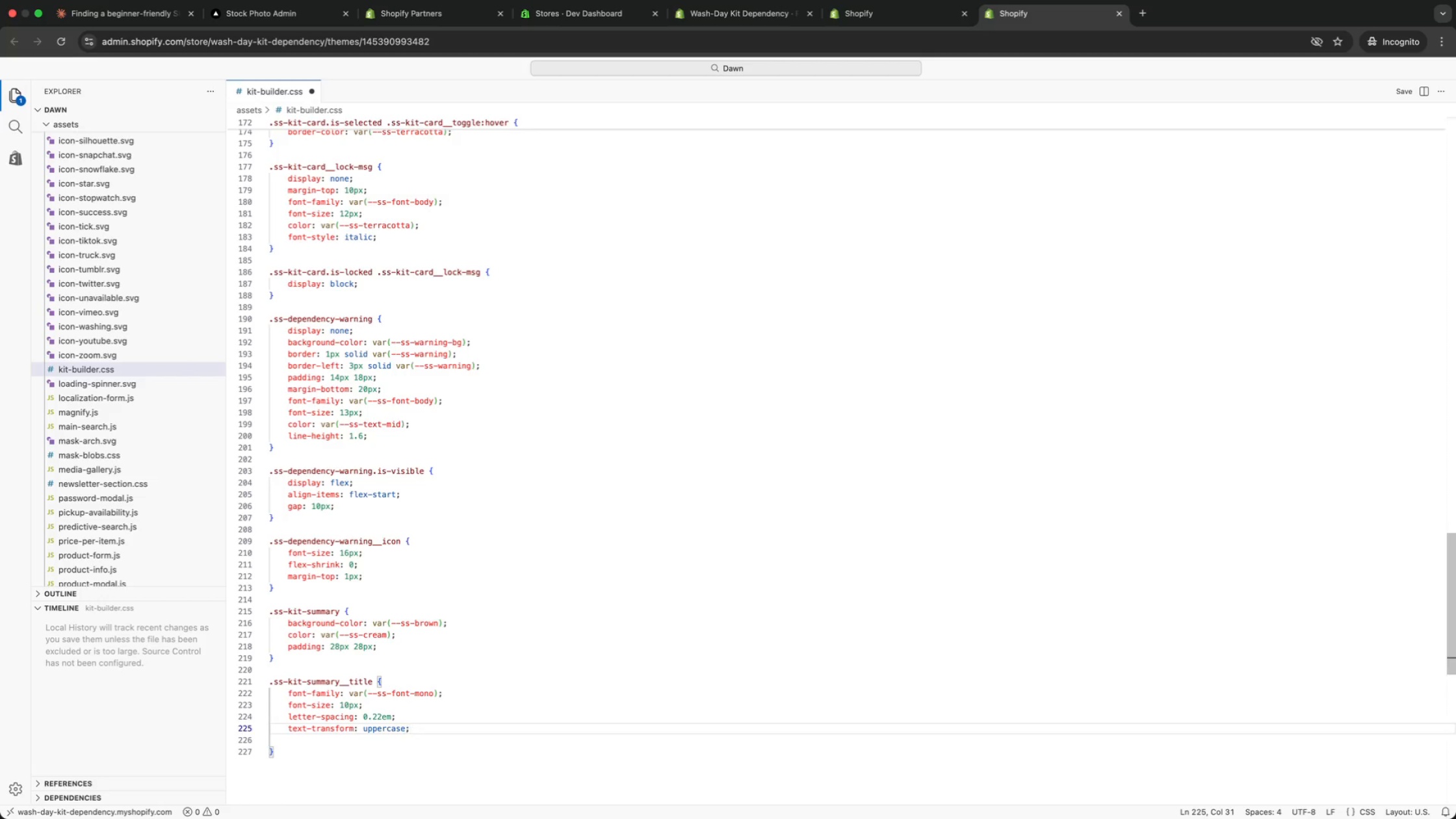 
key(ArrowDown)
 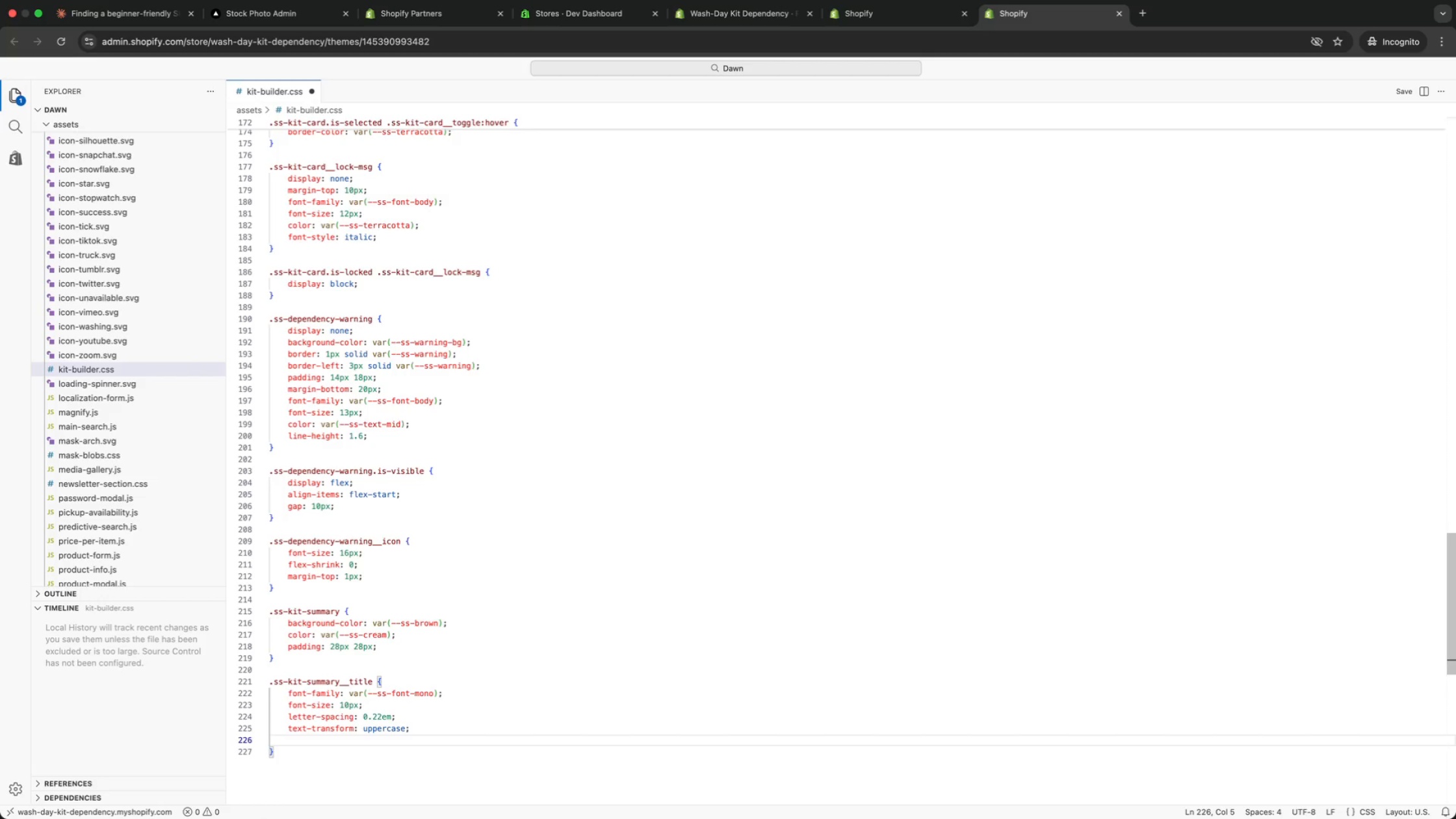 
wait(8.61)
 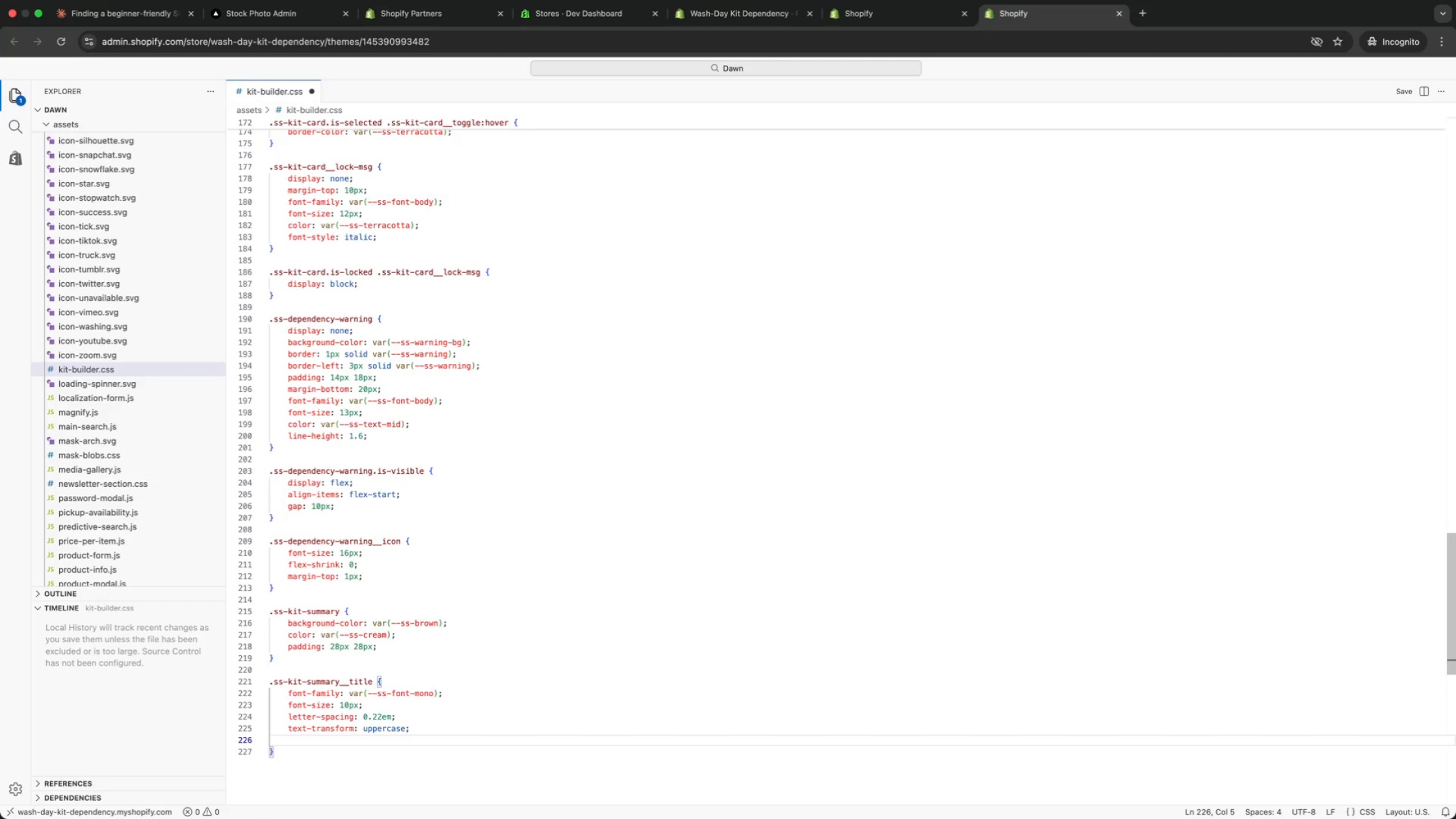 
key(ArrowUp)
 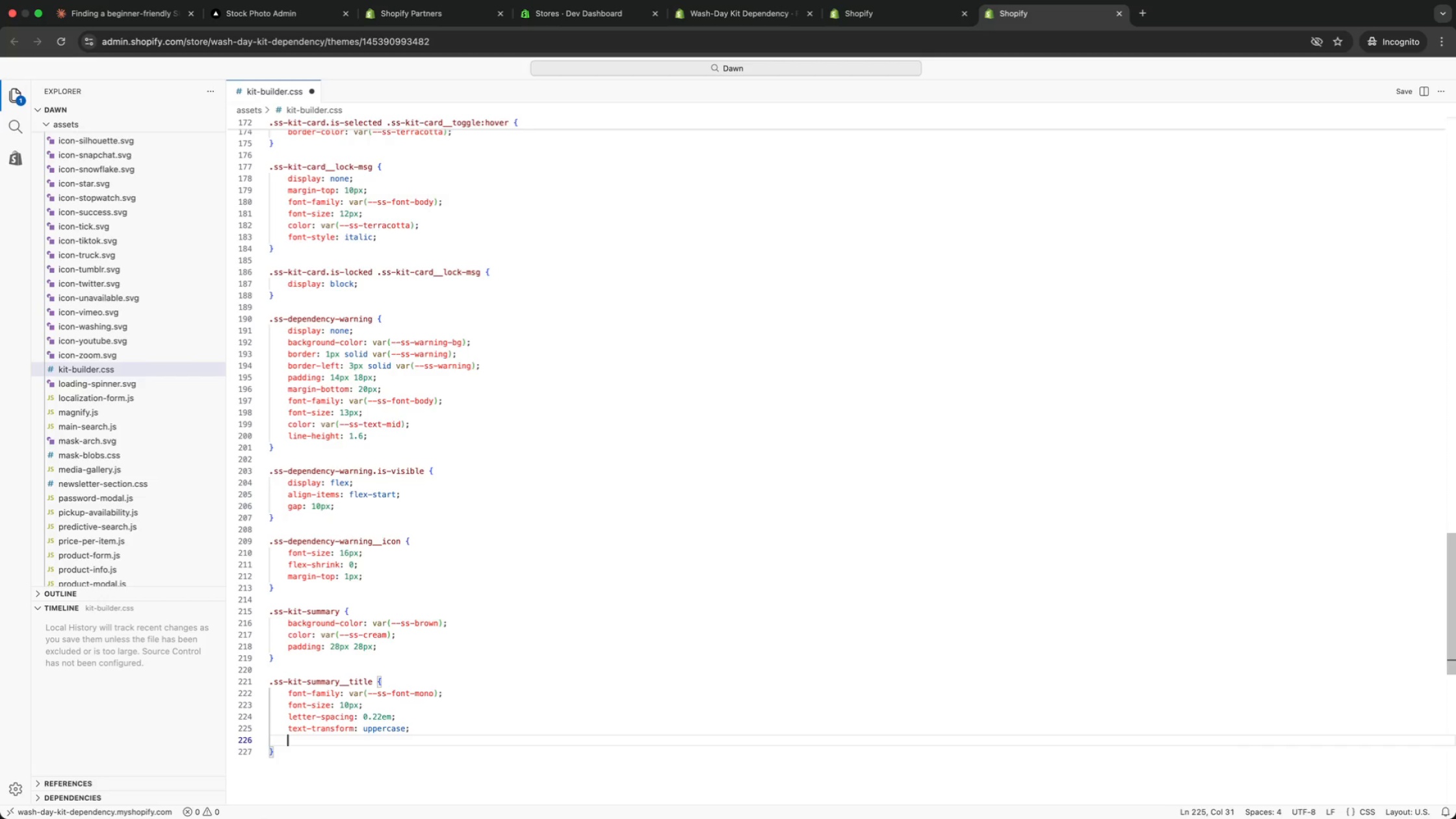 
key(ArrowDown)
 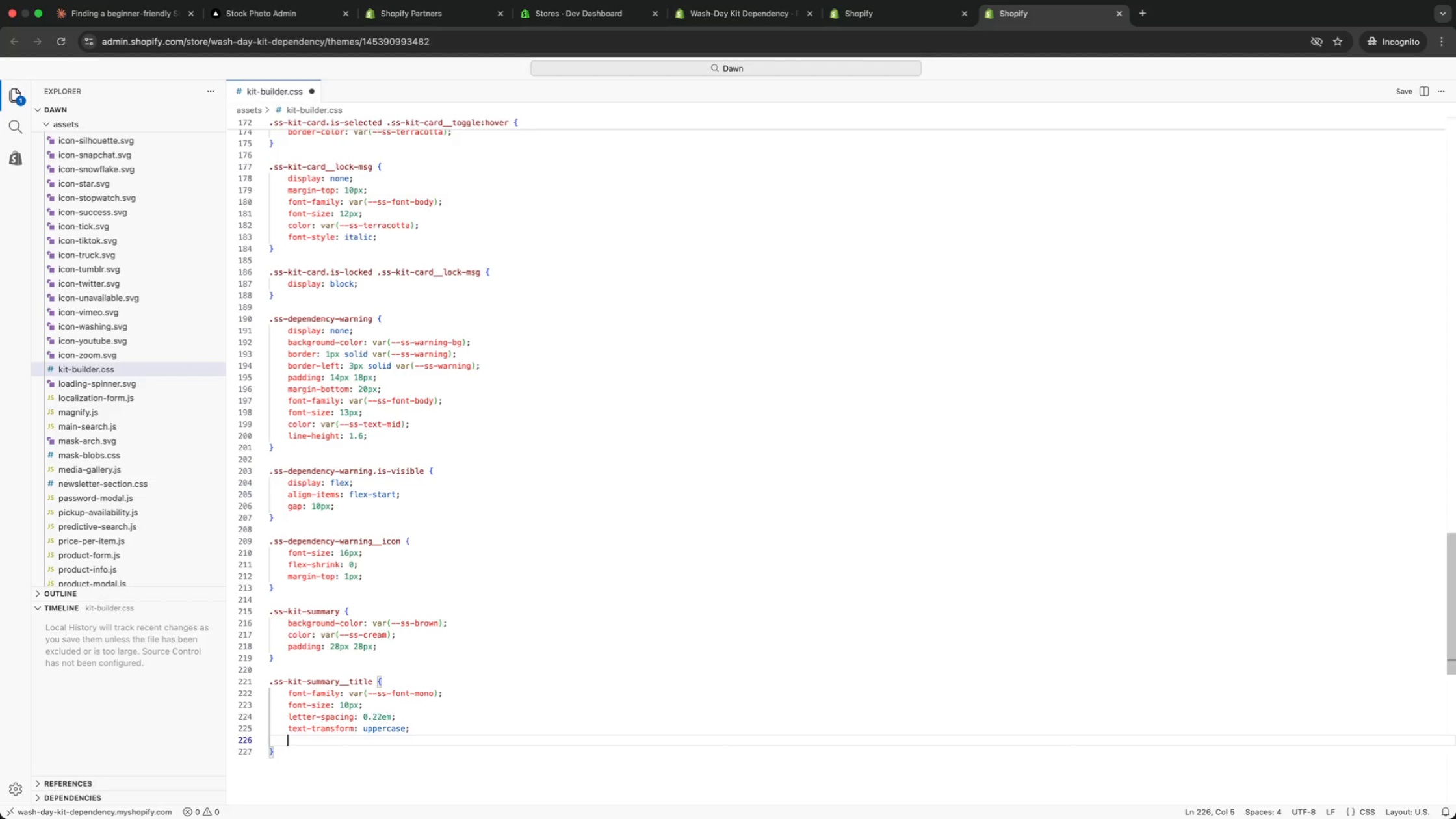 
type(color: rgba )
key(Backspace)
type((250, 247, 42)
key(Backspace)
key(Backspace)
type(242, 0.5)
 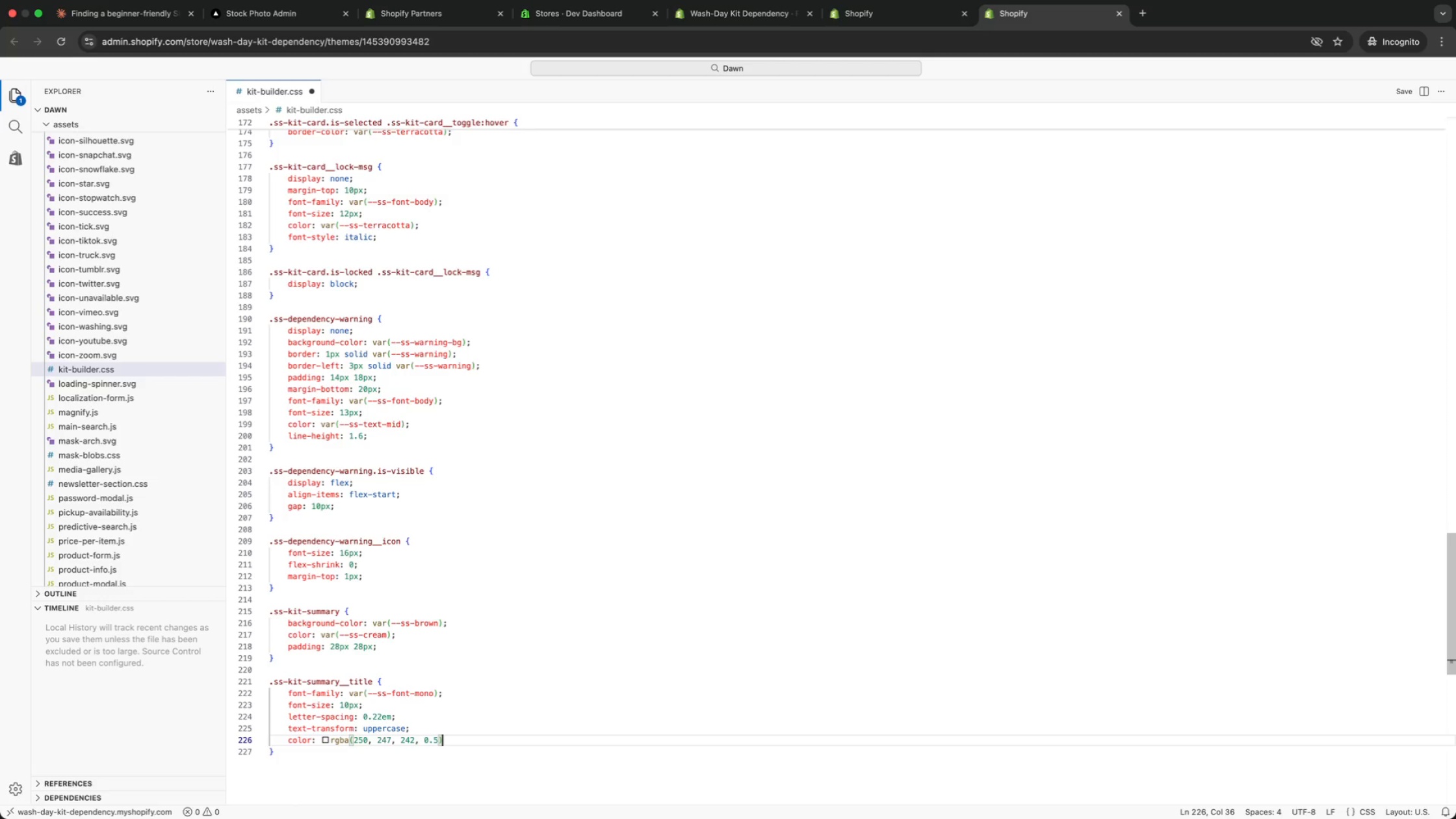 
 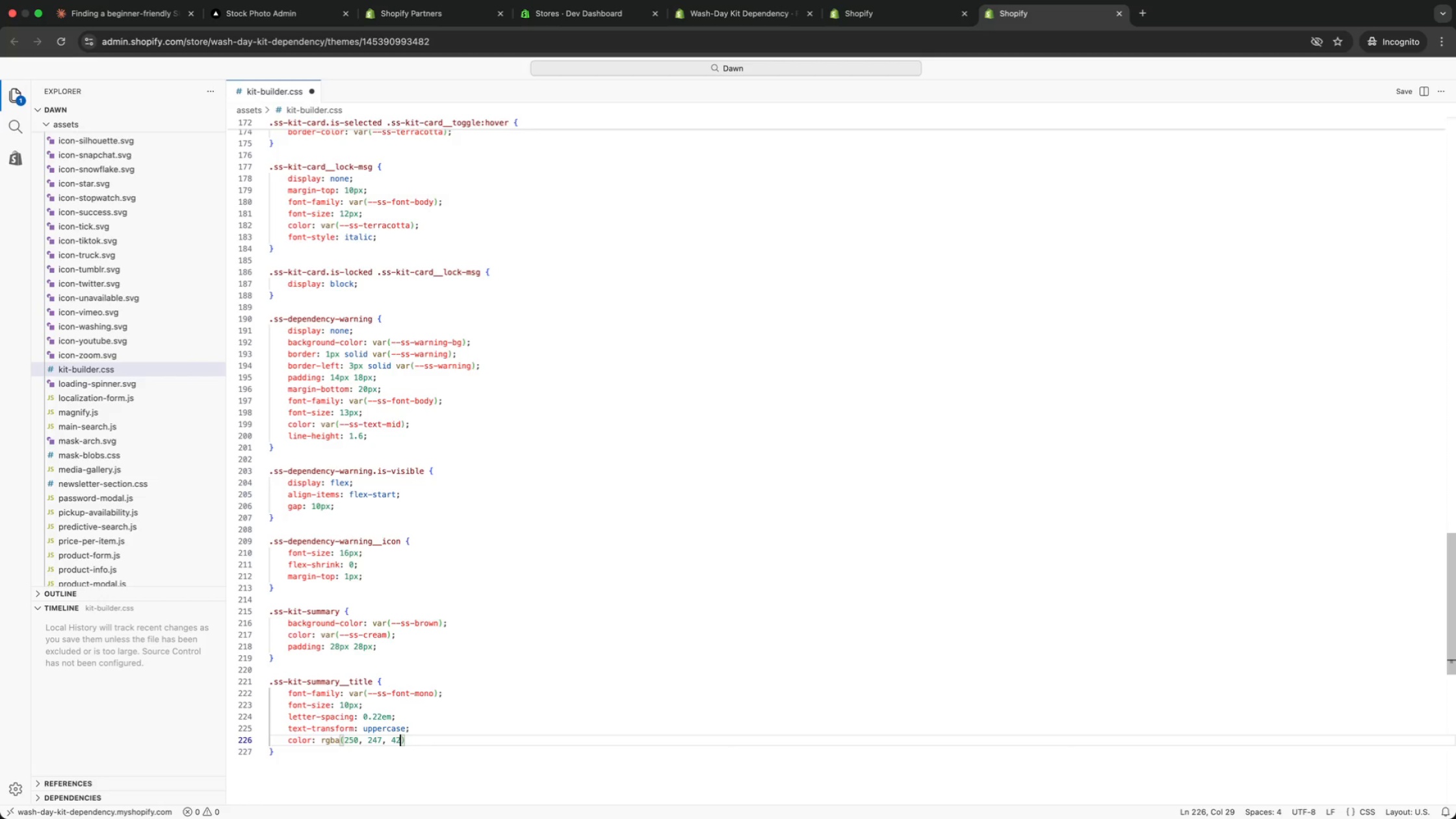 
key(ArrowRight)
 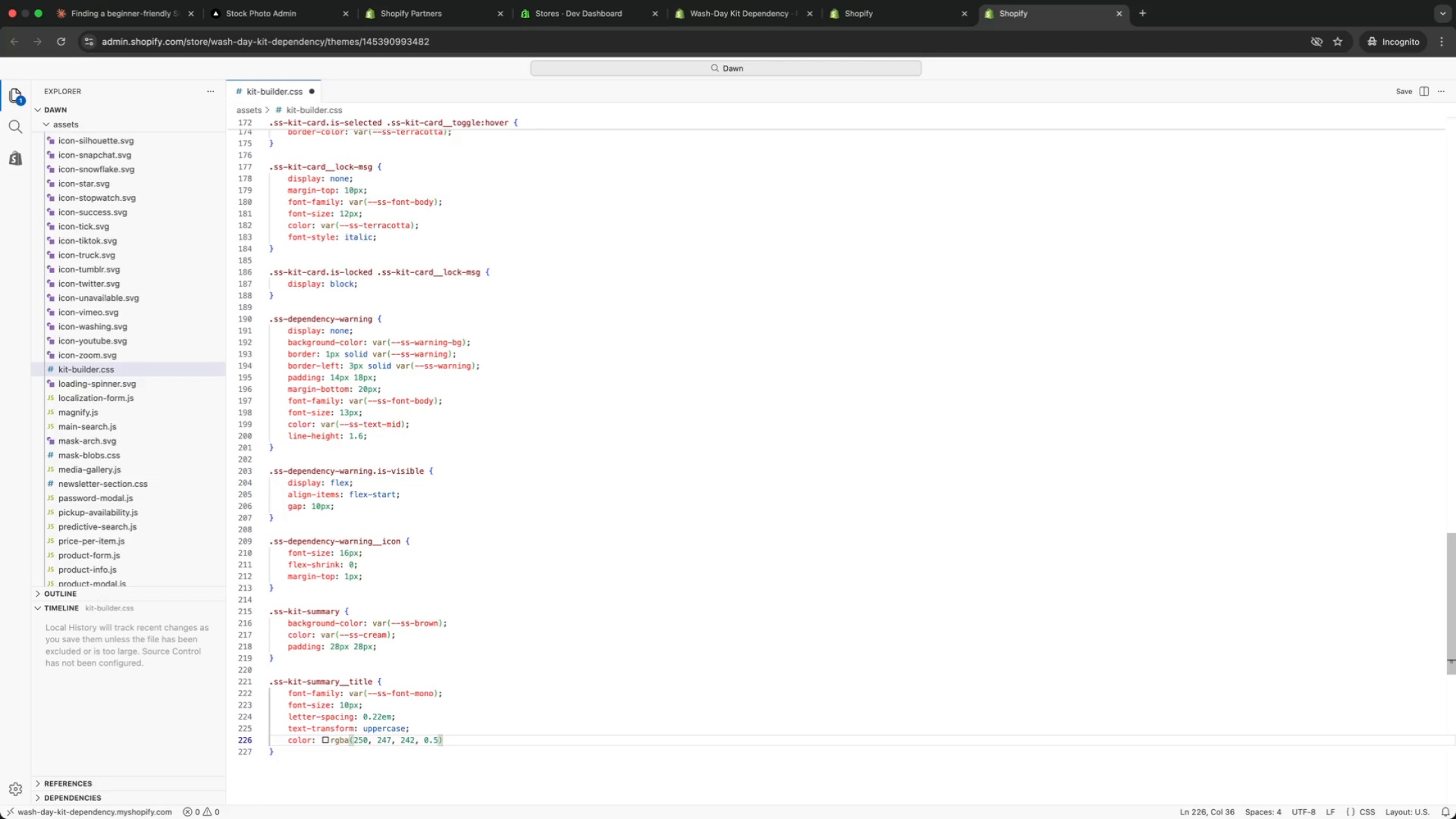 
key(Semicolon)
 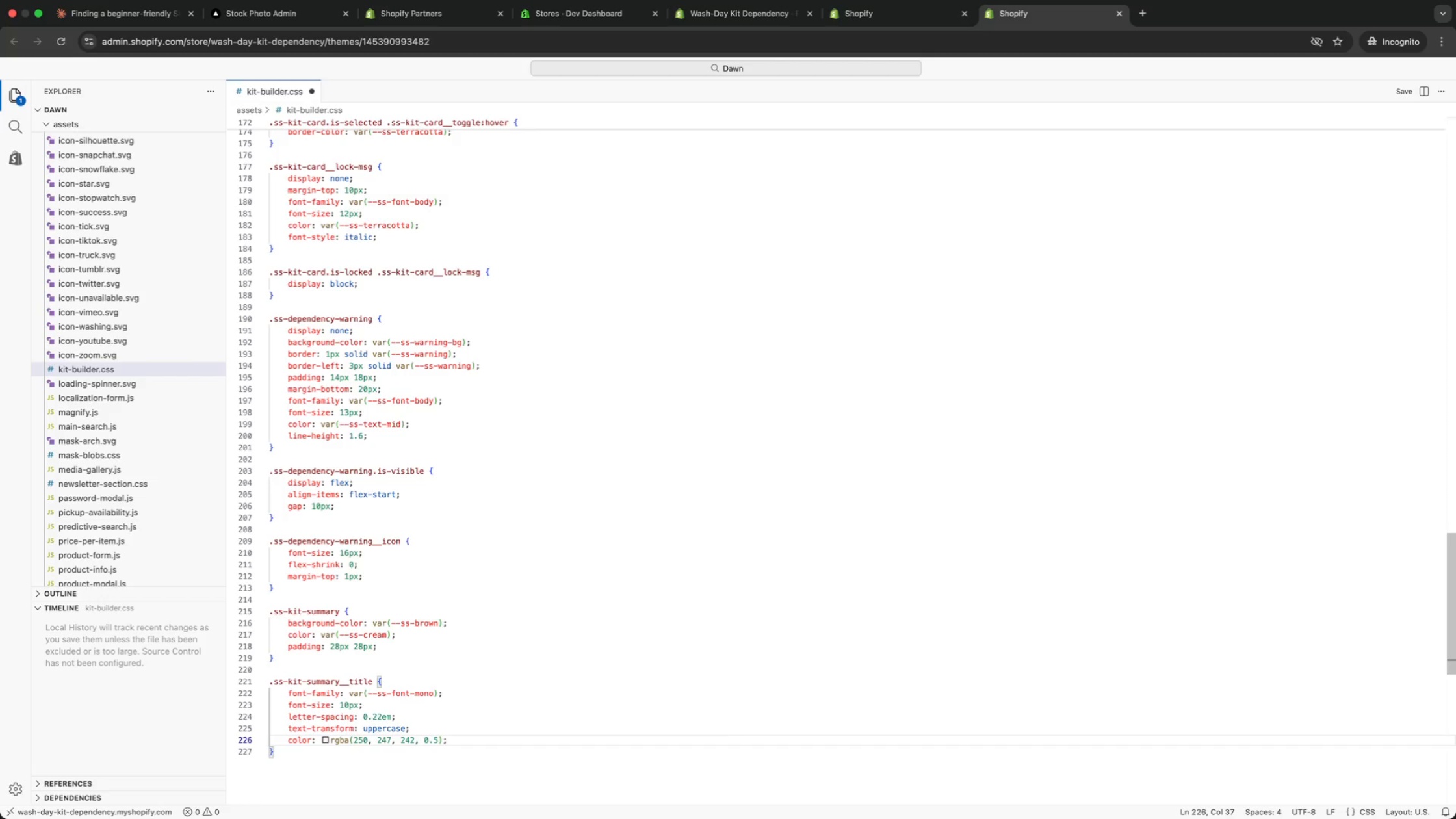 
key(Enter)
 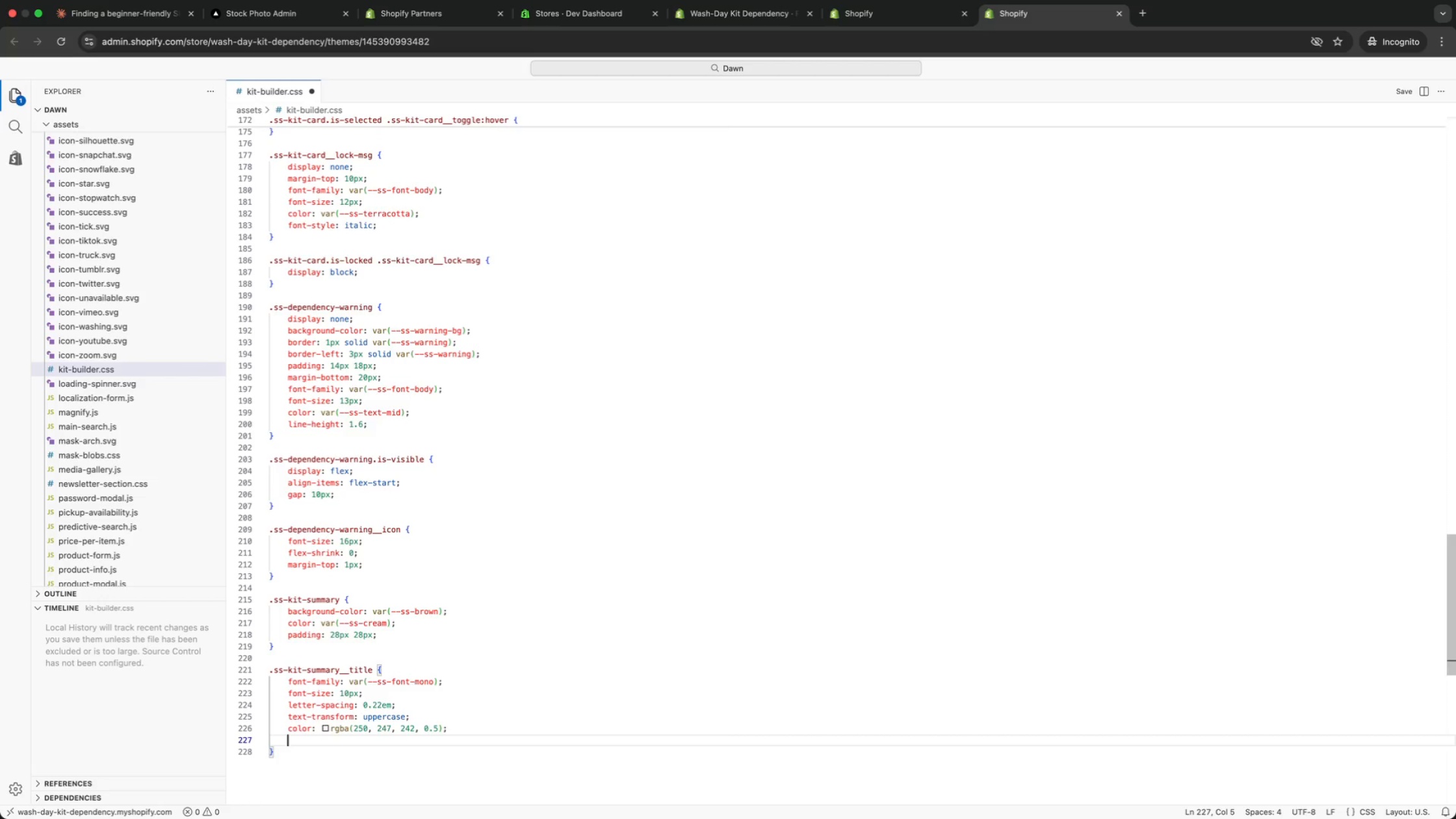 
type(mar)
 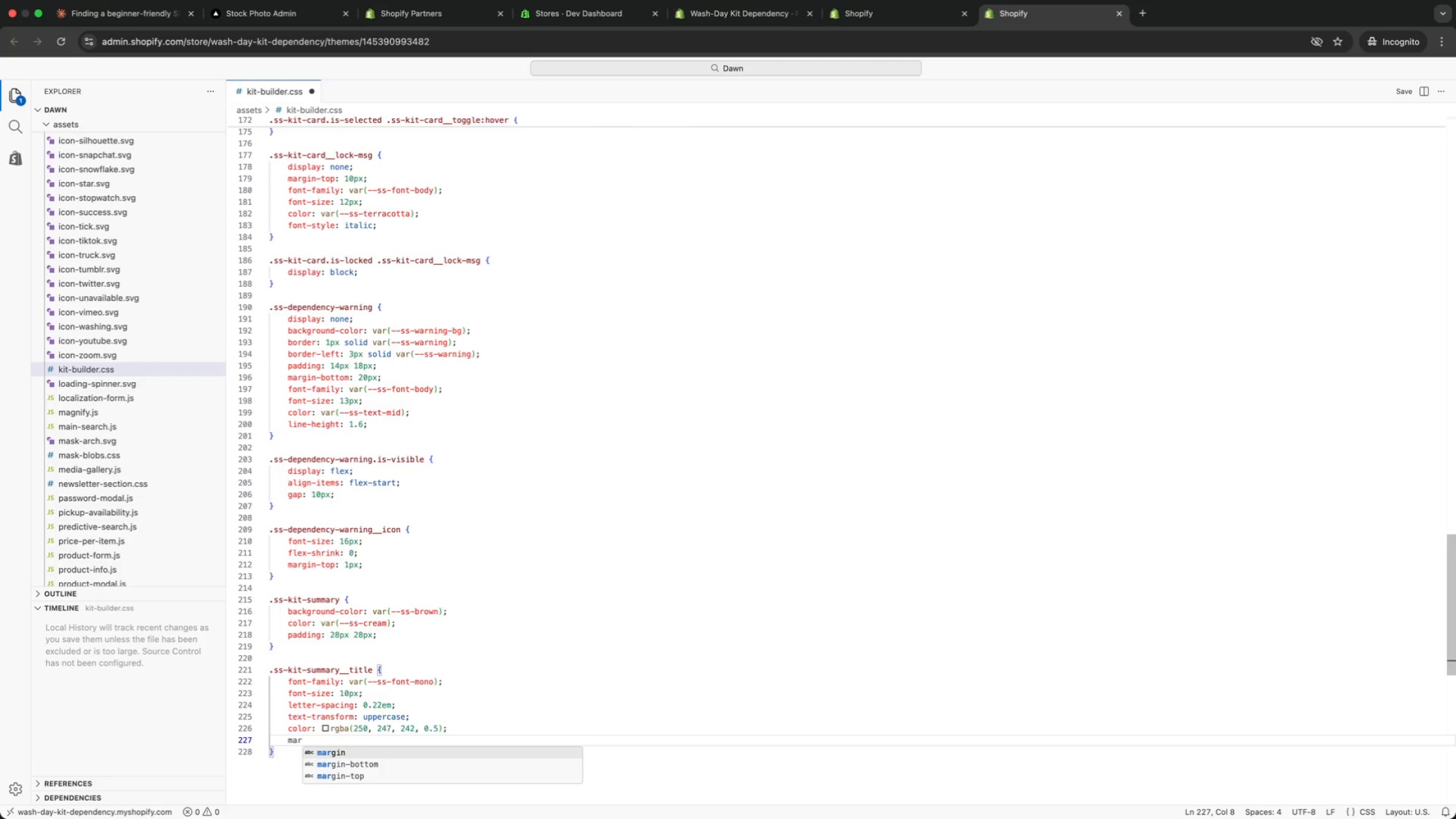 
key(Enter)
 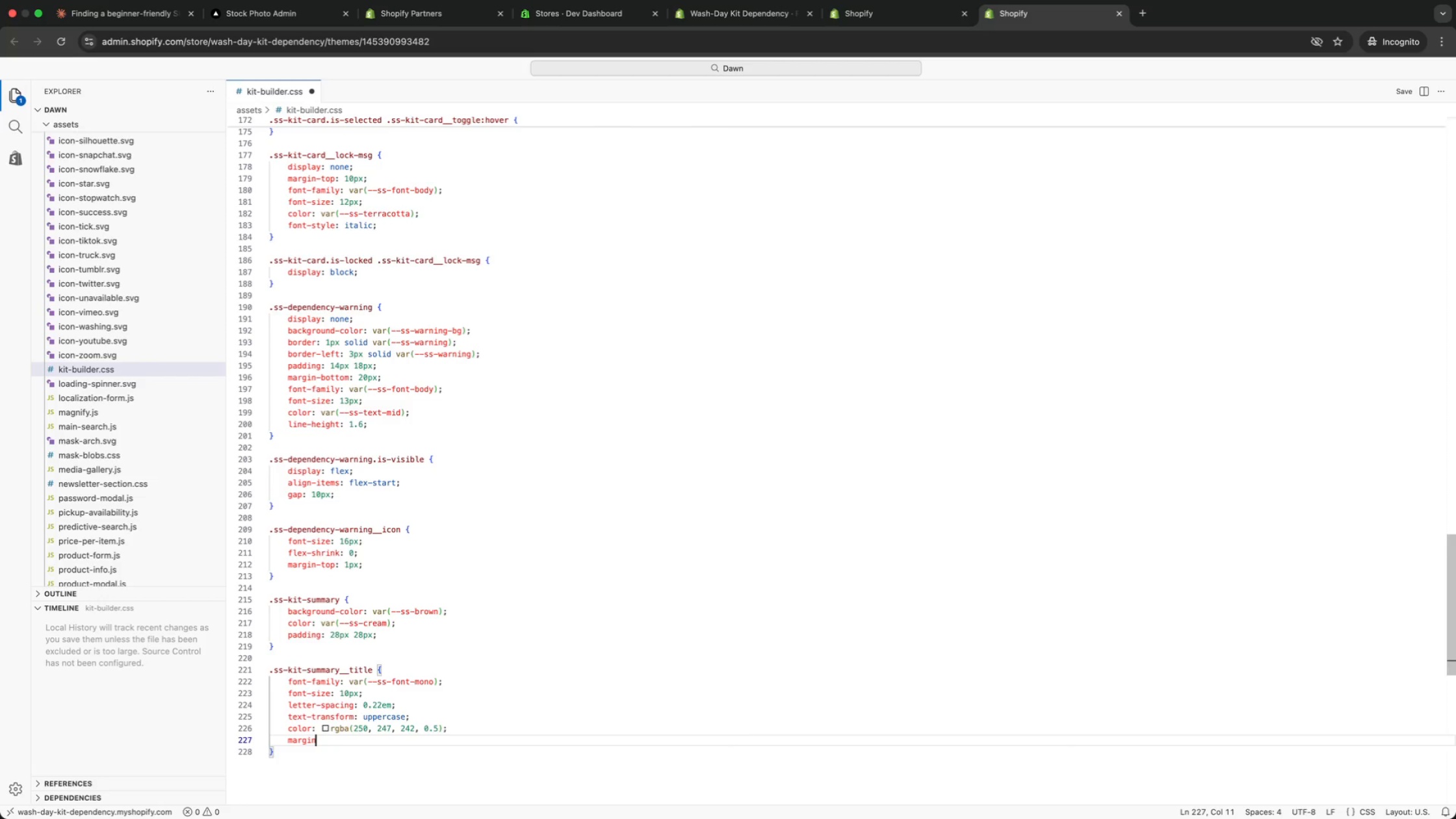 
type(: 0 0 16px;)
 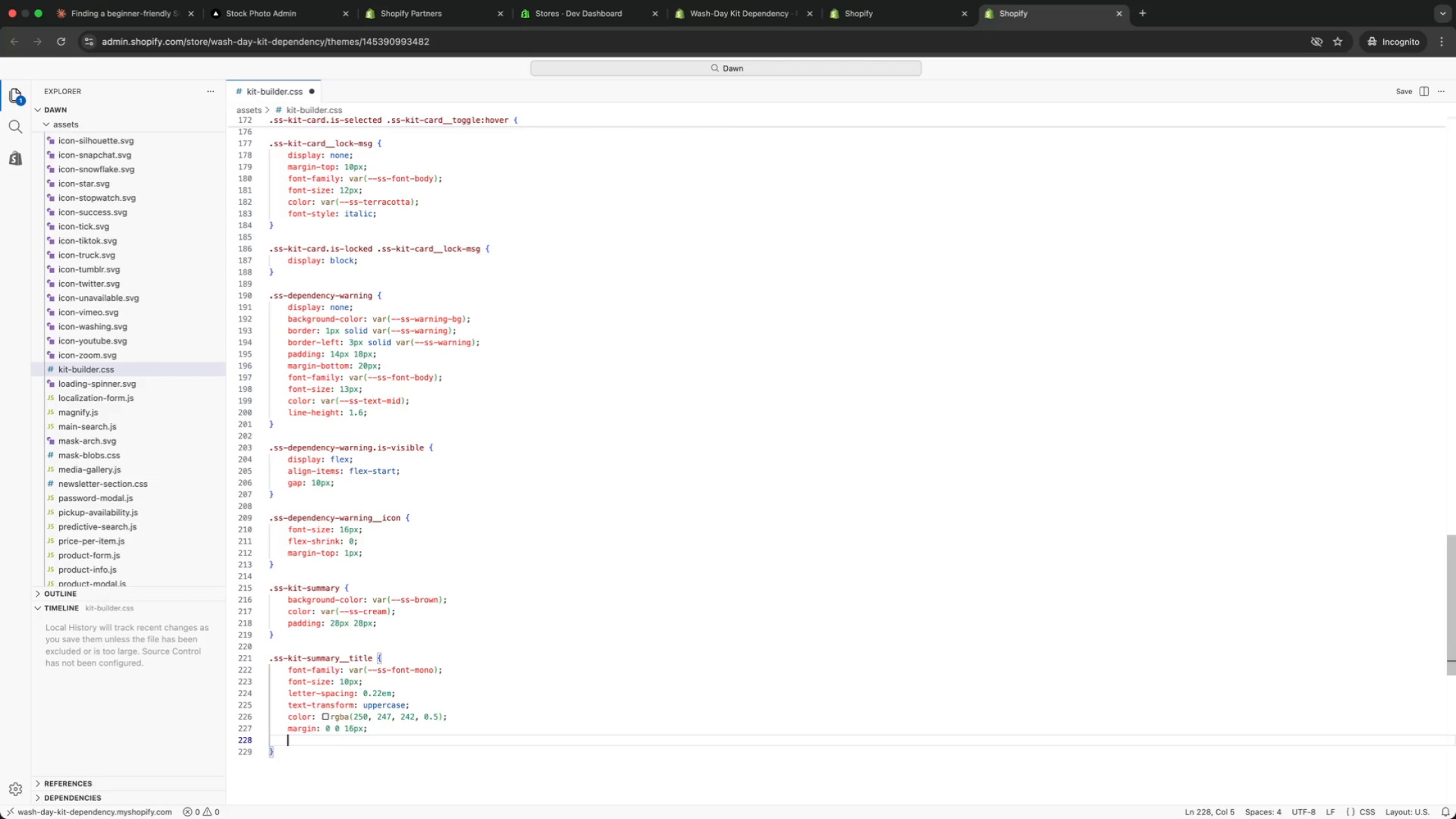 
key(Enter)
 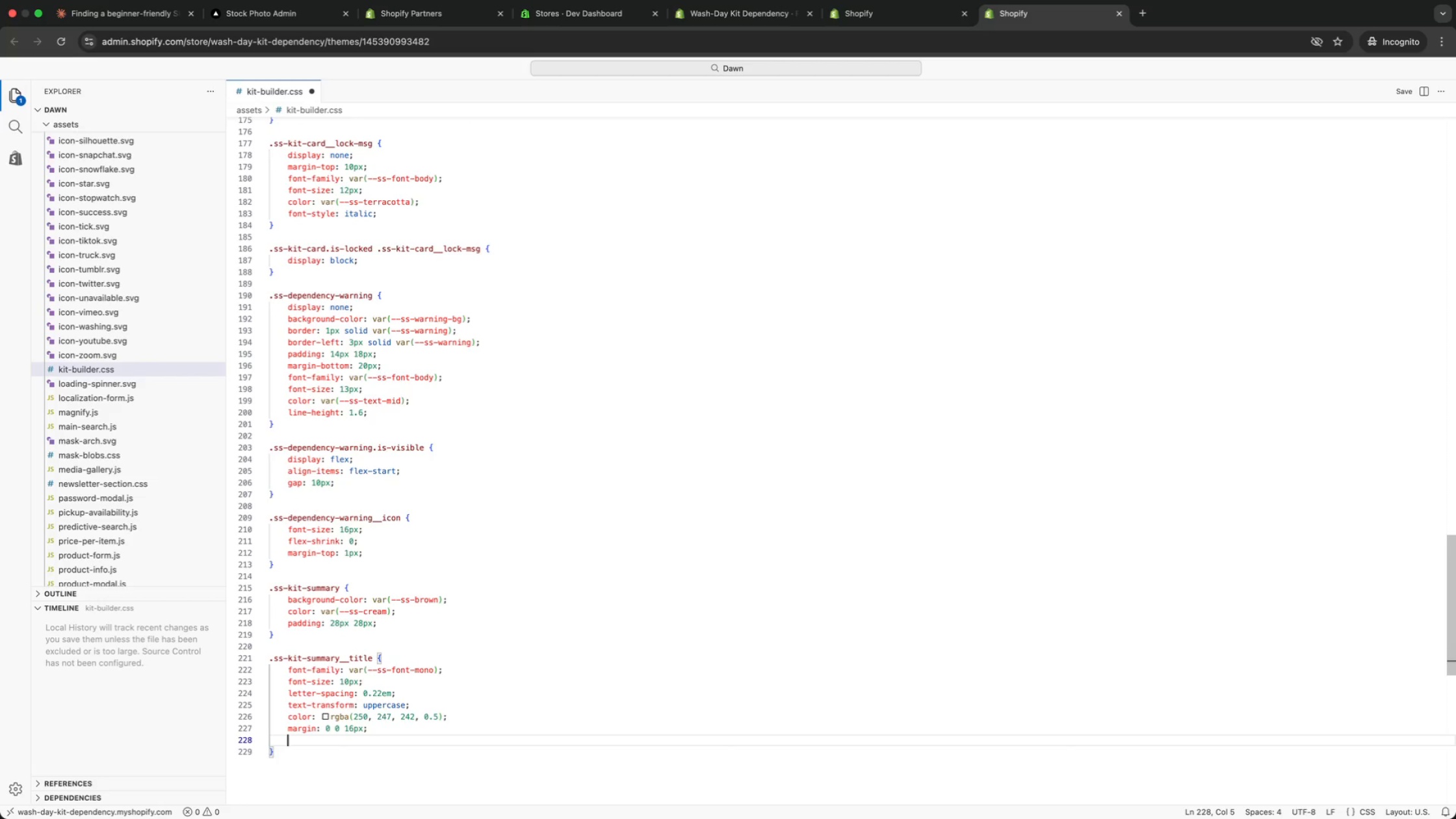 
type(padd)
 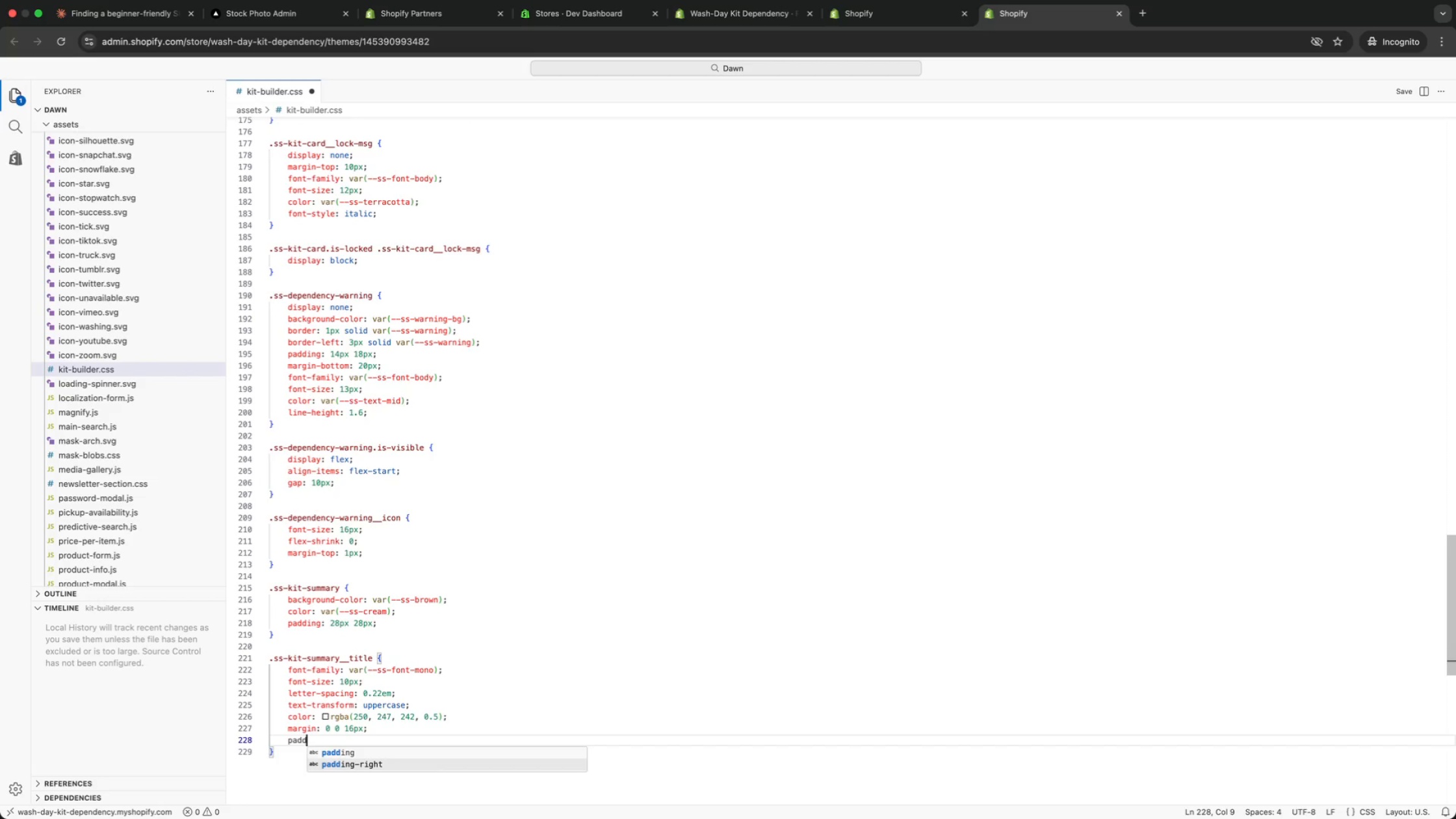 
key(ArrowDown)
 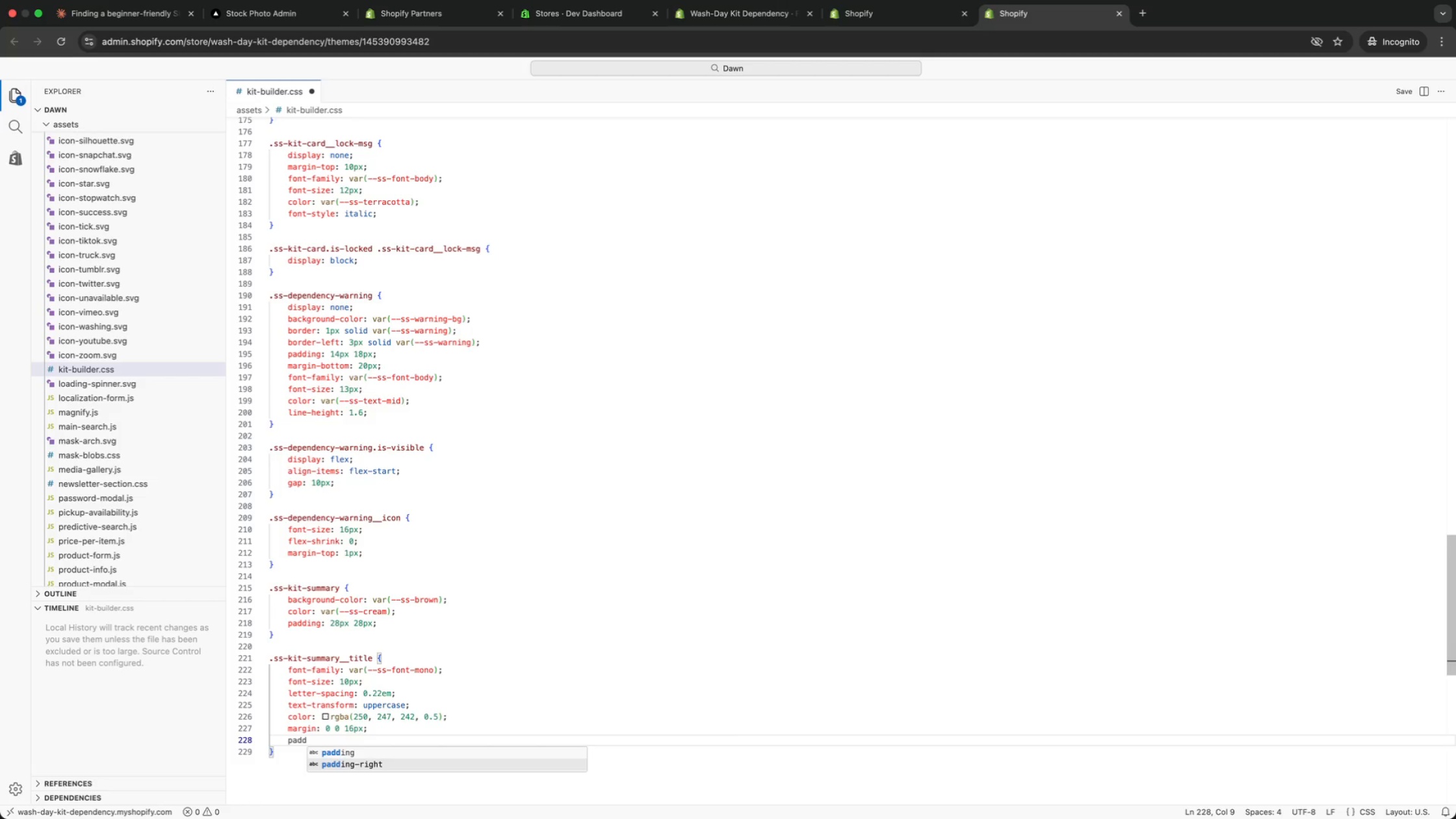 
key(ArrowUp)
 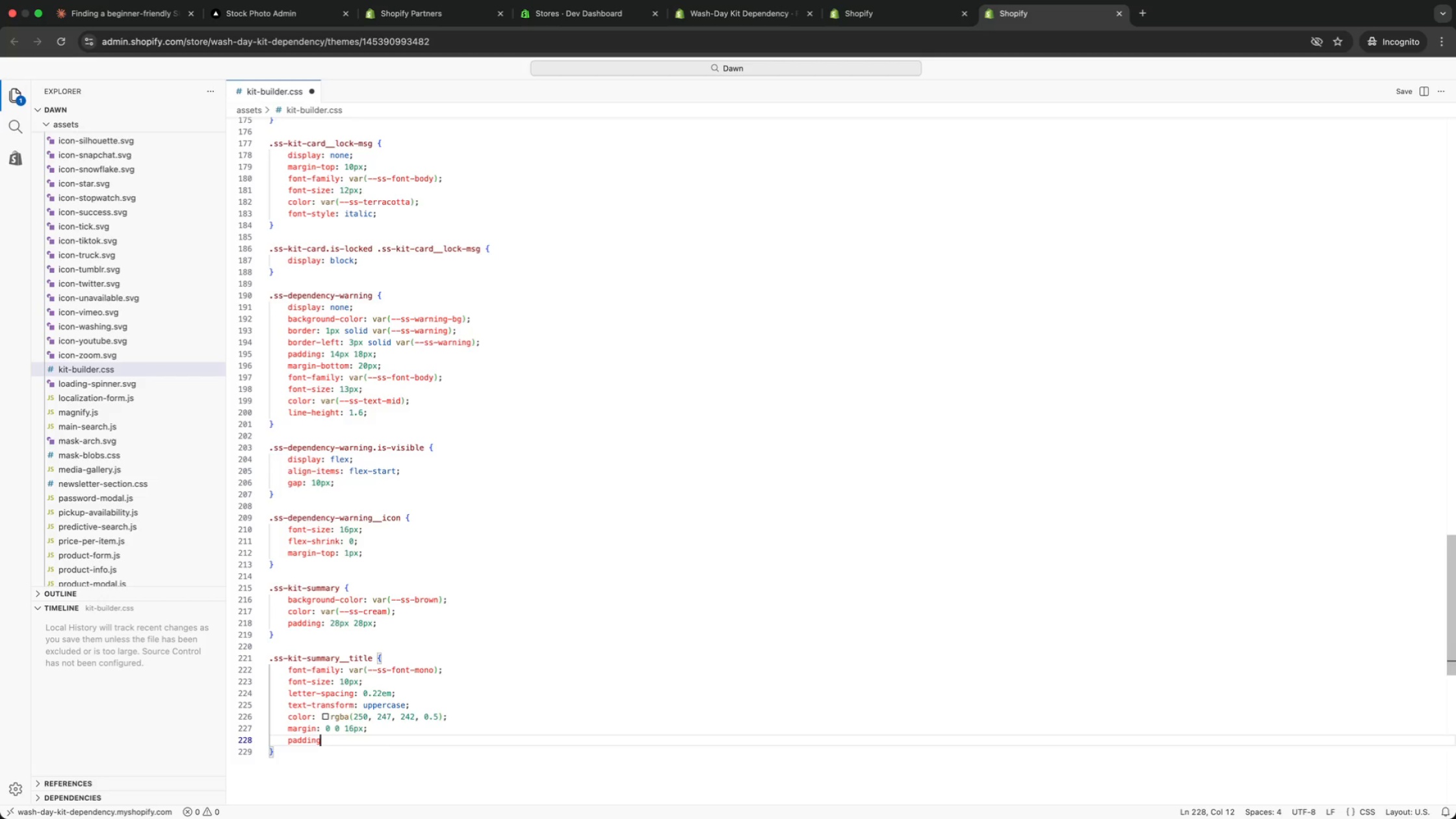 
key(Enter)
 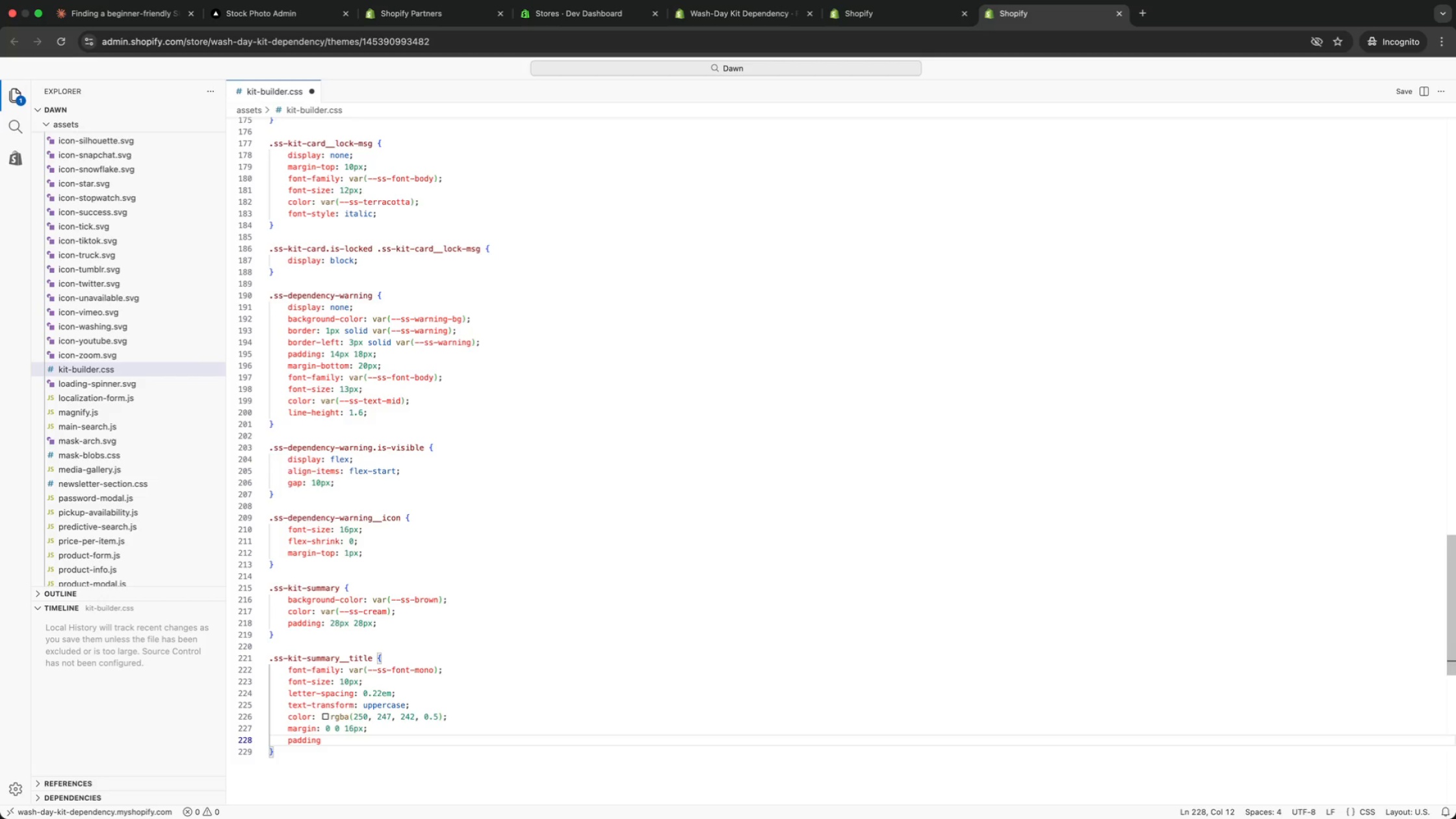 
type(-bottom: 12px;)
 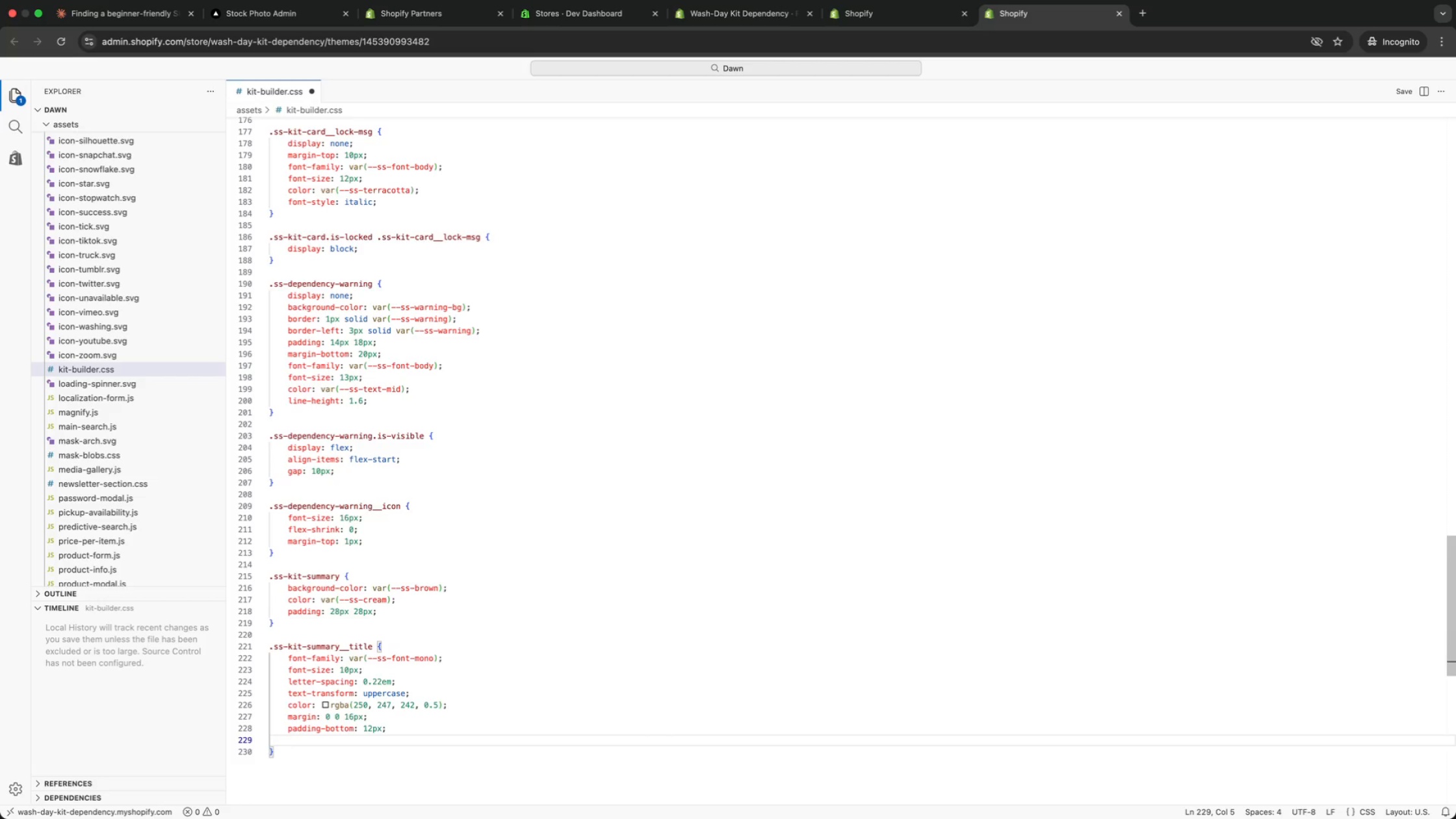 
 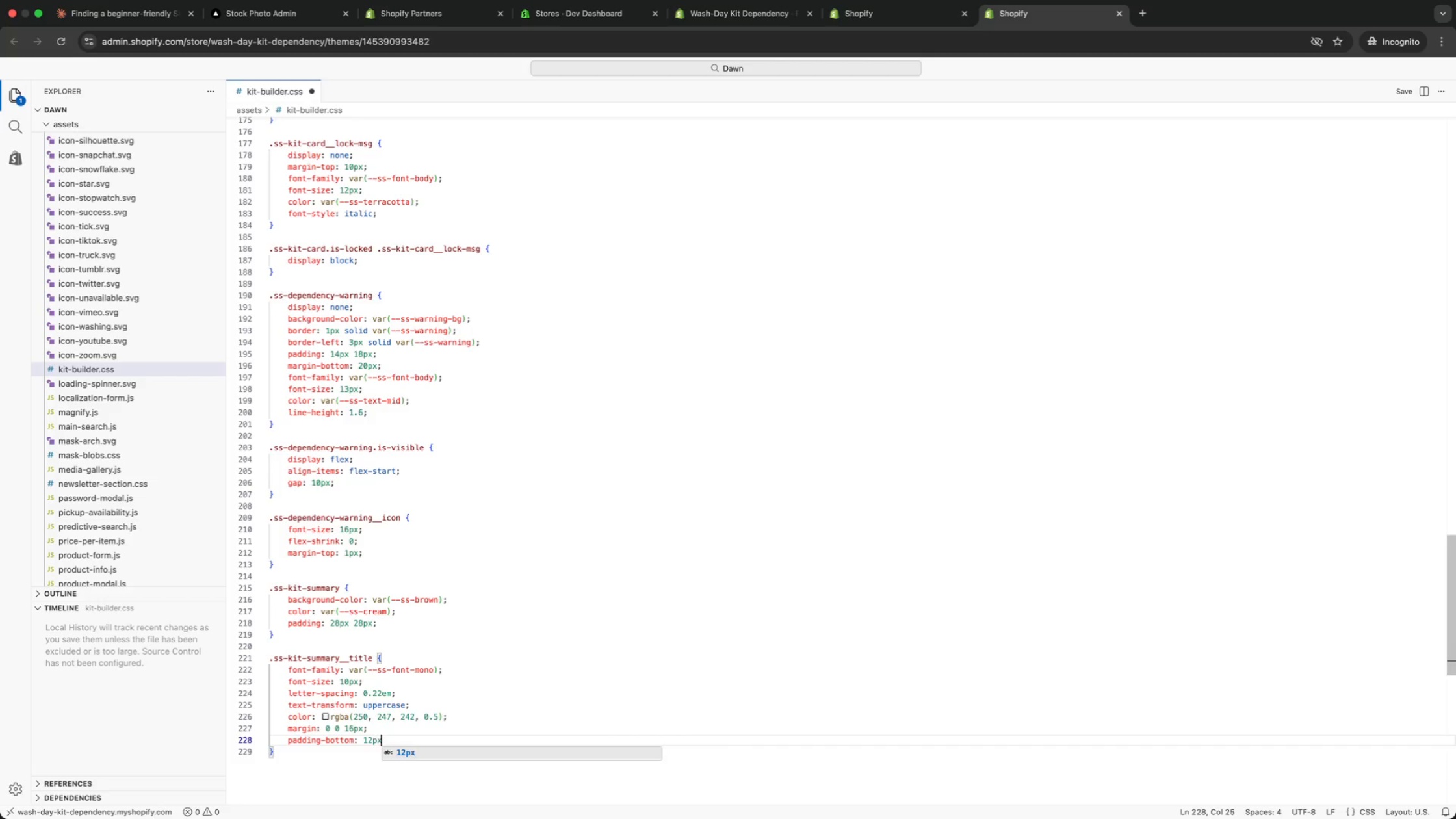 
key(Enter)
 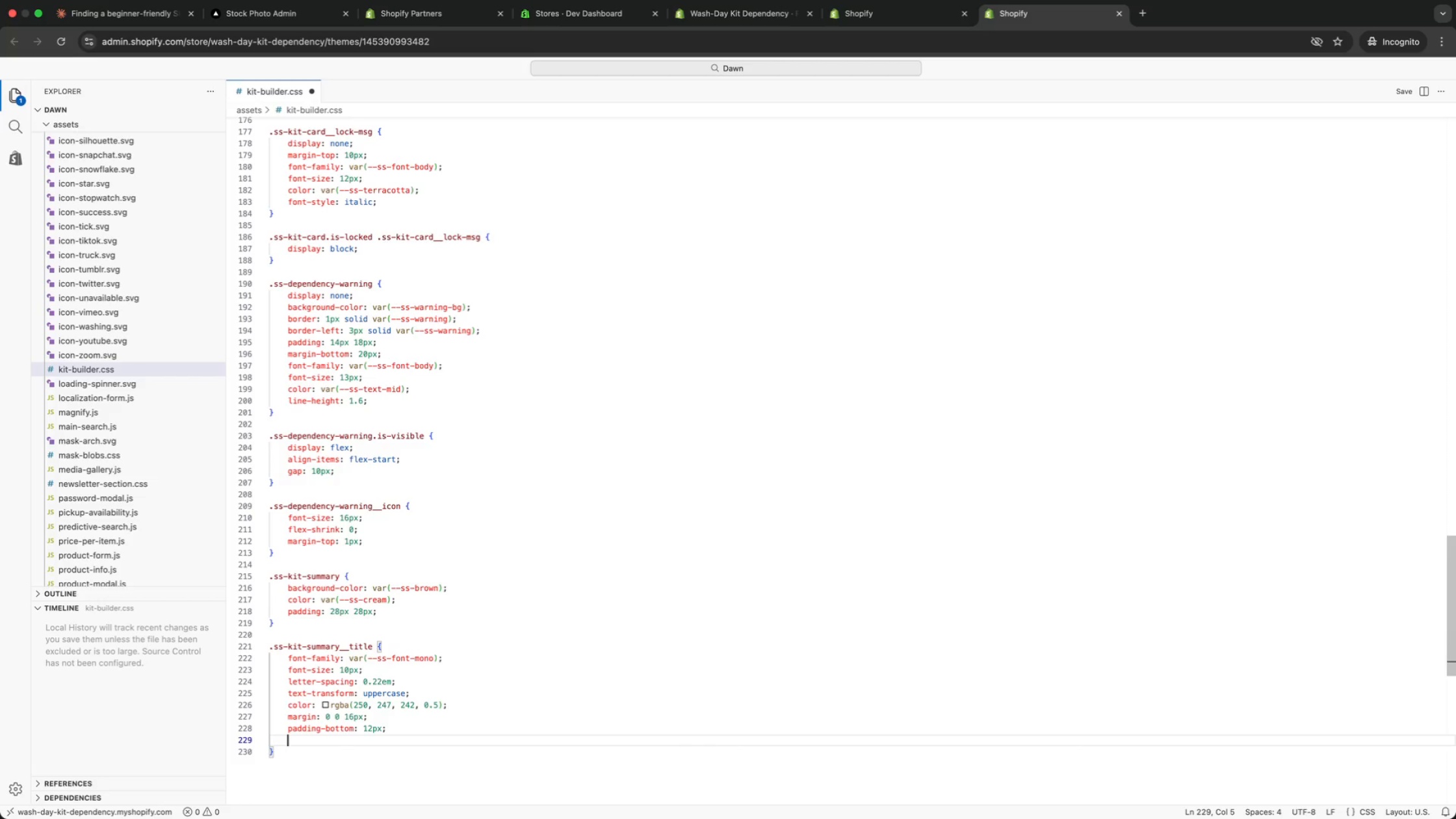 
type(border-bottom: 1px solid rgba(255,255,255,0.1)
 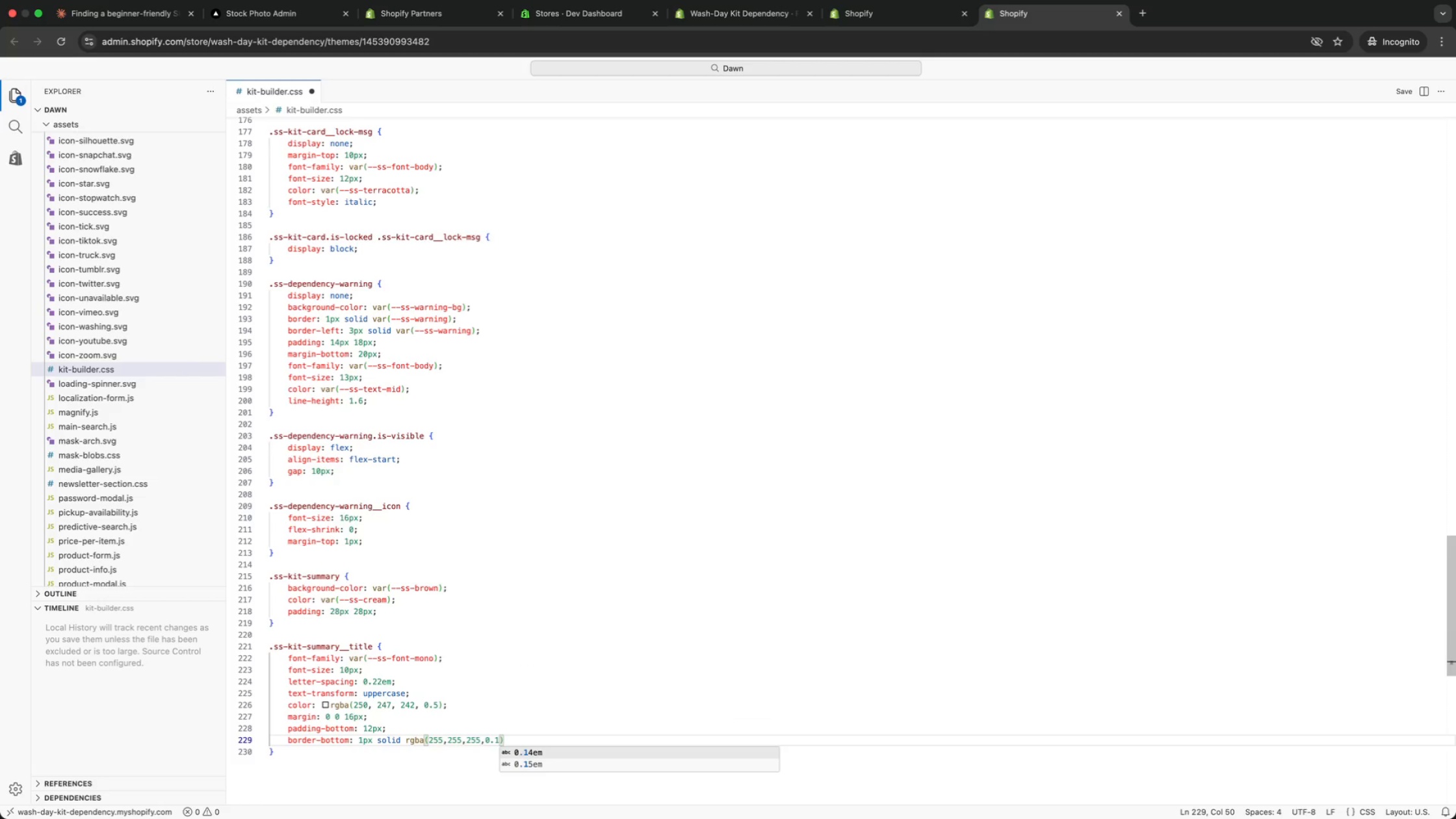 
key(Meta+ArrowRight)
 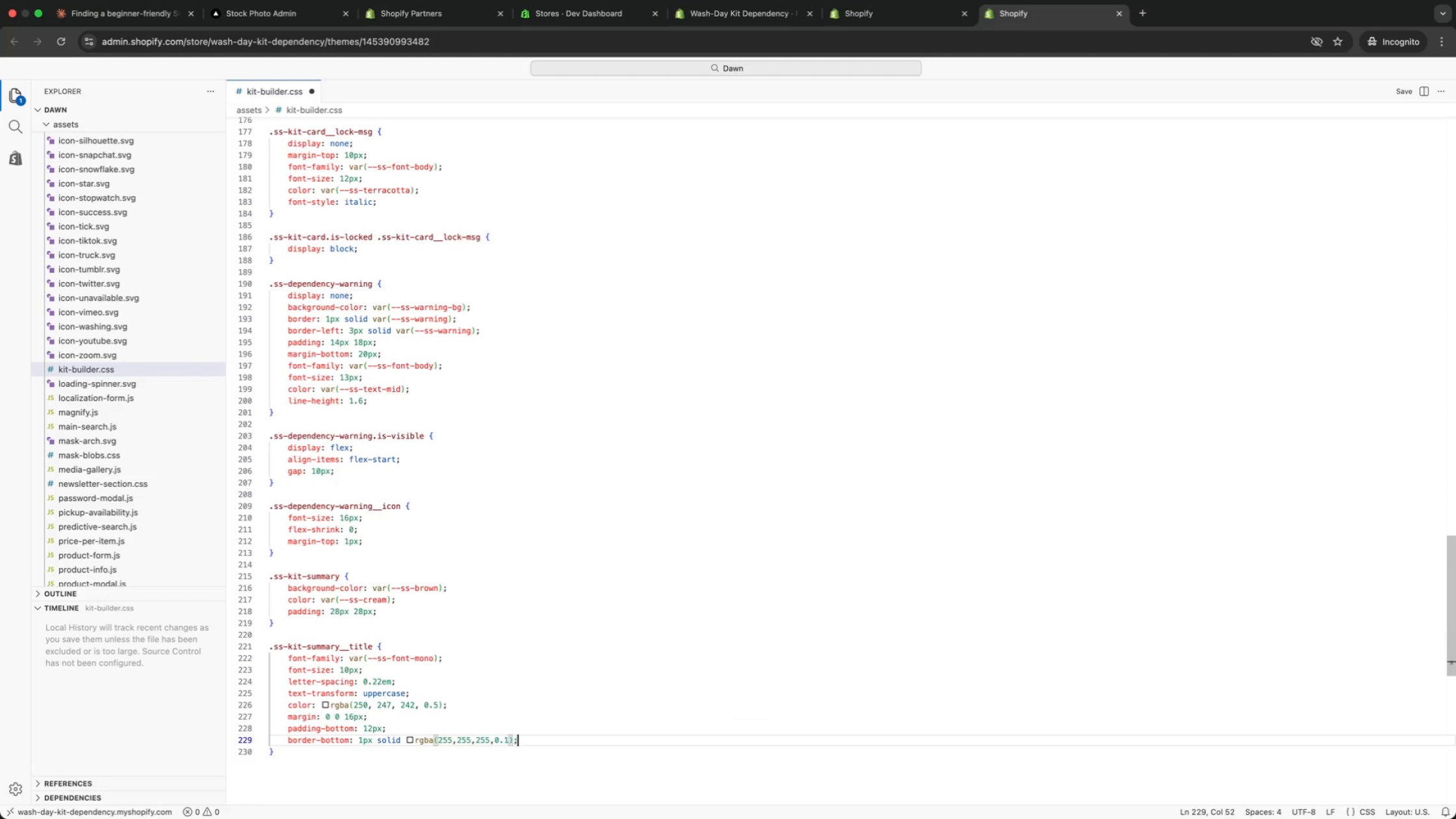 
key(Semicolon)
 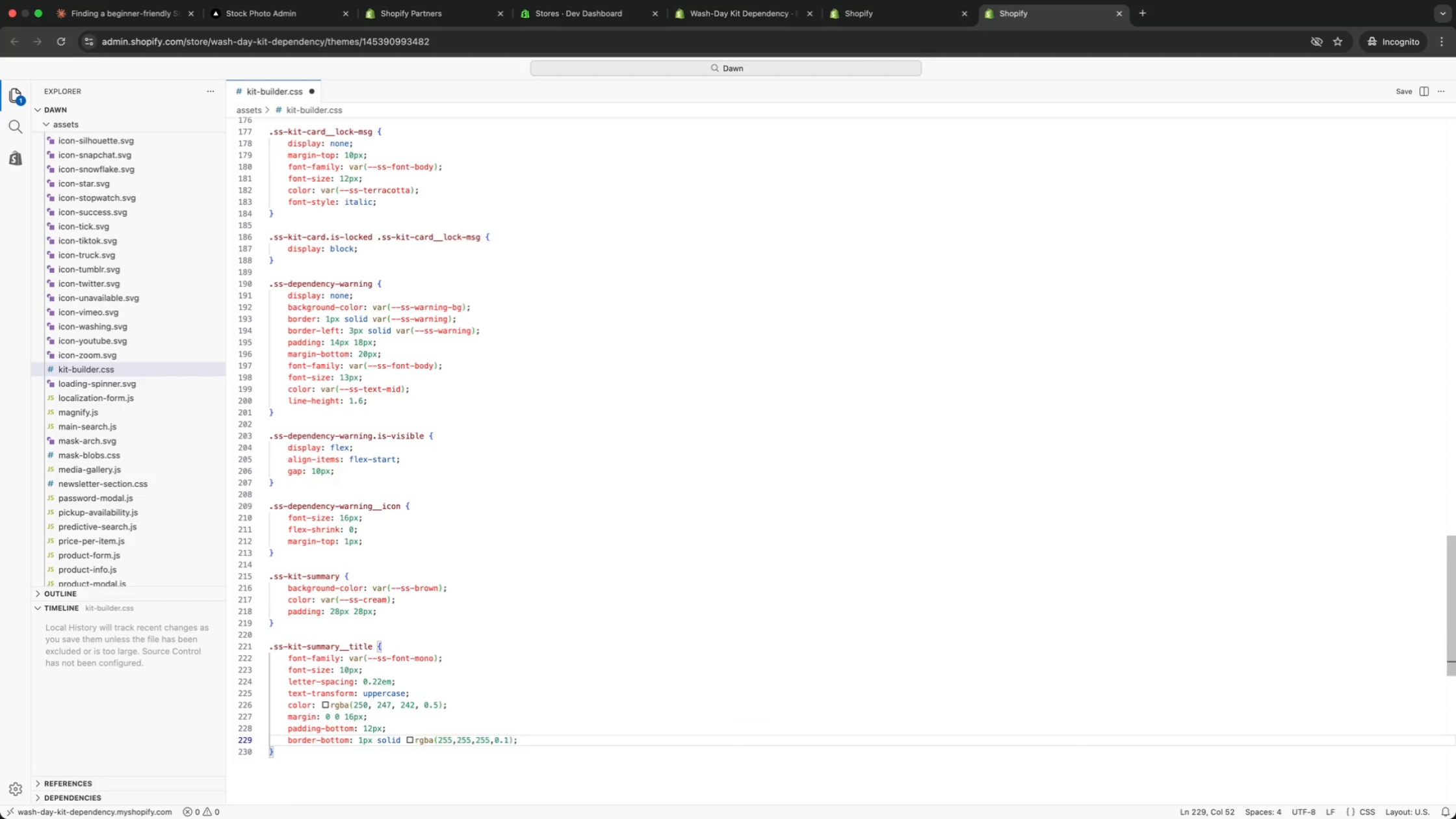 
key(ArrowDown)
 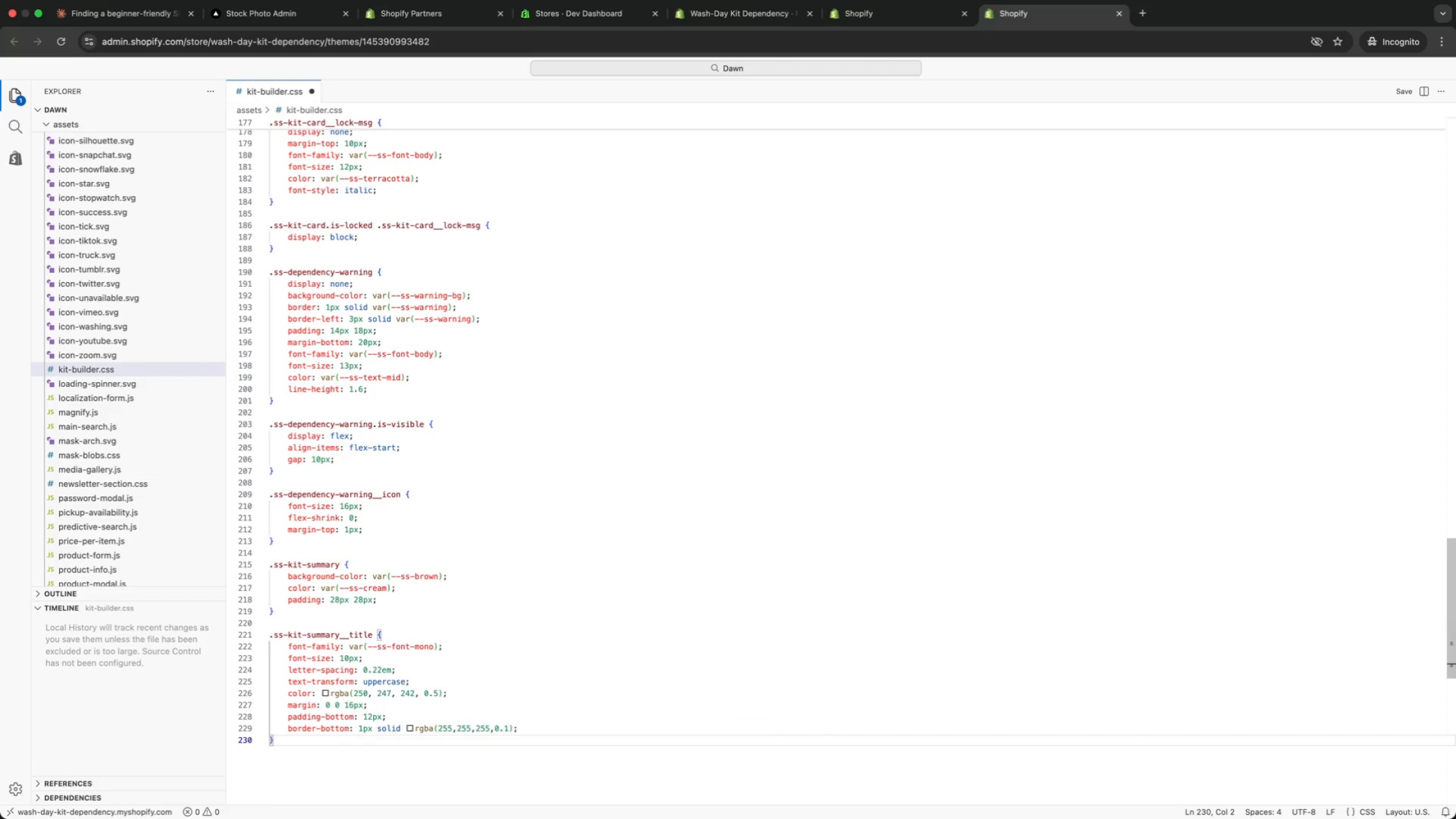 
key(Enter)
 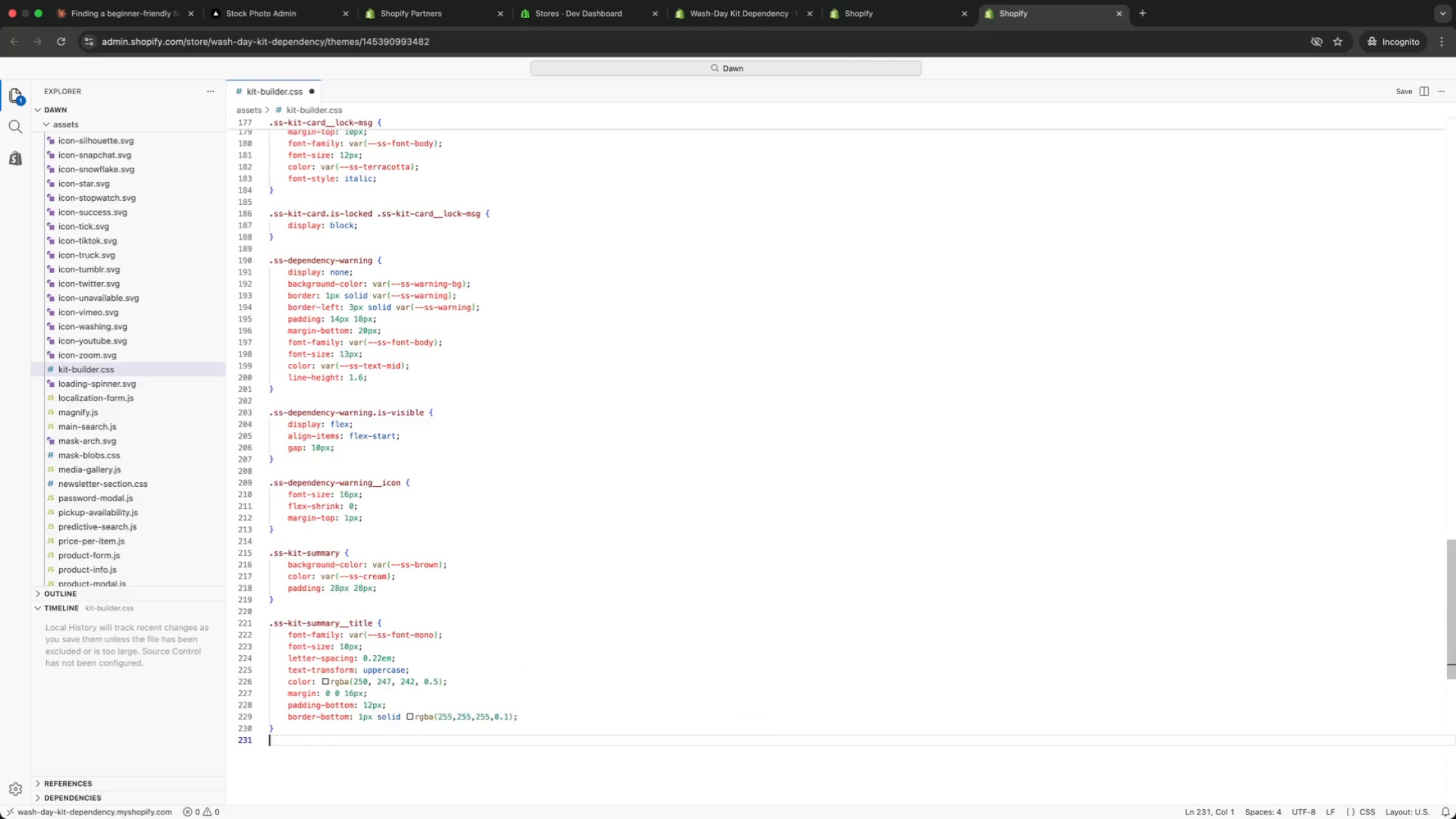 
key(Enter)
 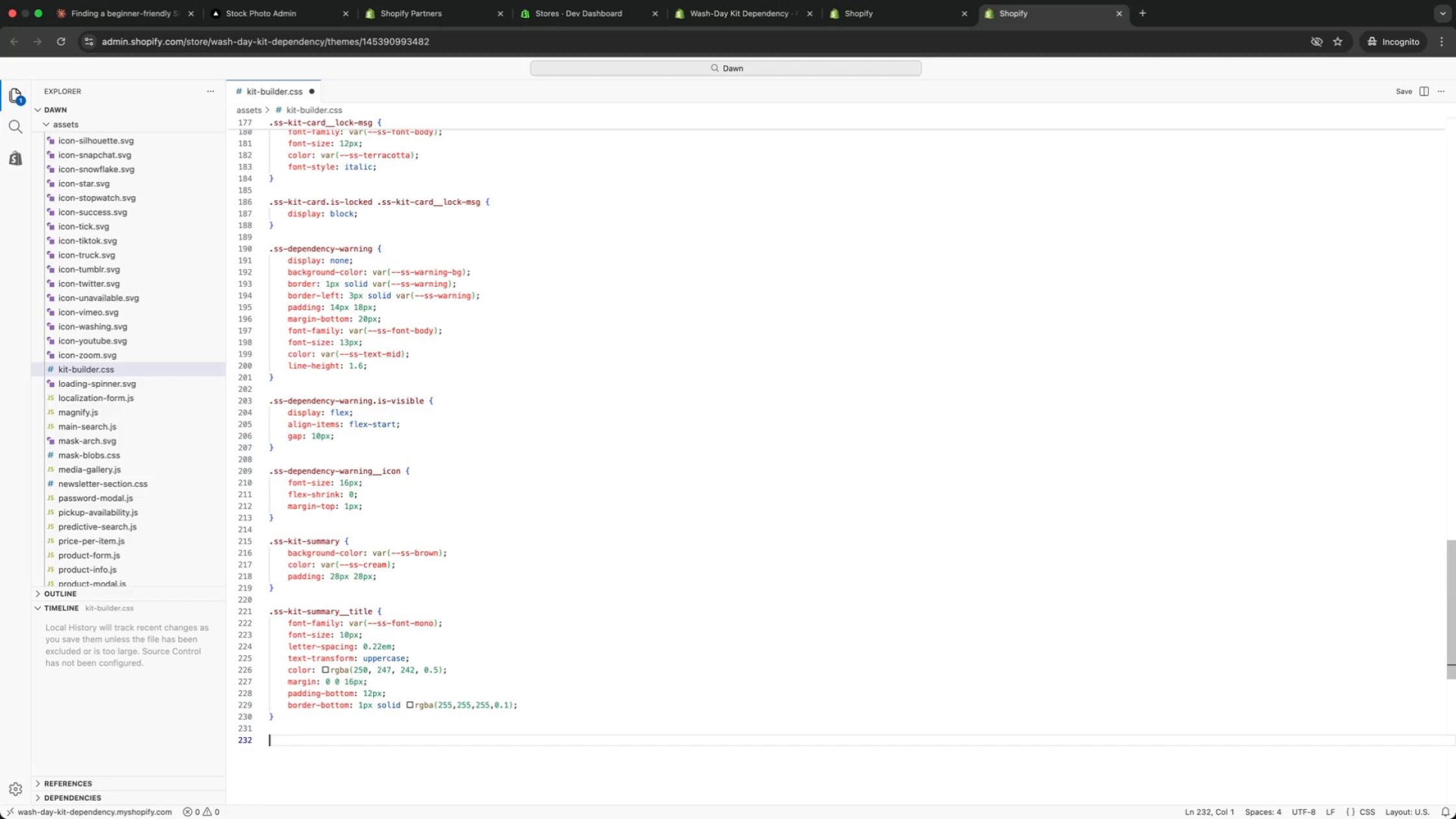 
type(tit)
 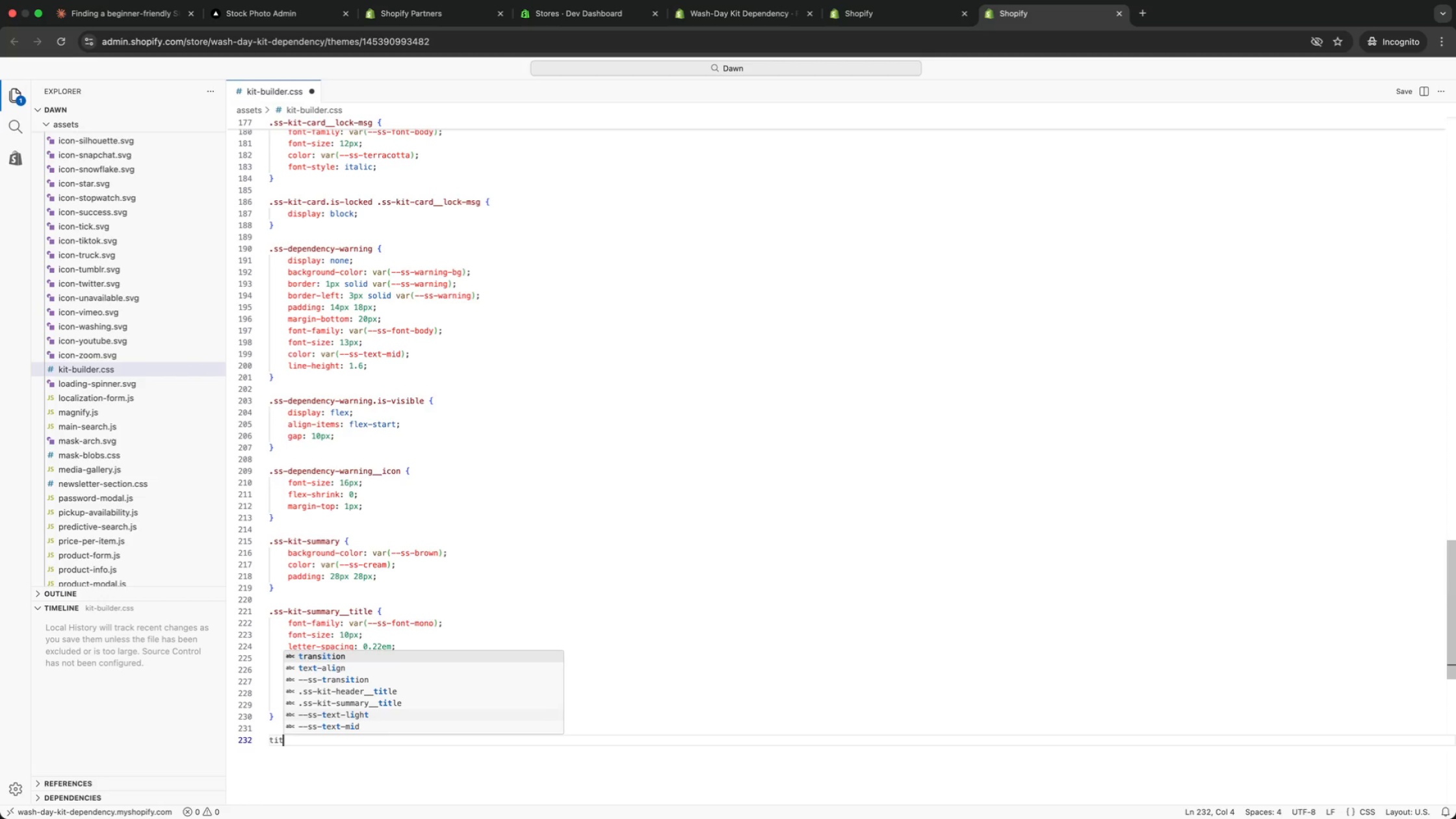 
key(ArrowUp)
 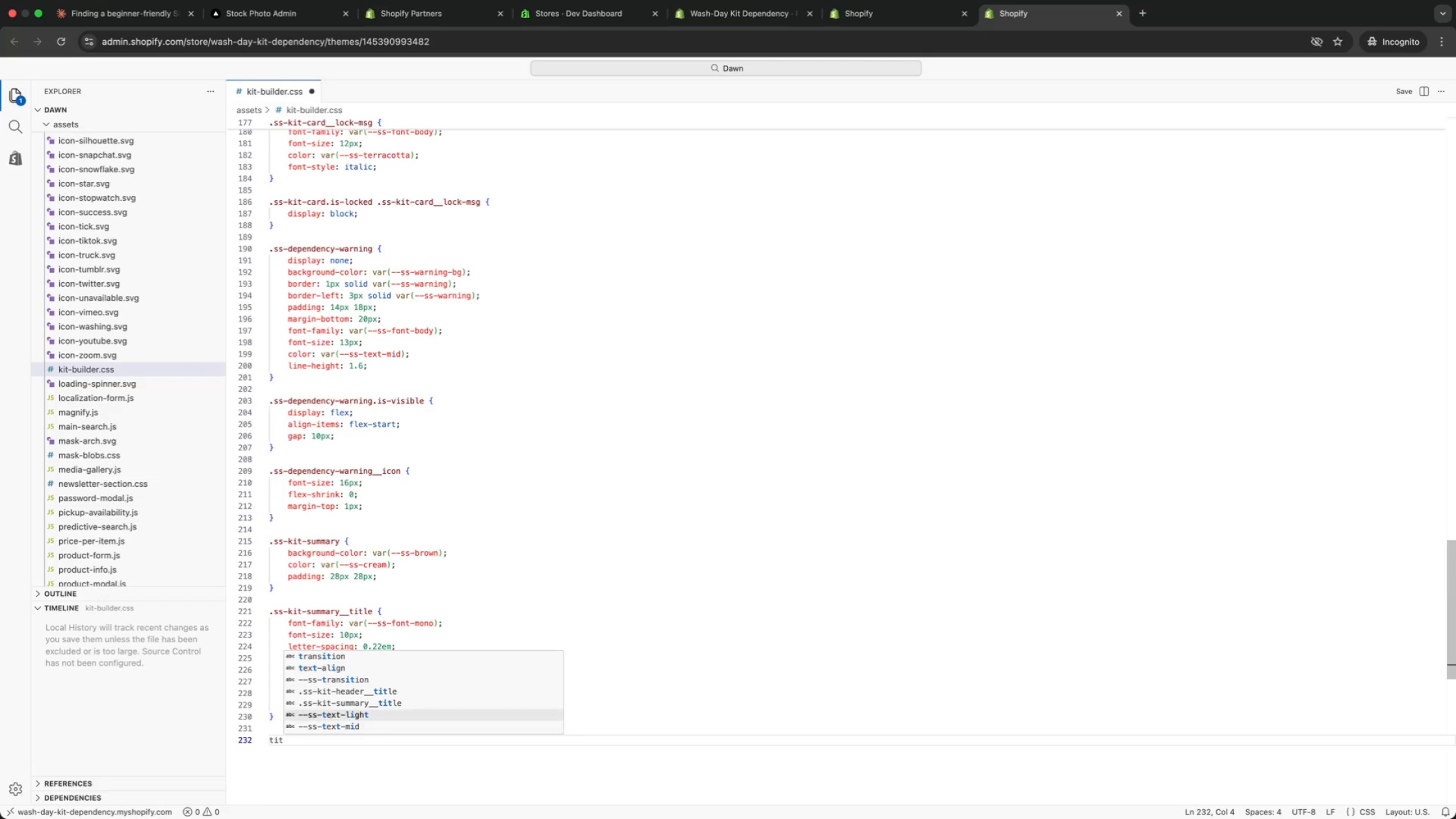 
key(ArrowUp)
 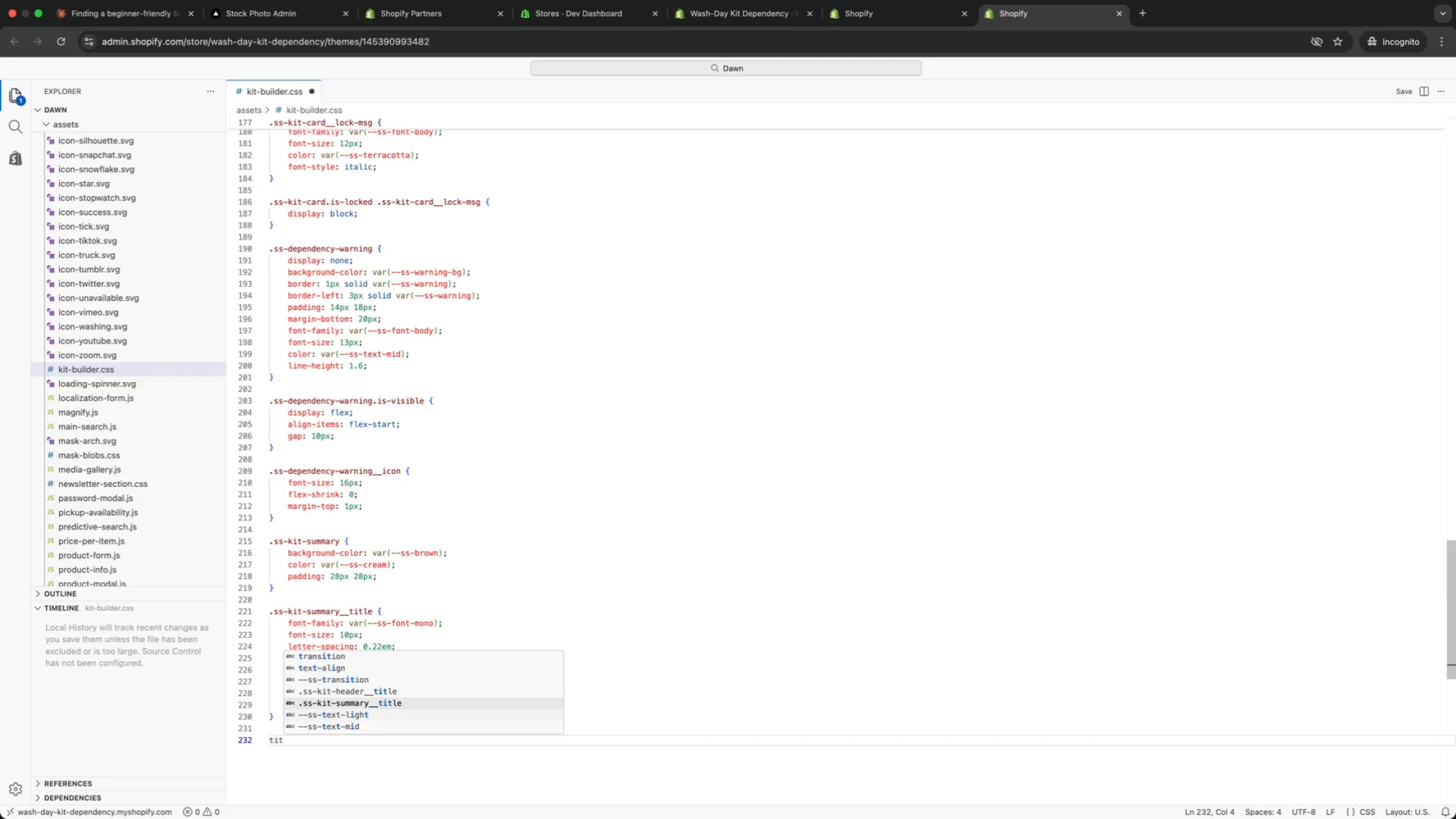 
key(ArrowUp)
 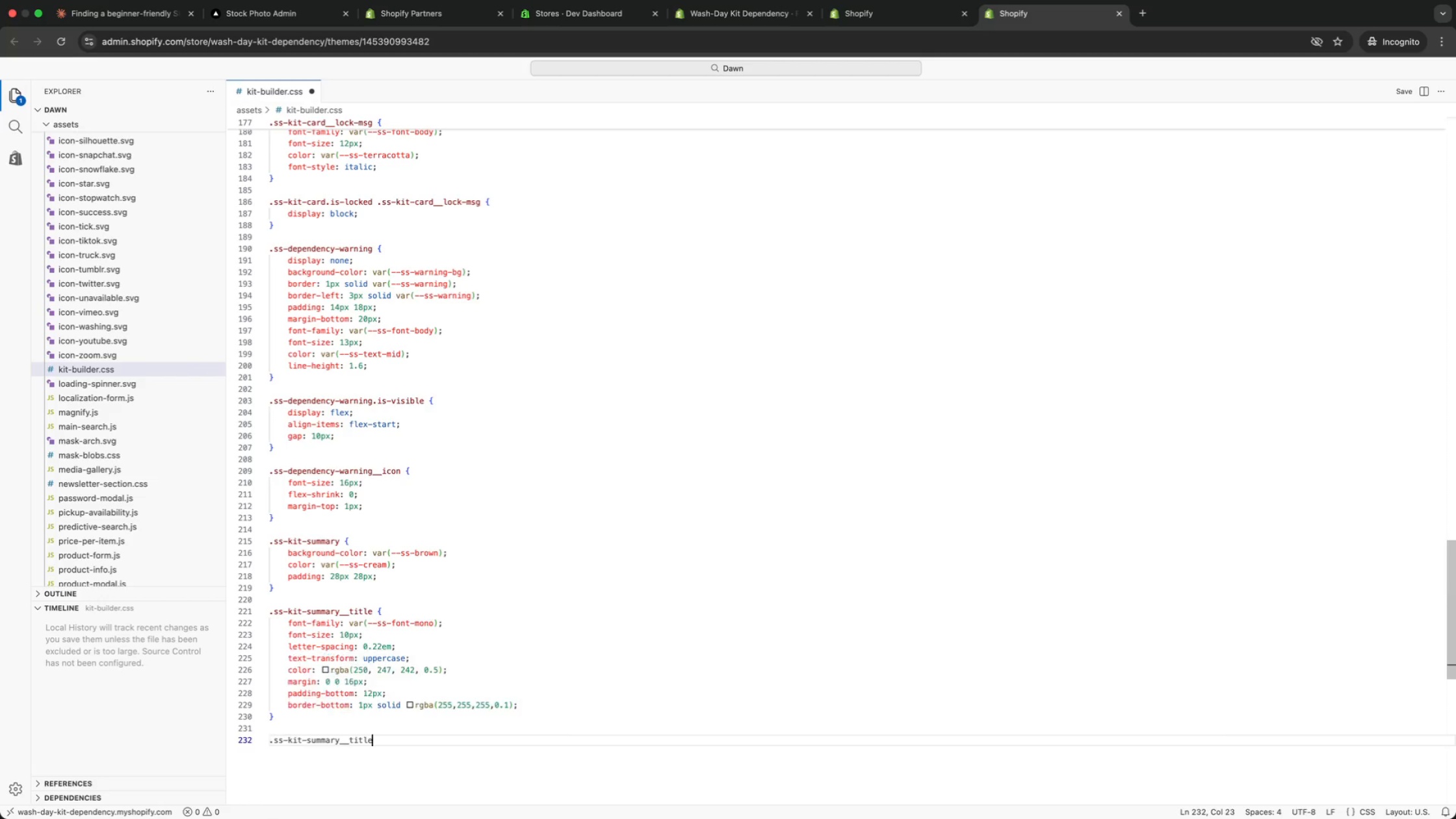 
key(Enter)
 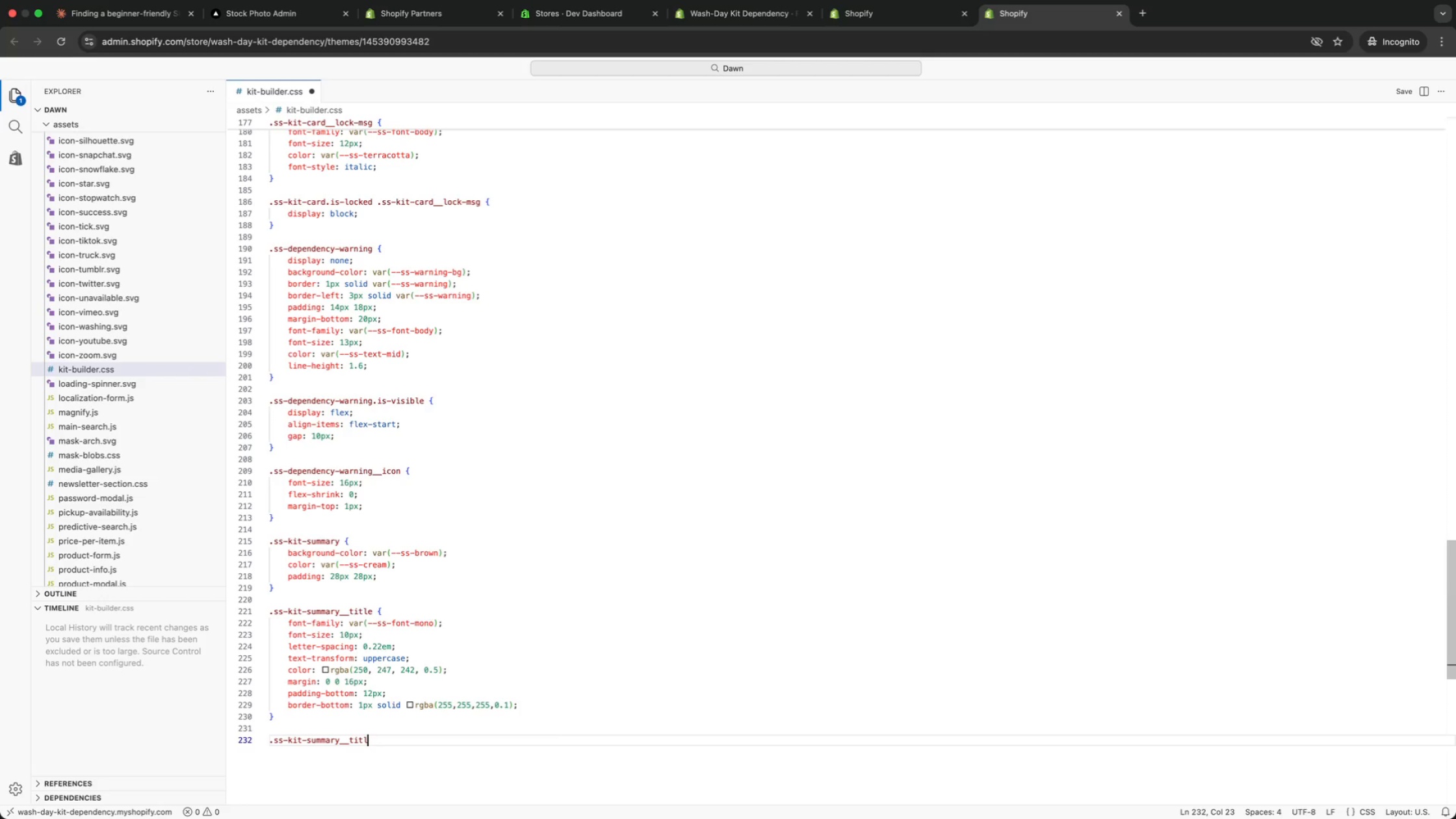 
key(Backspace)
key(Backspace)
key(Backspace)
key(Backspace)
key(Backspace)
type(items P)
key(Backspace)
type({)
 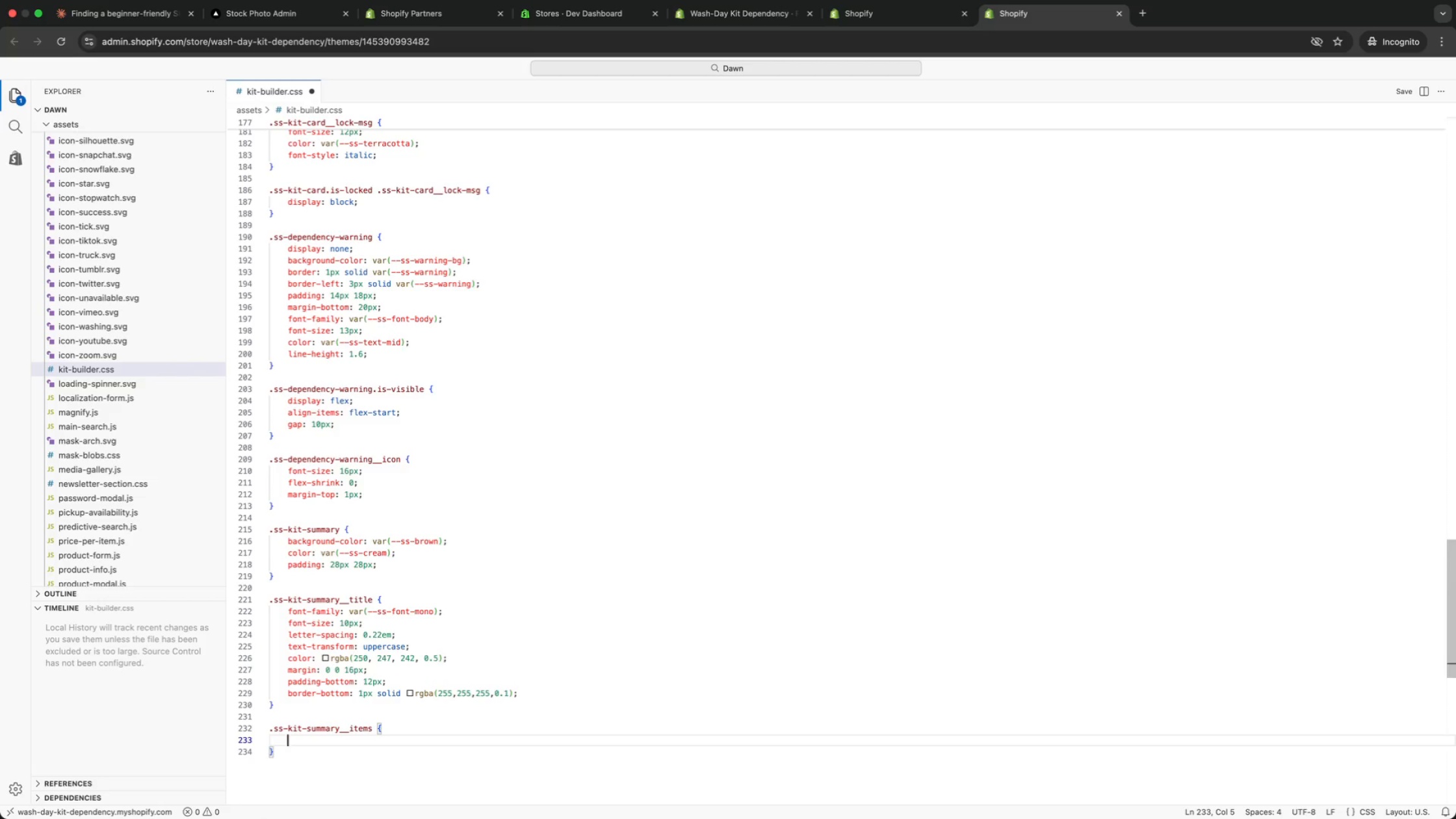 
 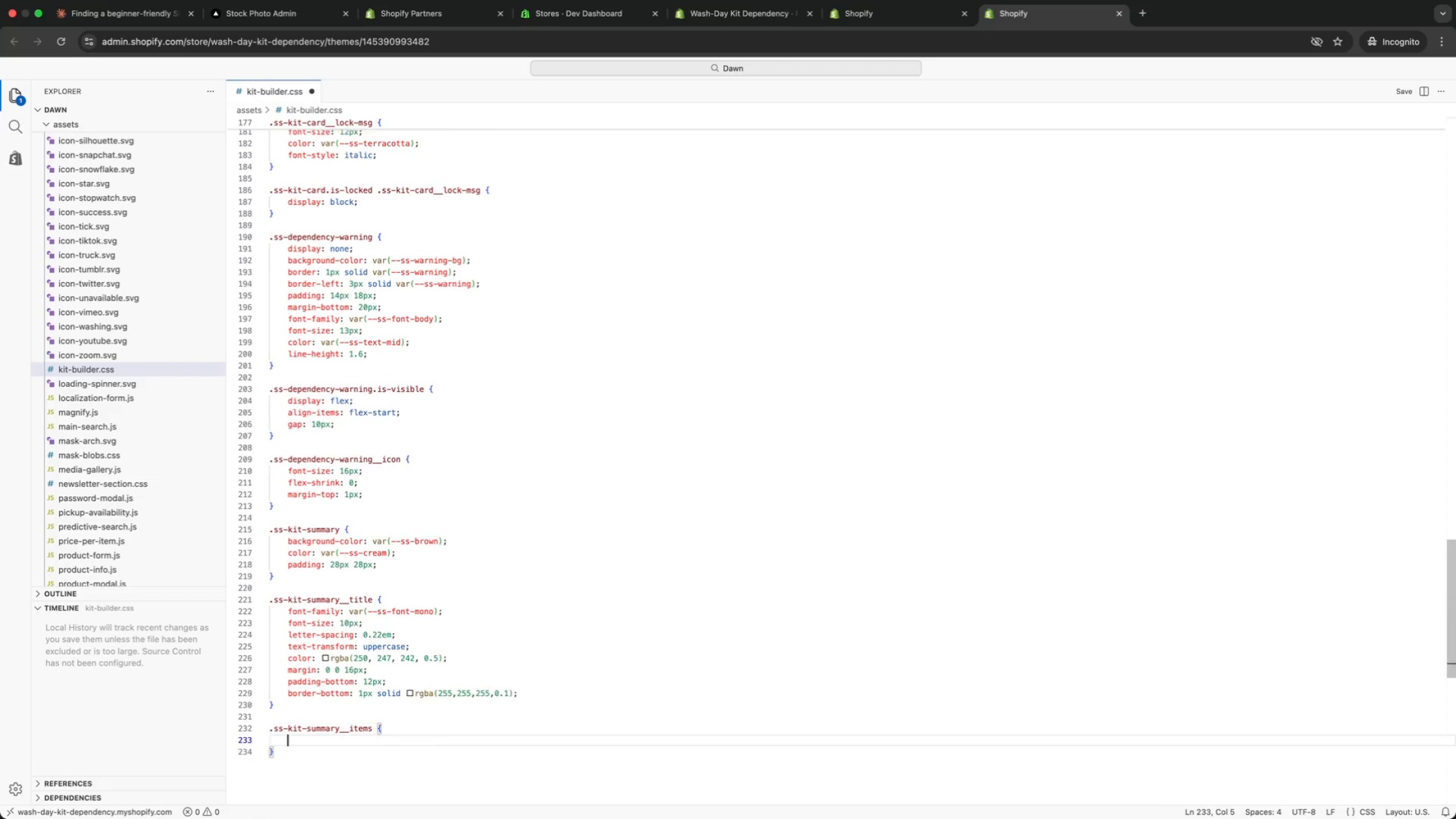 
key(Enter)
 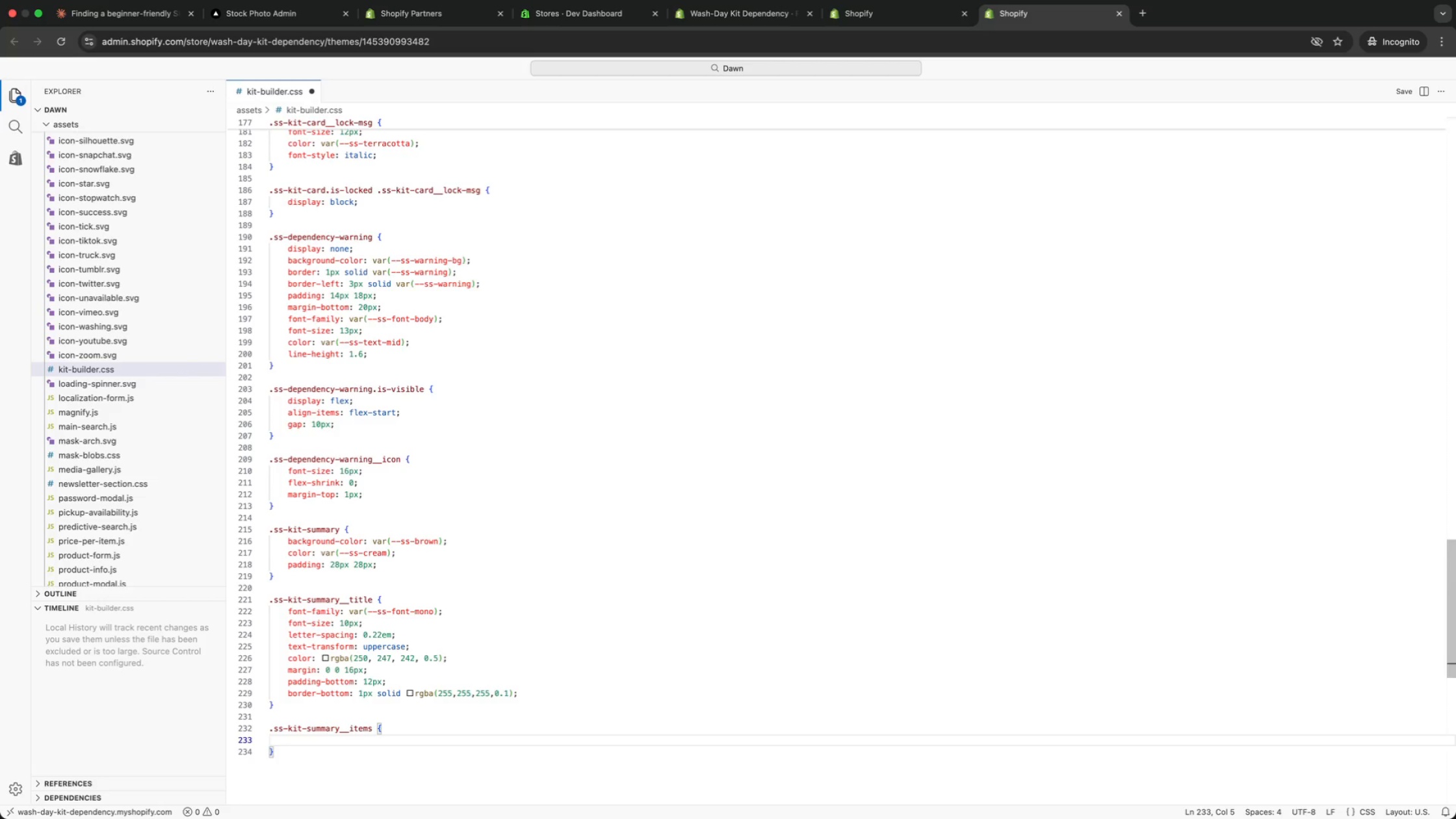 
type(k)
key(Backspace)
type(list-style: nooe)
key(Backspace)
key(Backspace)
type(n)
 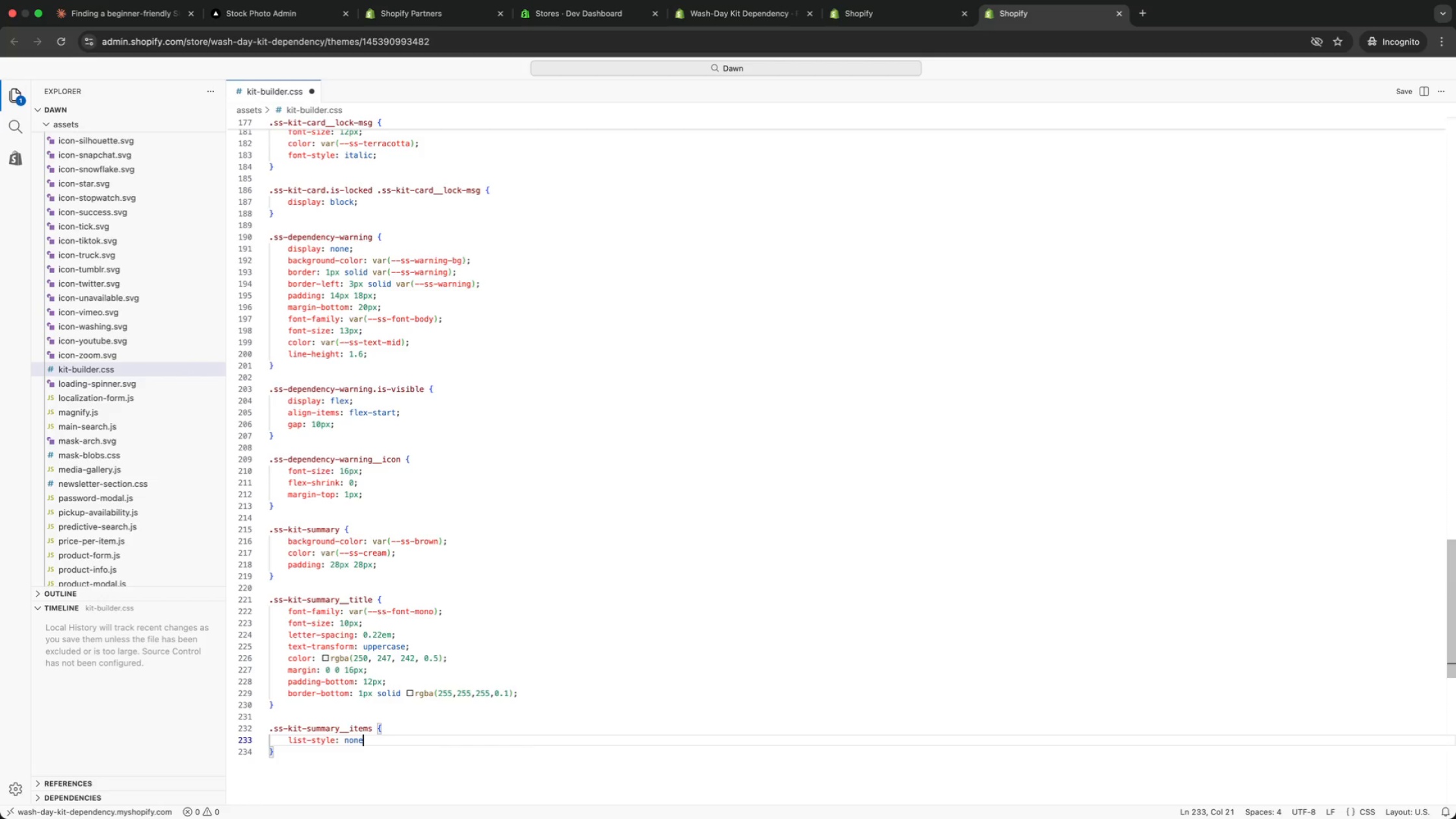 
 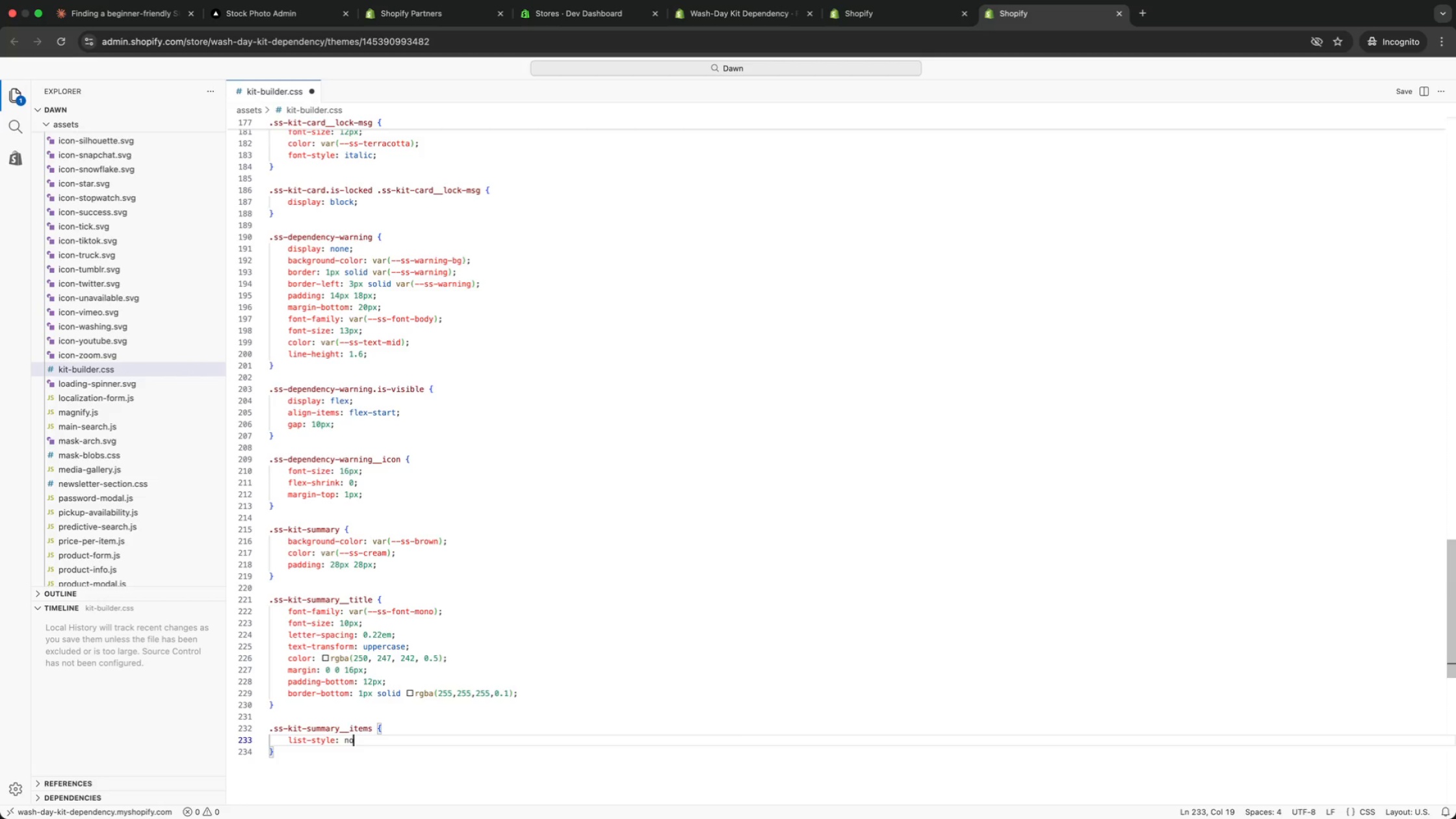 
key(Enter)
 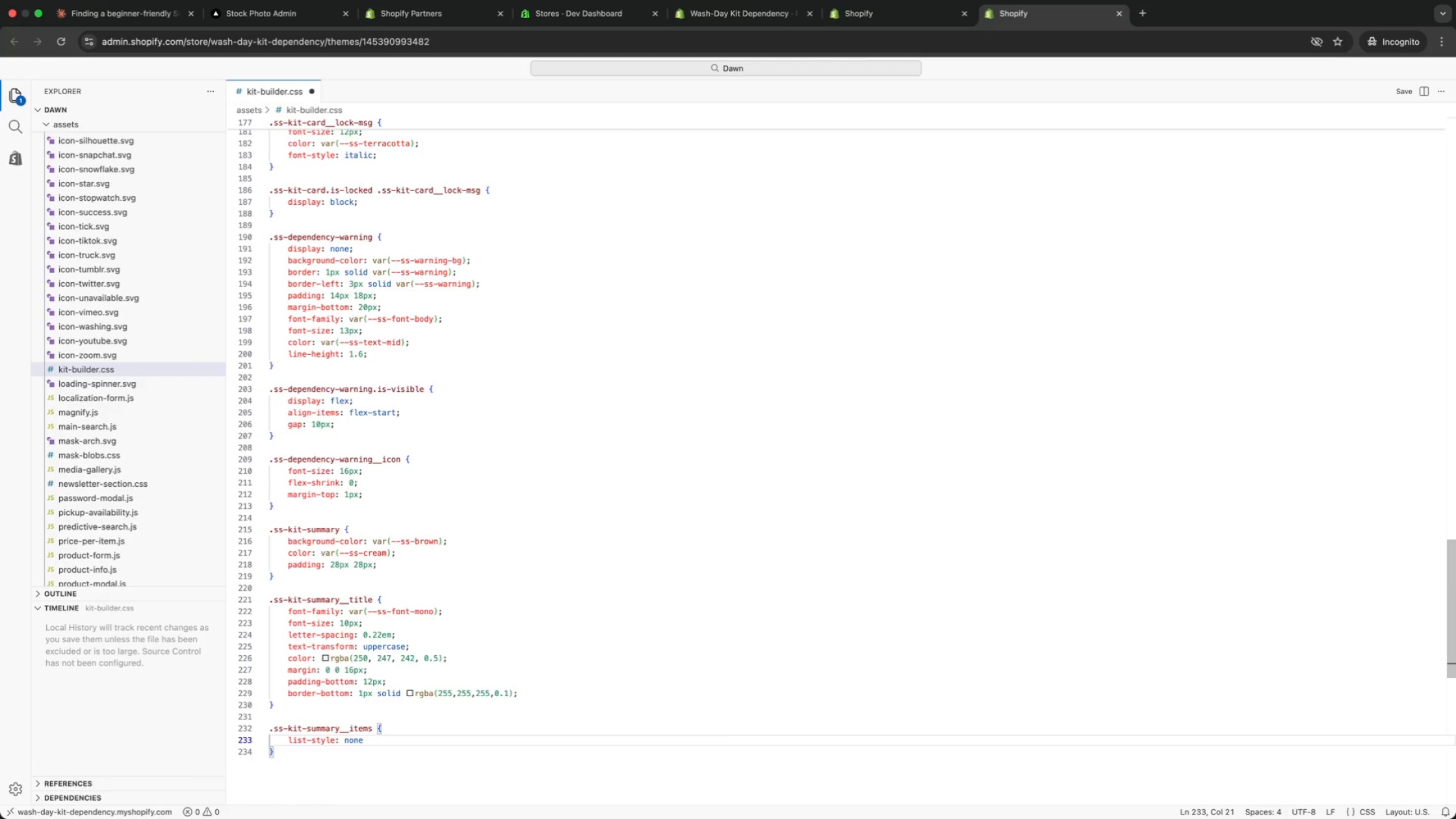 
key(Semicolon)
 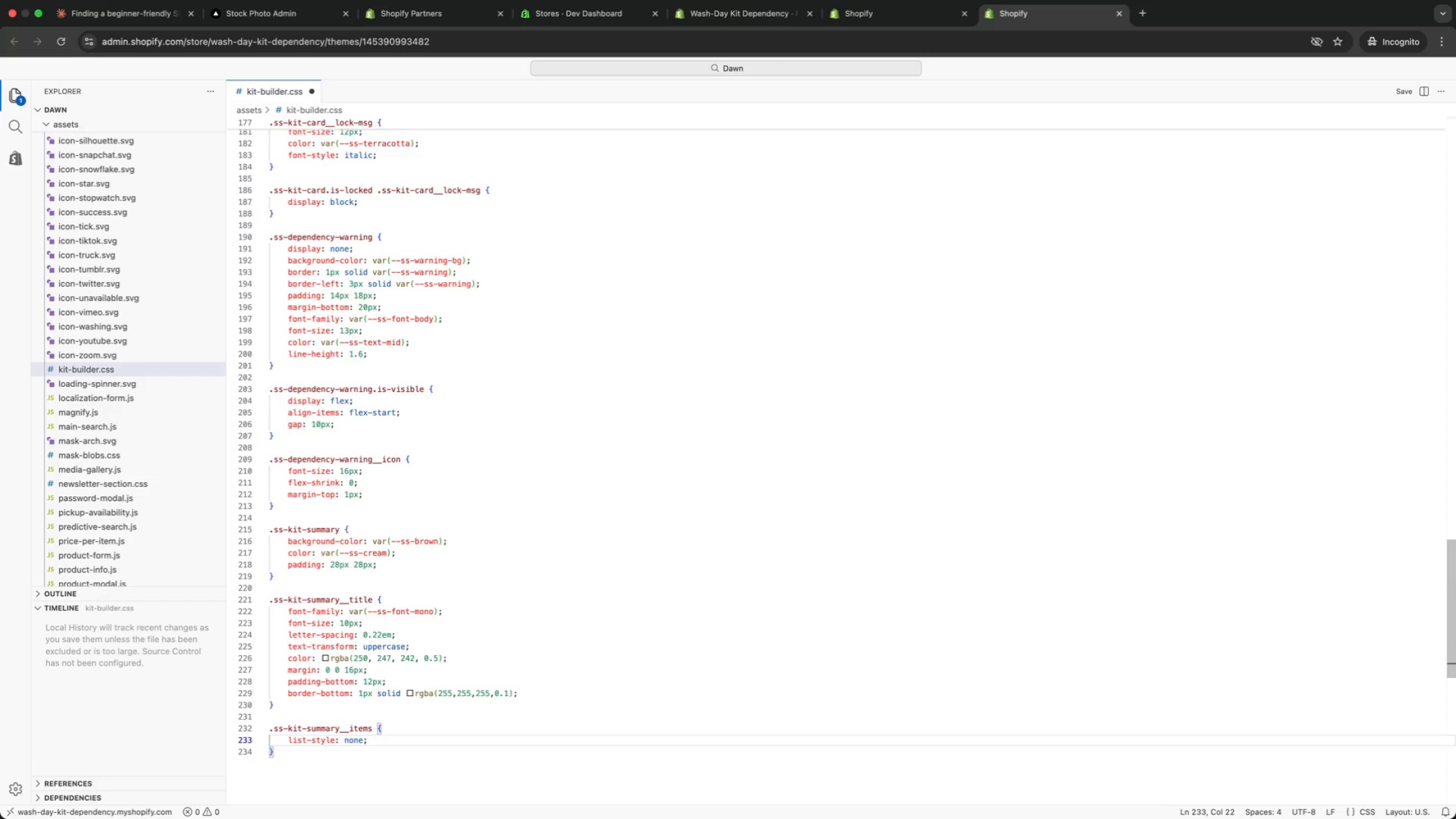 
key(Enter)
 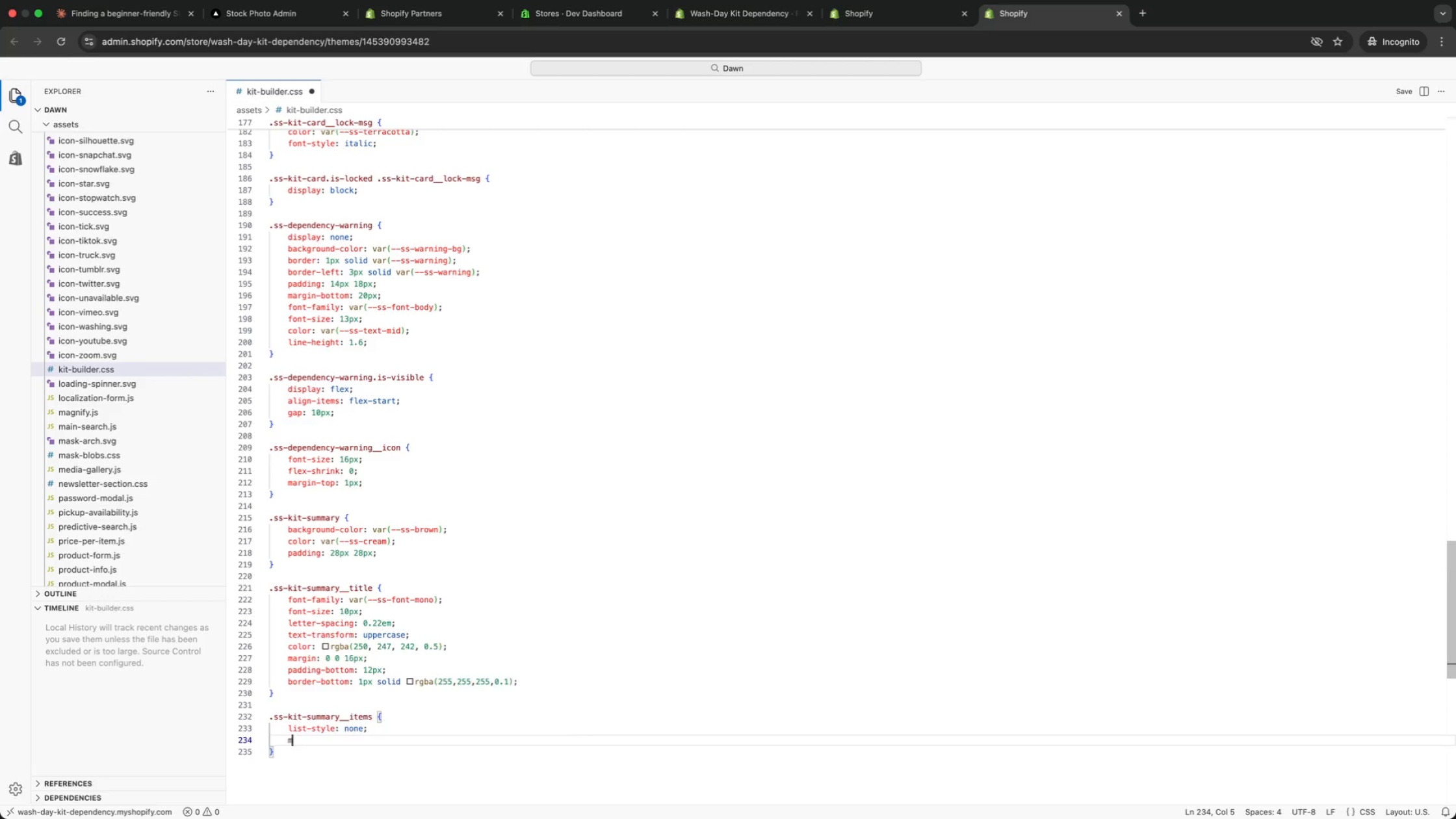 
type(mar)
 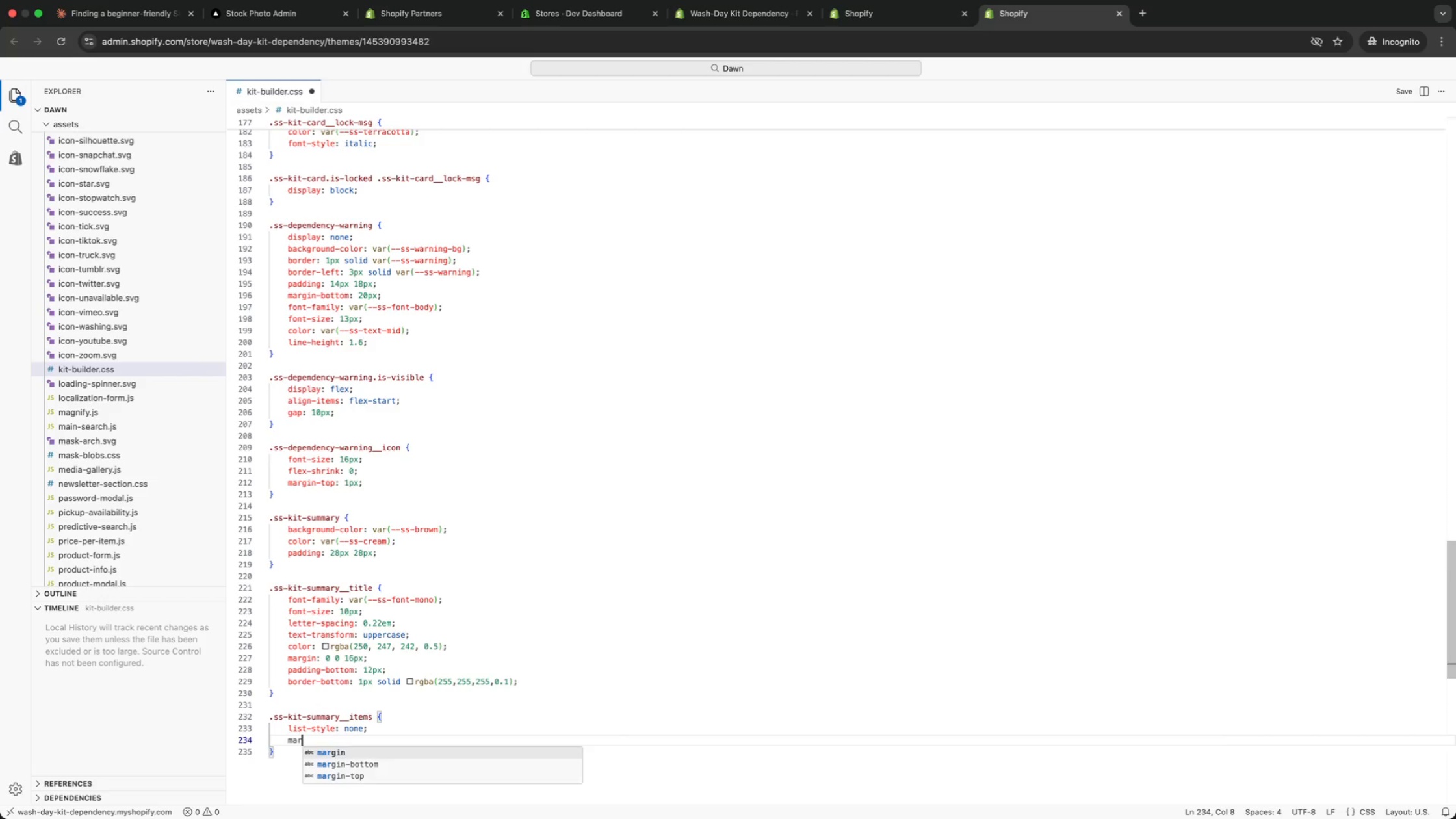 
key(Enter)
 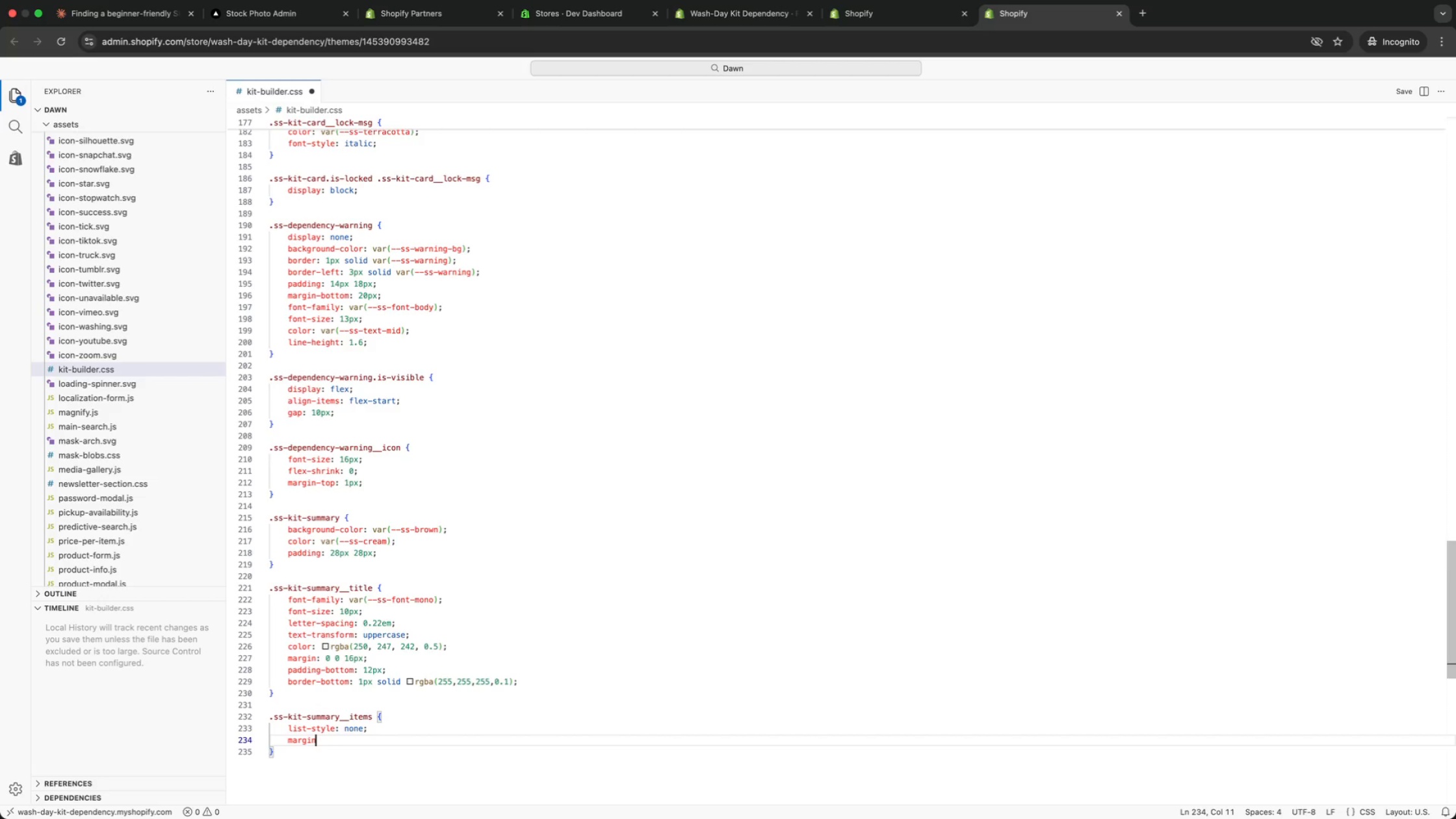 
type(: 0 0 20px;)
 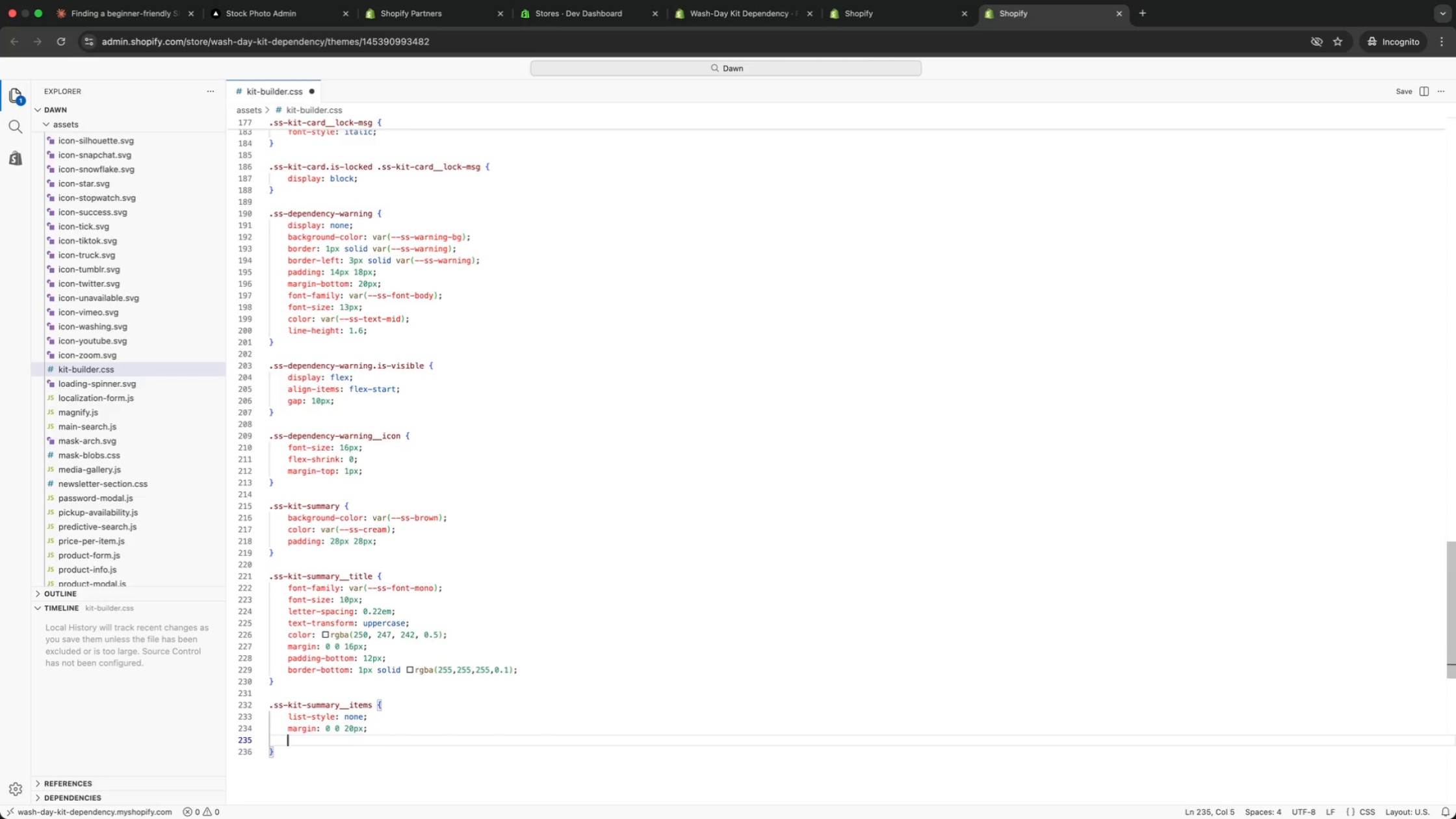 
key(Enter)
 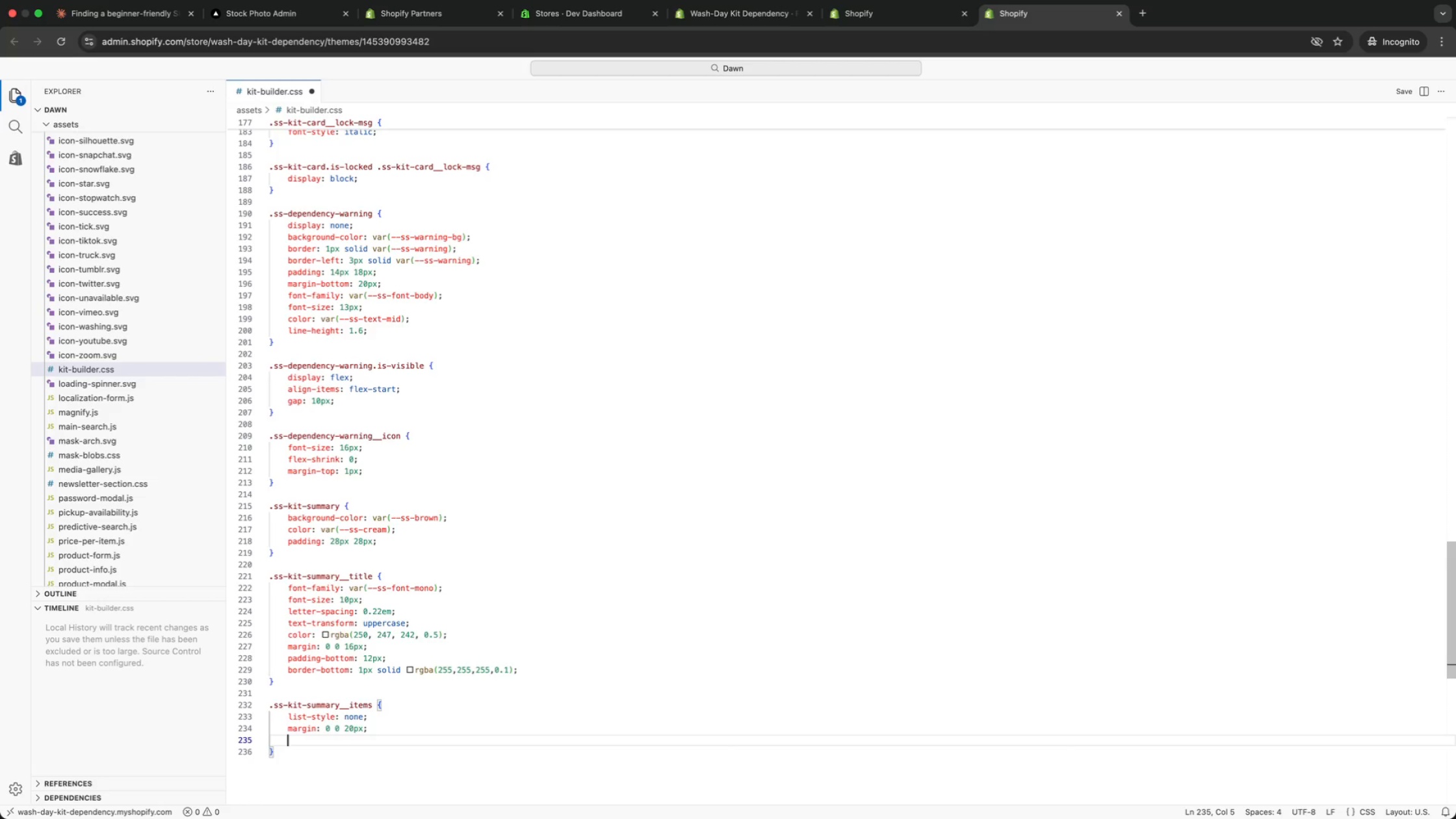 
type(padd)
 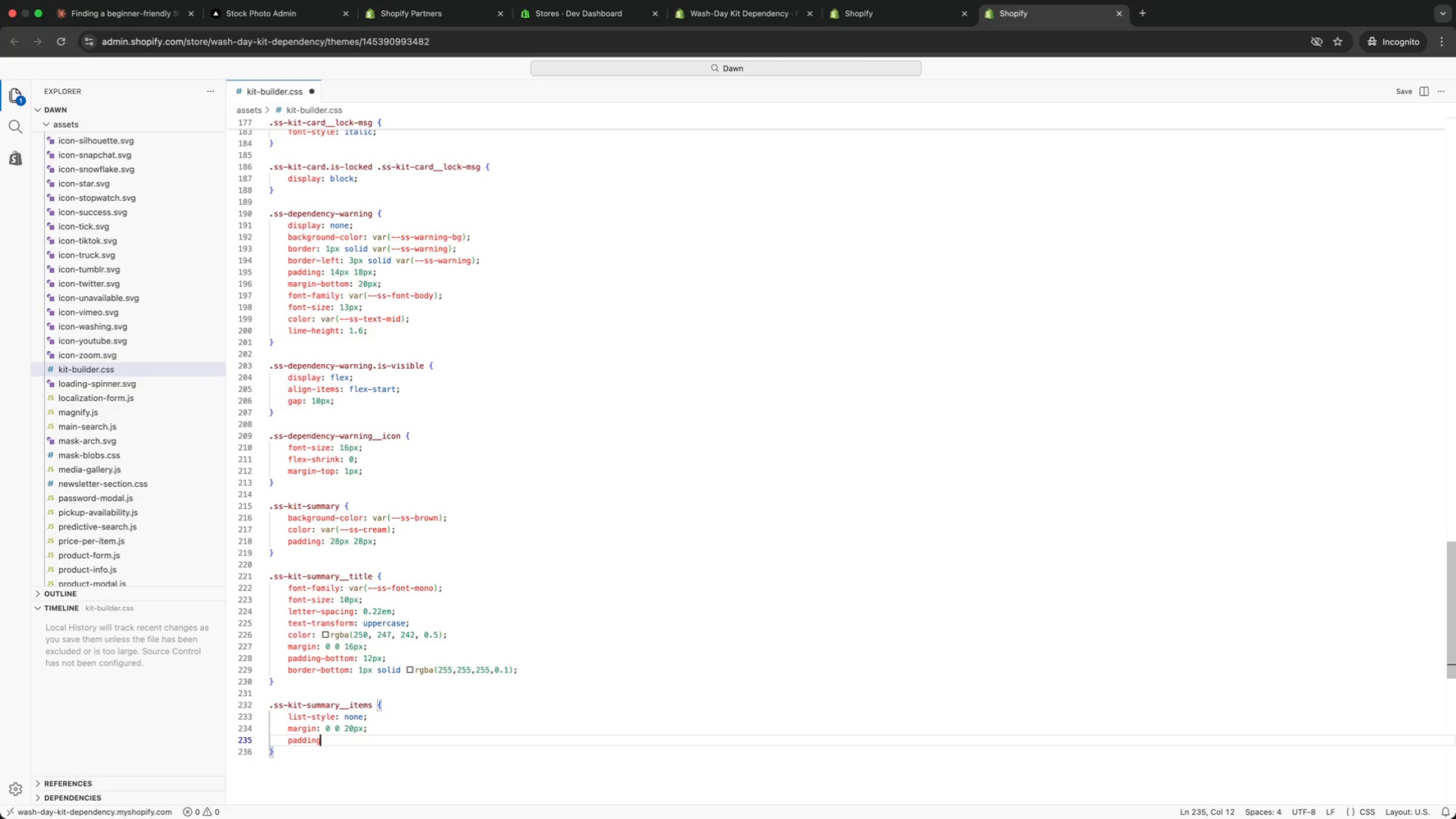 
key(Enter)
 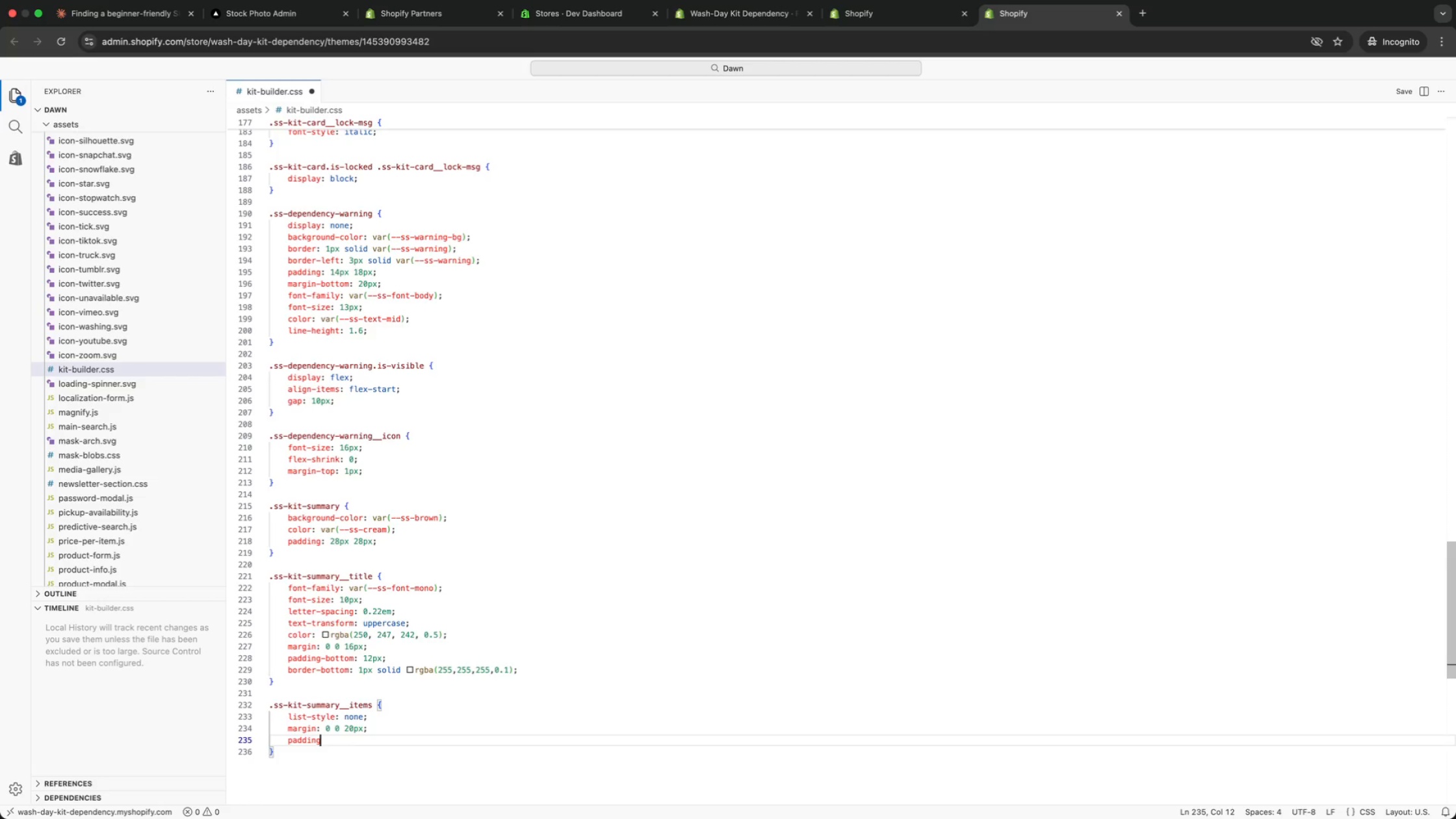 
key(Shift+Semicolon)
 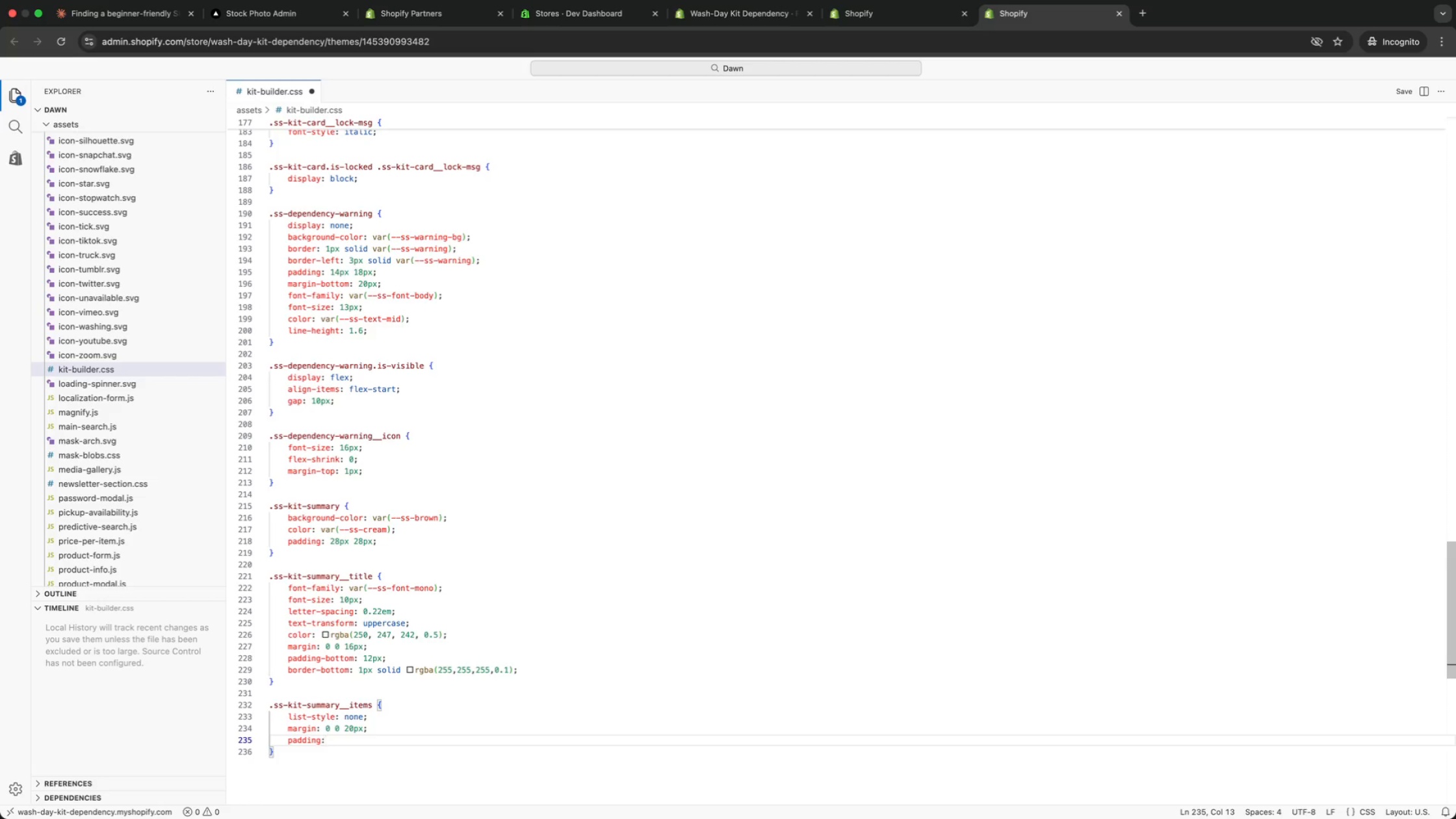 
key(Space)
 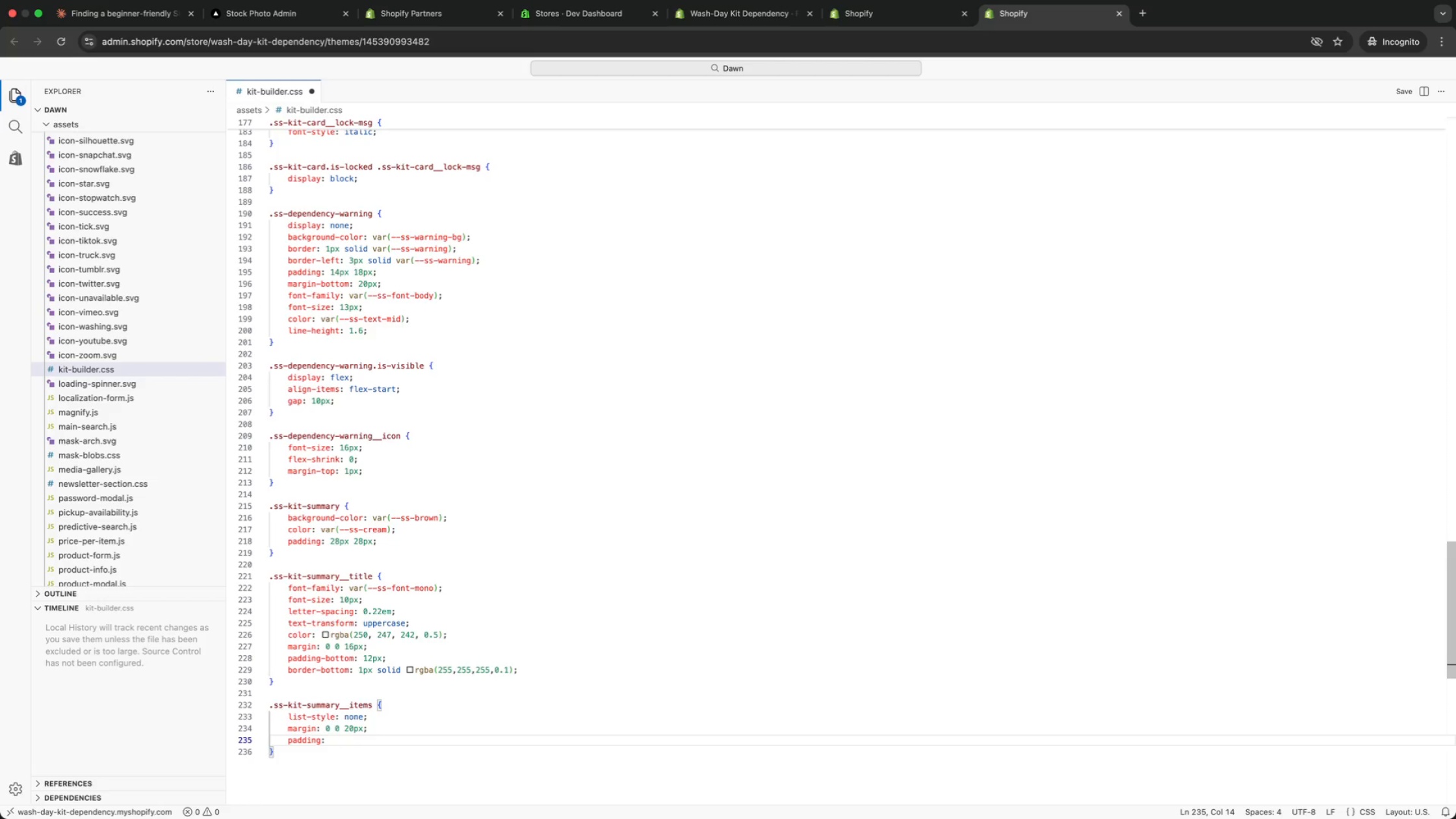 
key(0)
 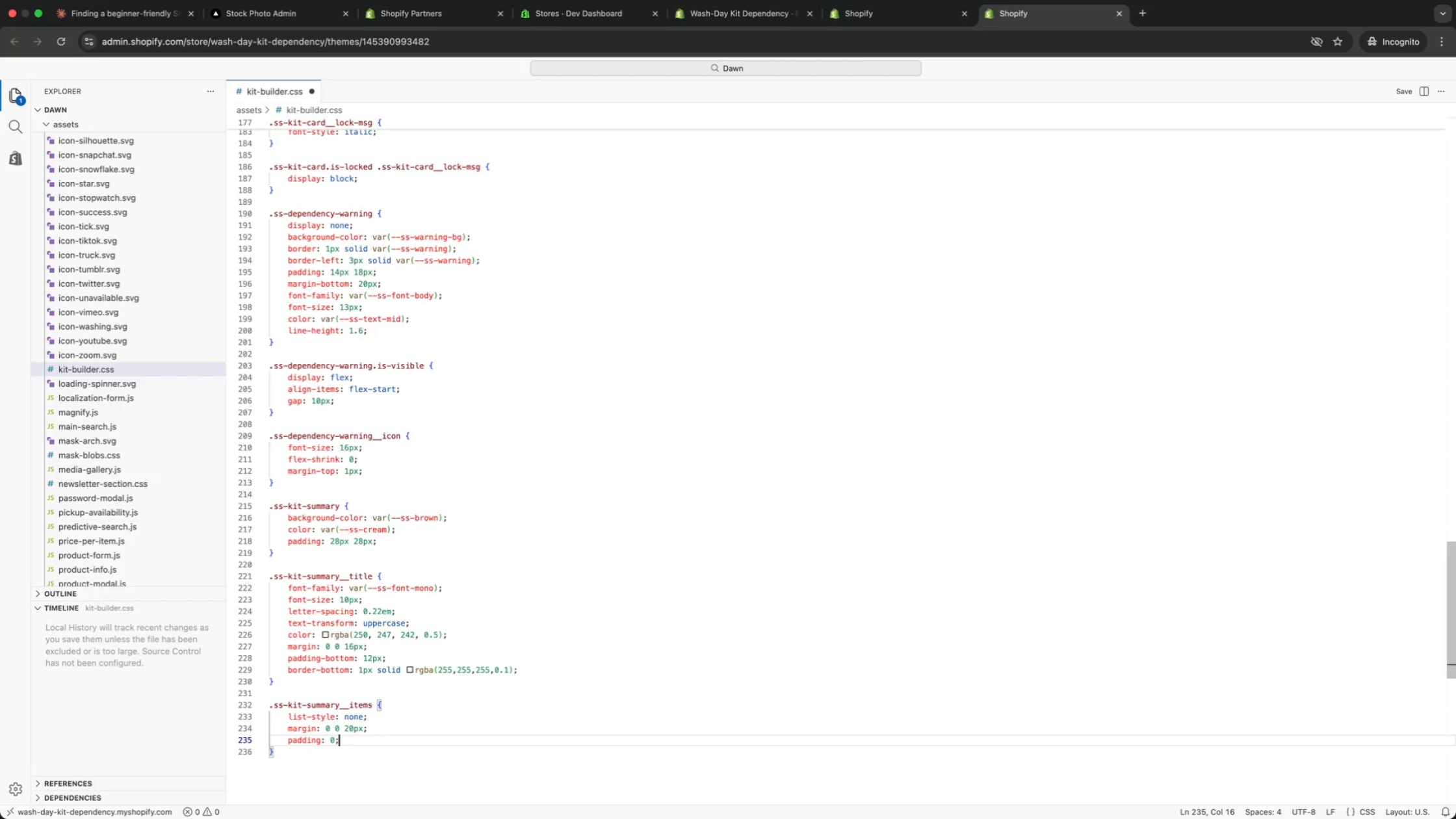 
key(Semicolon)
 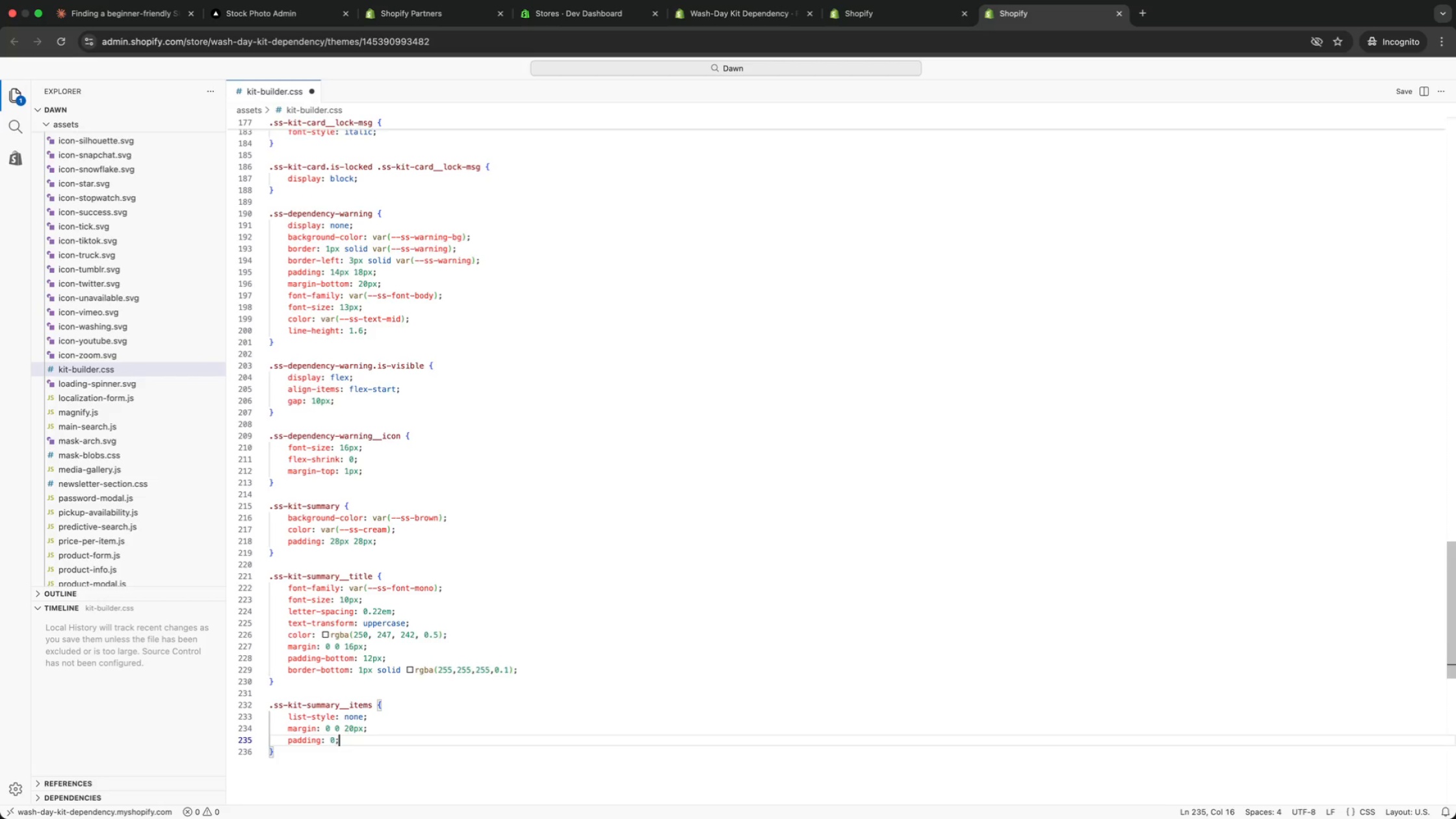 
key(Enter)
 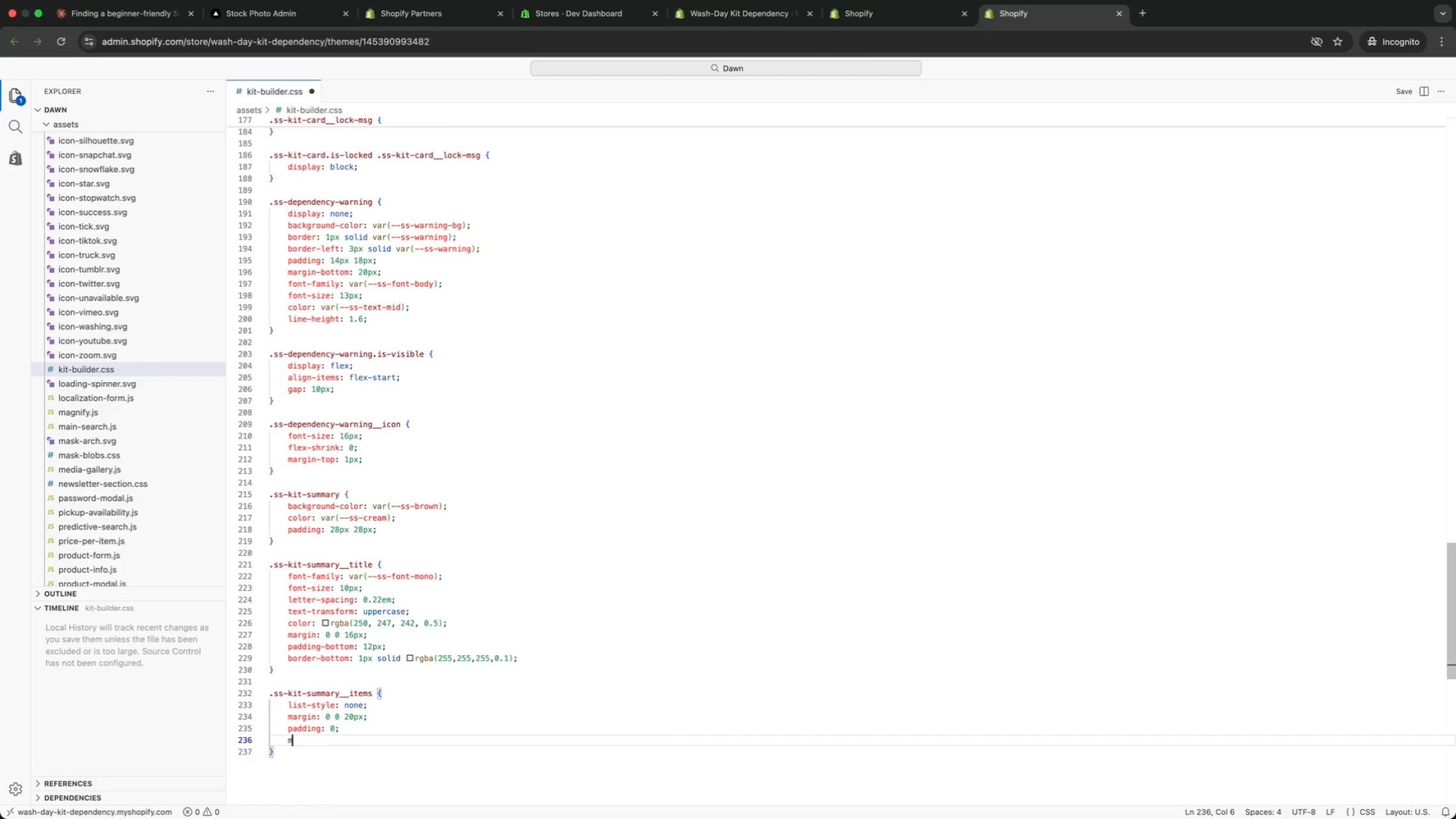 
type(min-height: 48px;)
 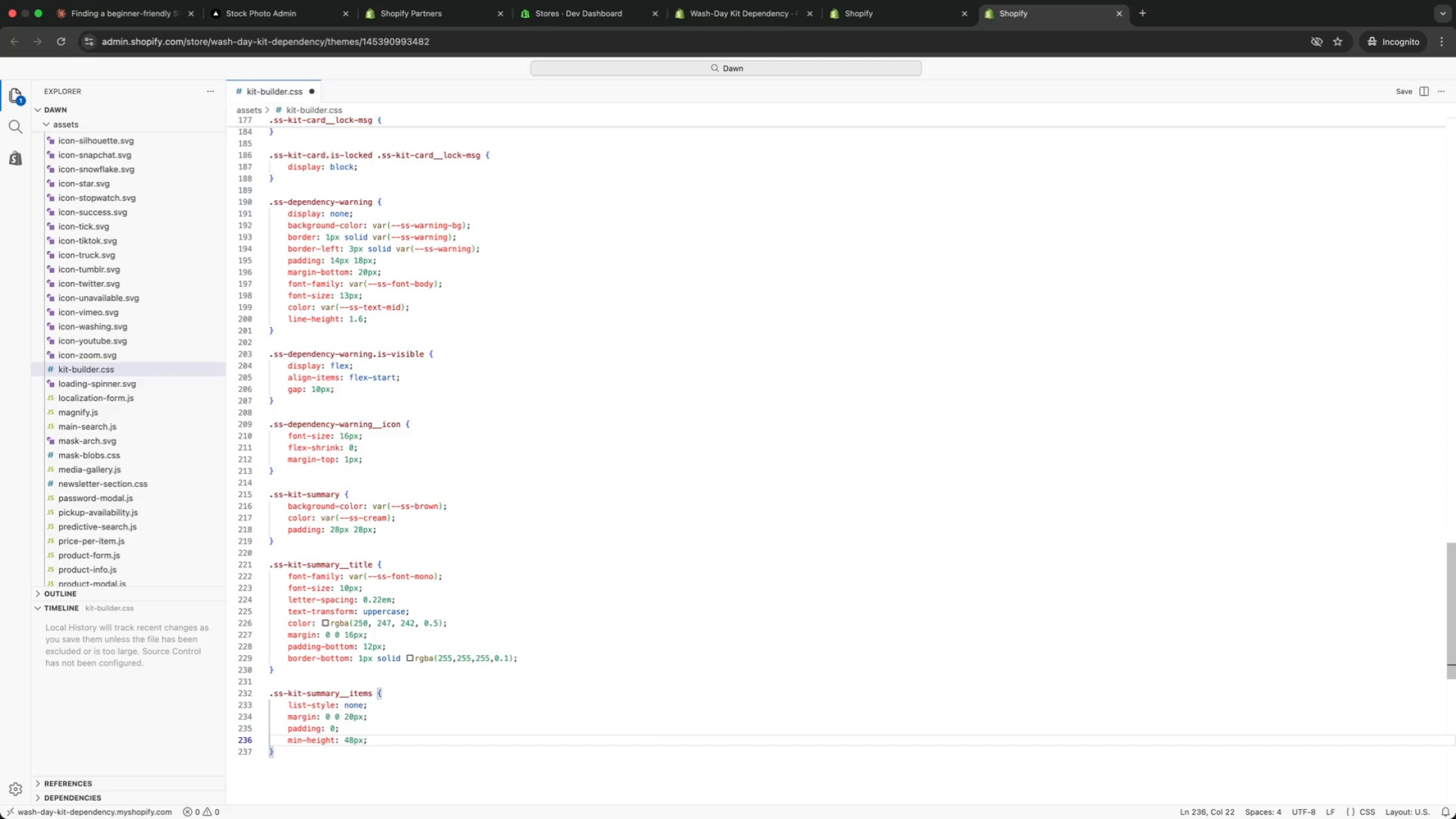 
key(ArrowDown)
 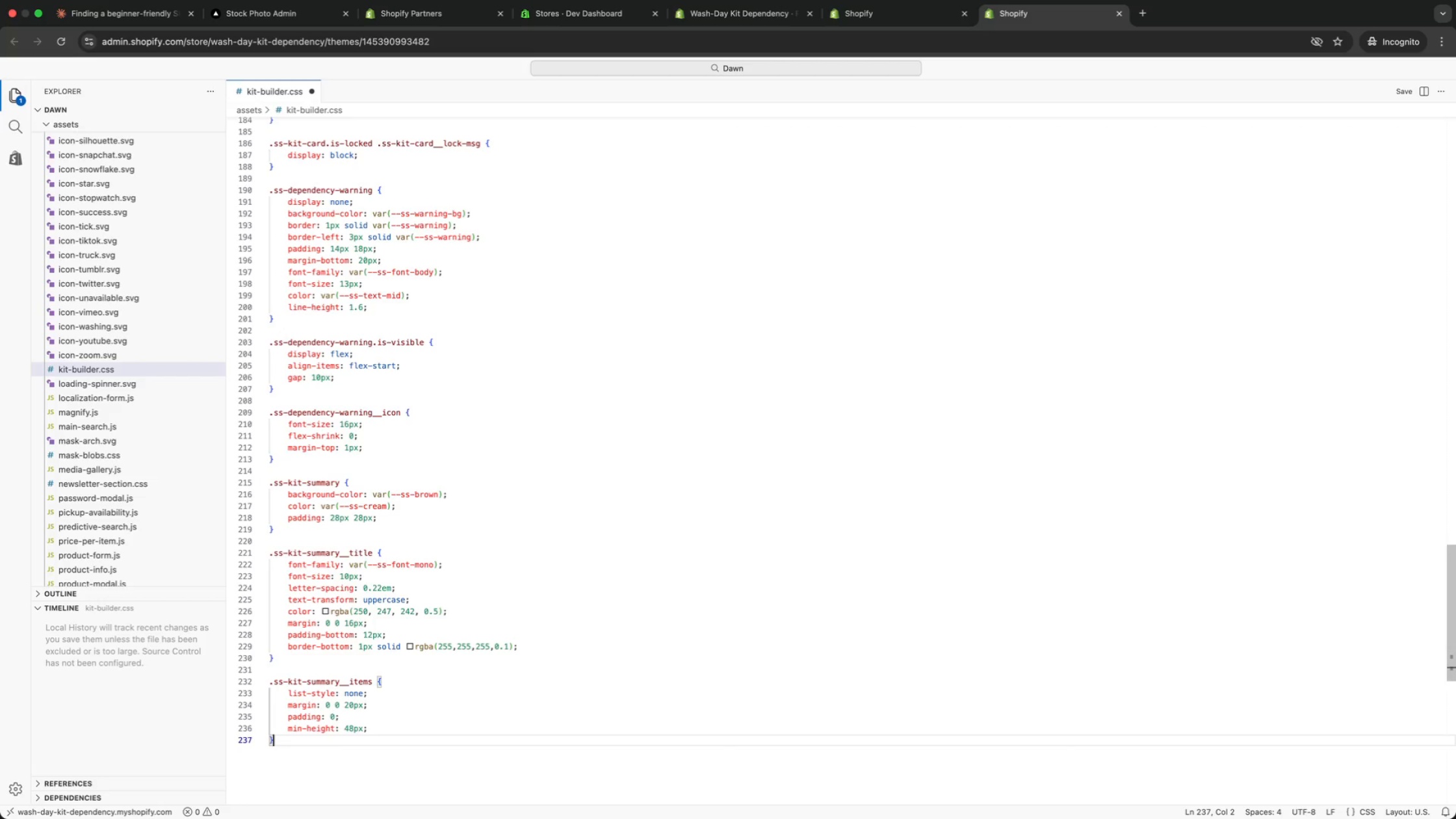 
key(Enter)
 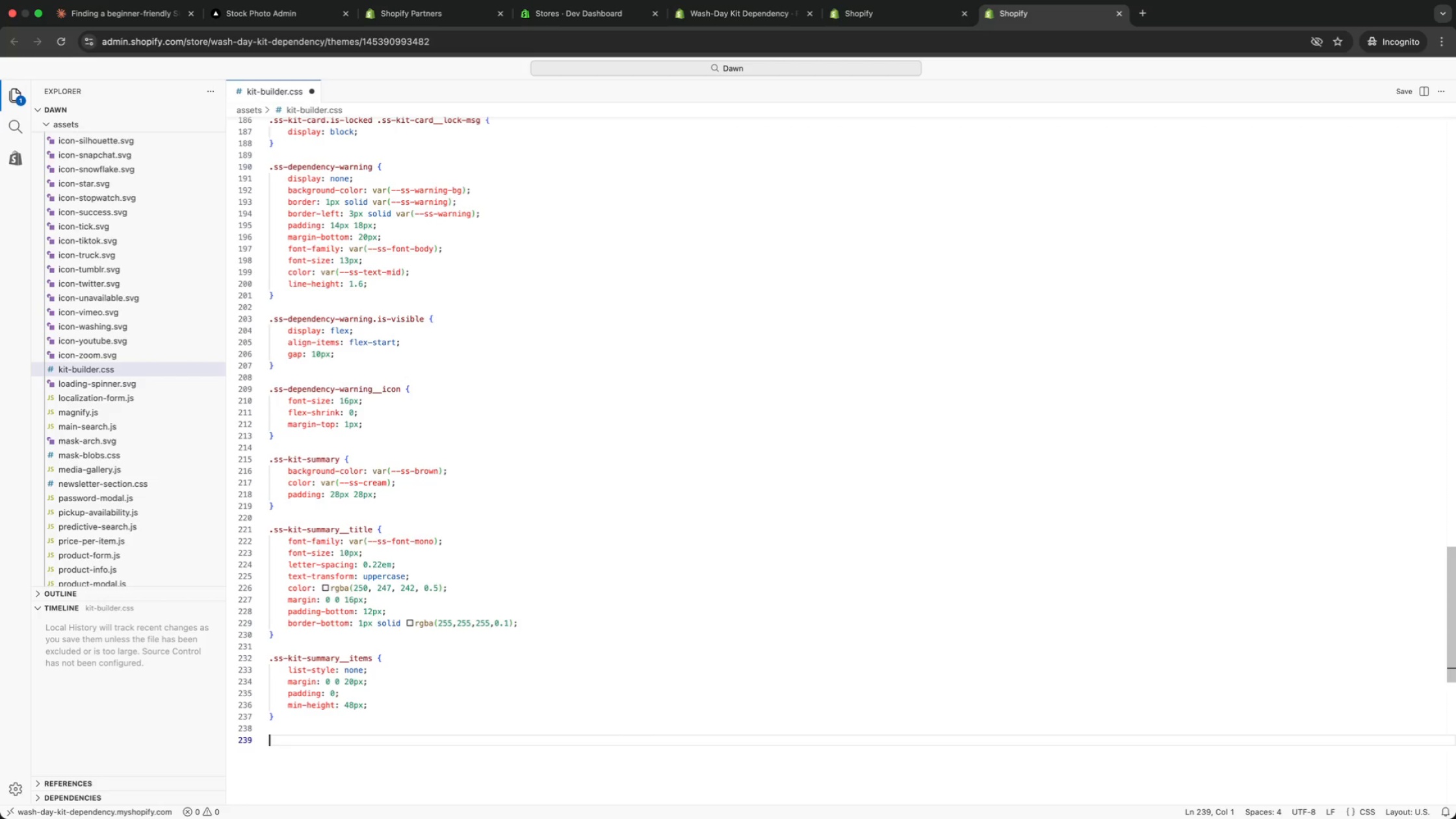 
key(Enter)
 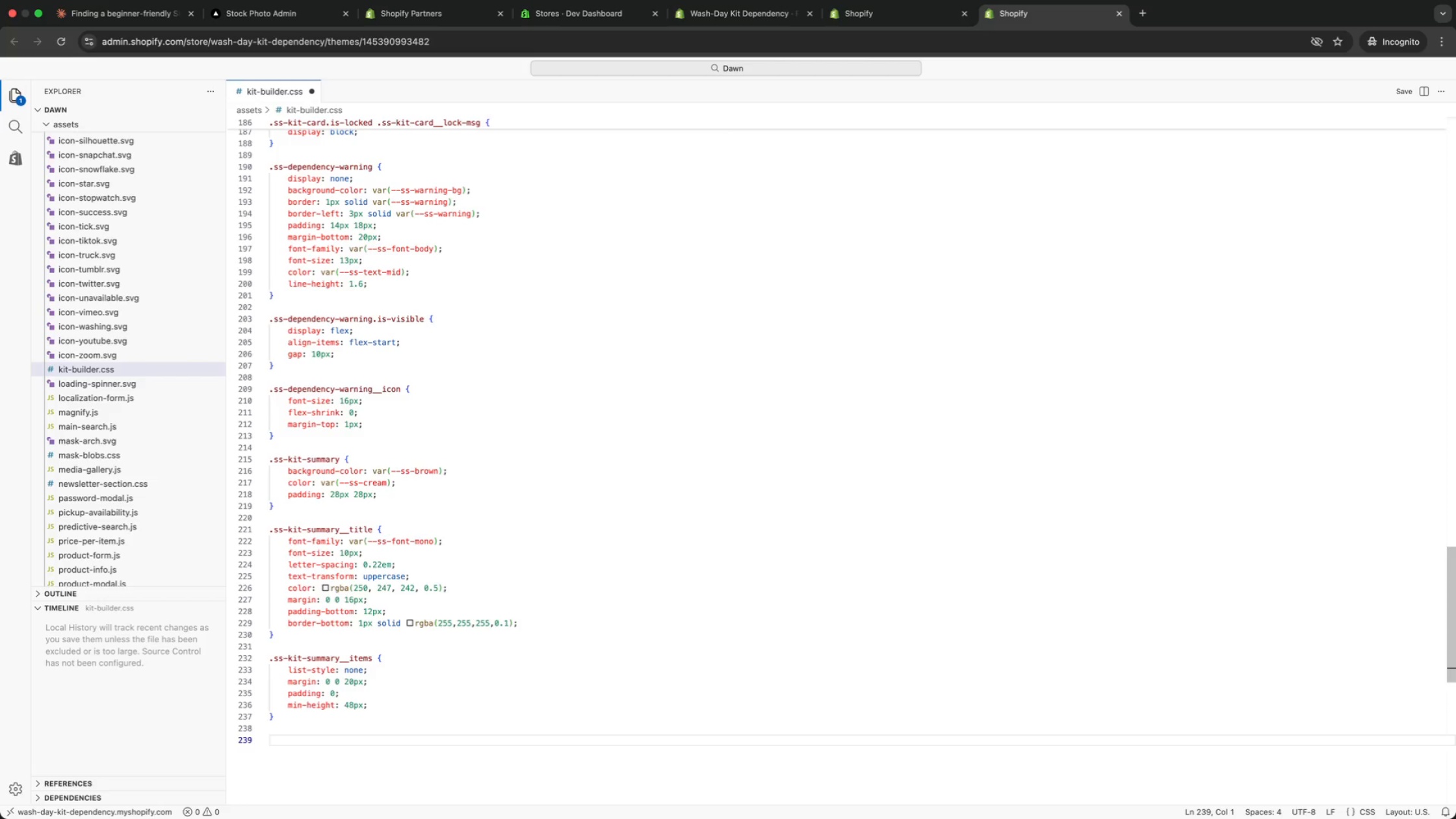 
type(item)
 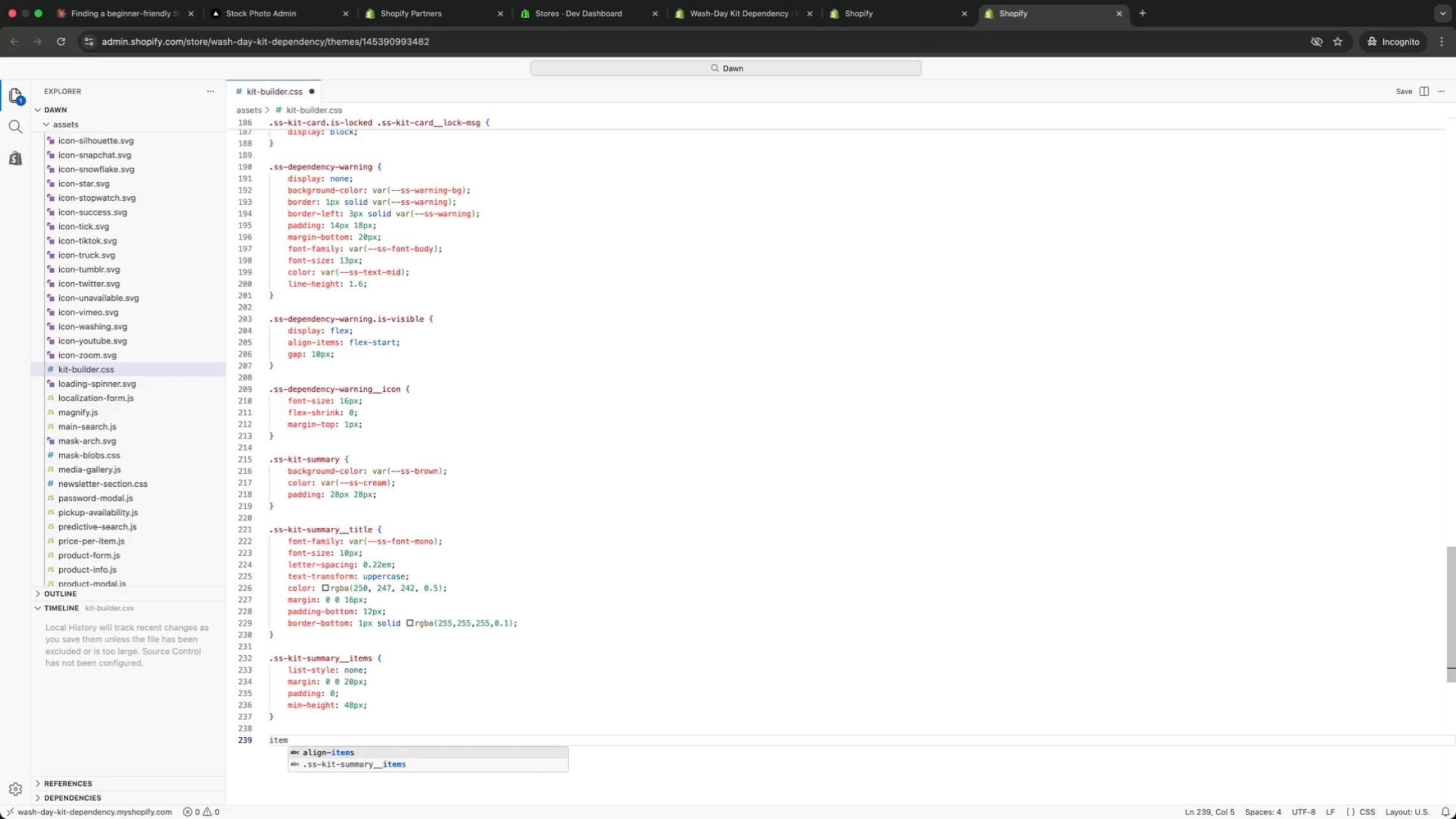 
key(ArrowDown)
 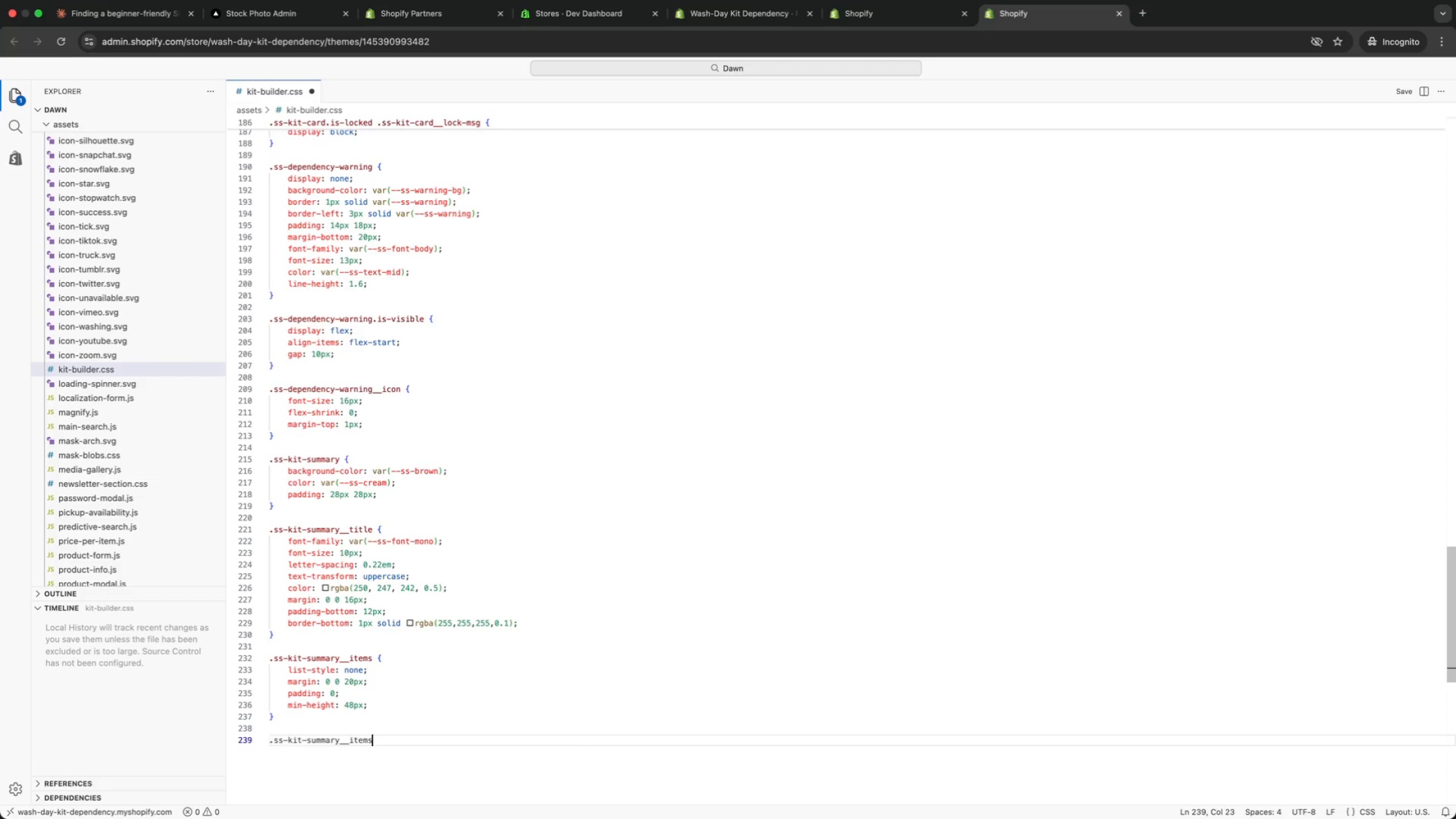 
key(Enter)
 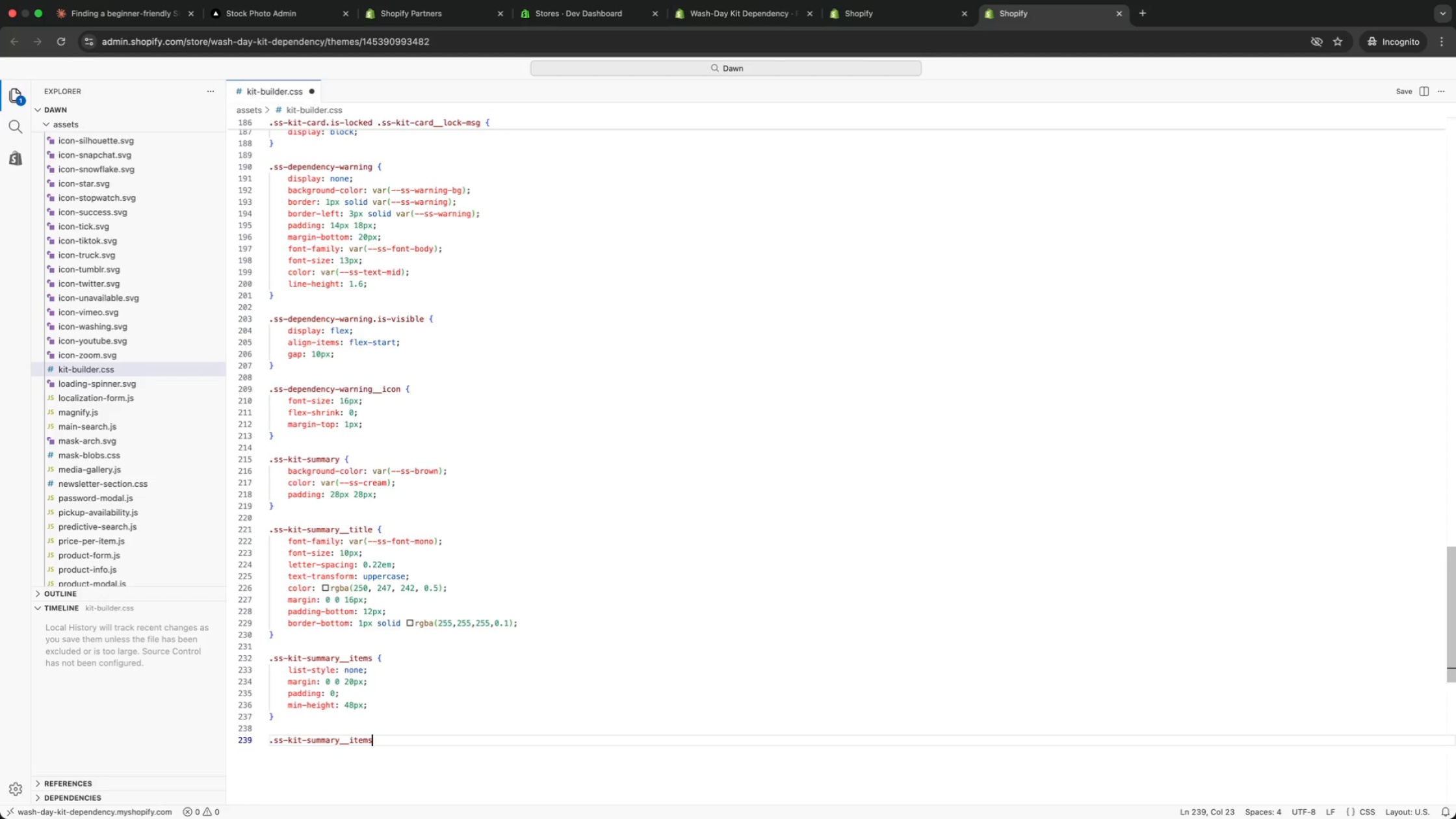 
key(Backspace)
 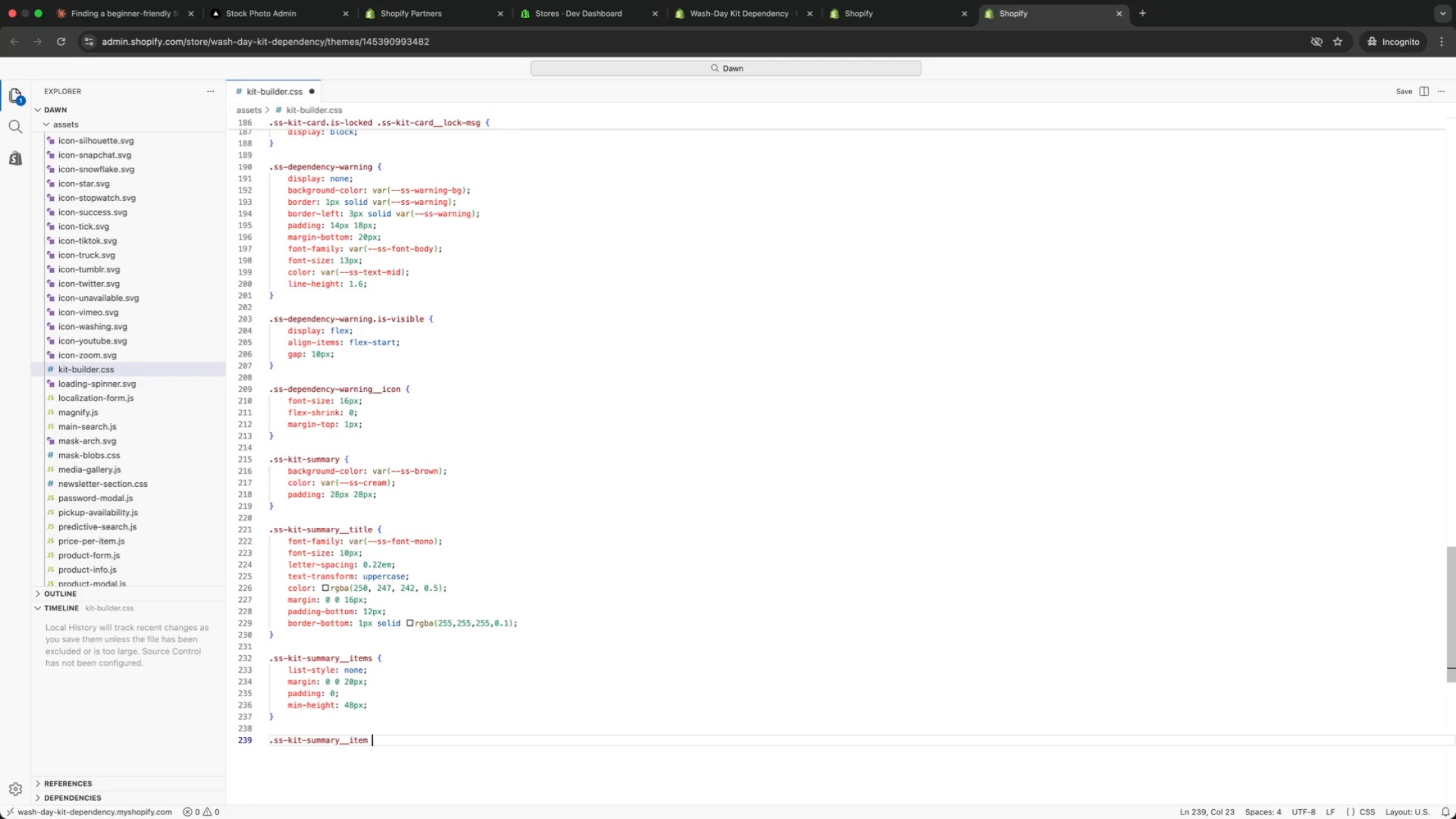 
key(Space)
 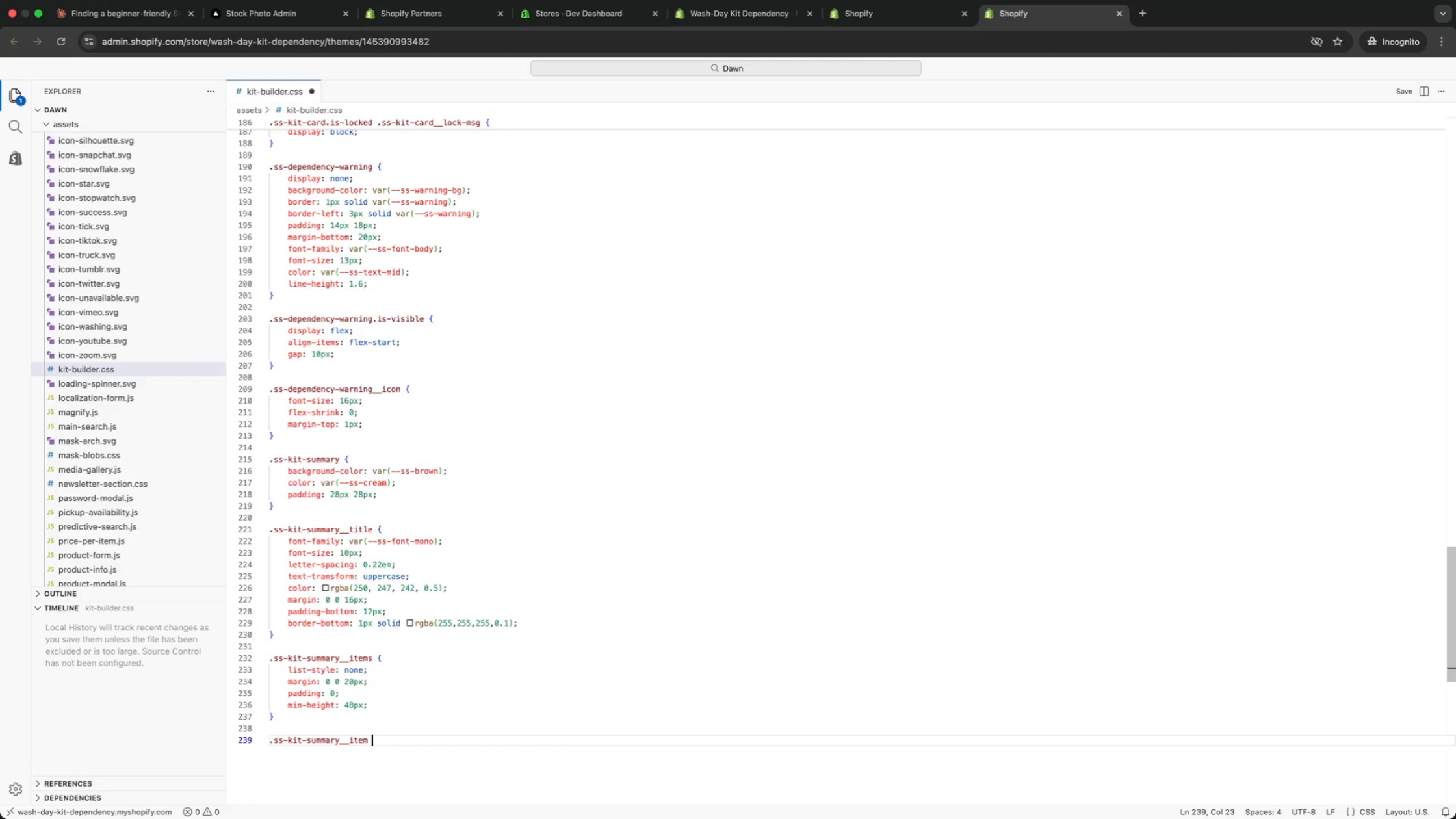 
key(Shift+BracketLeft)
 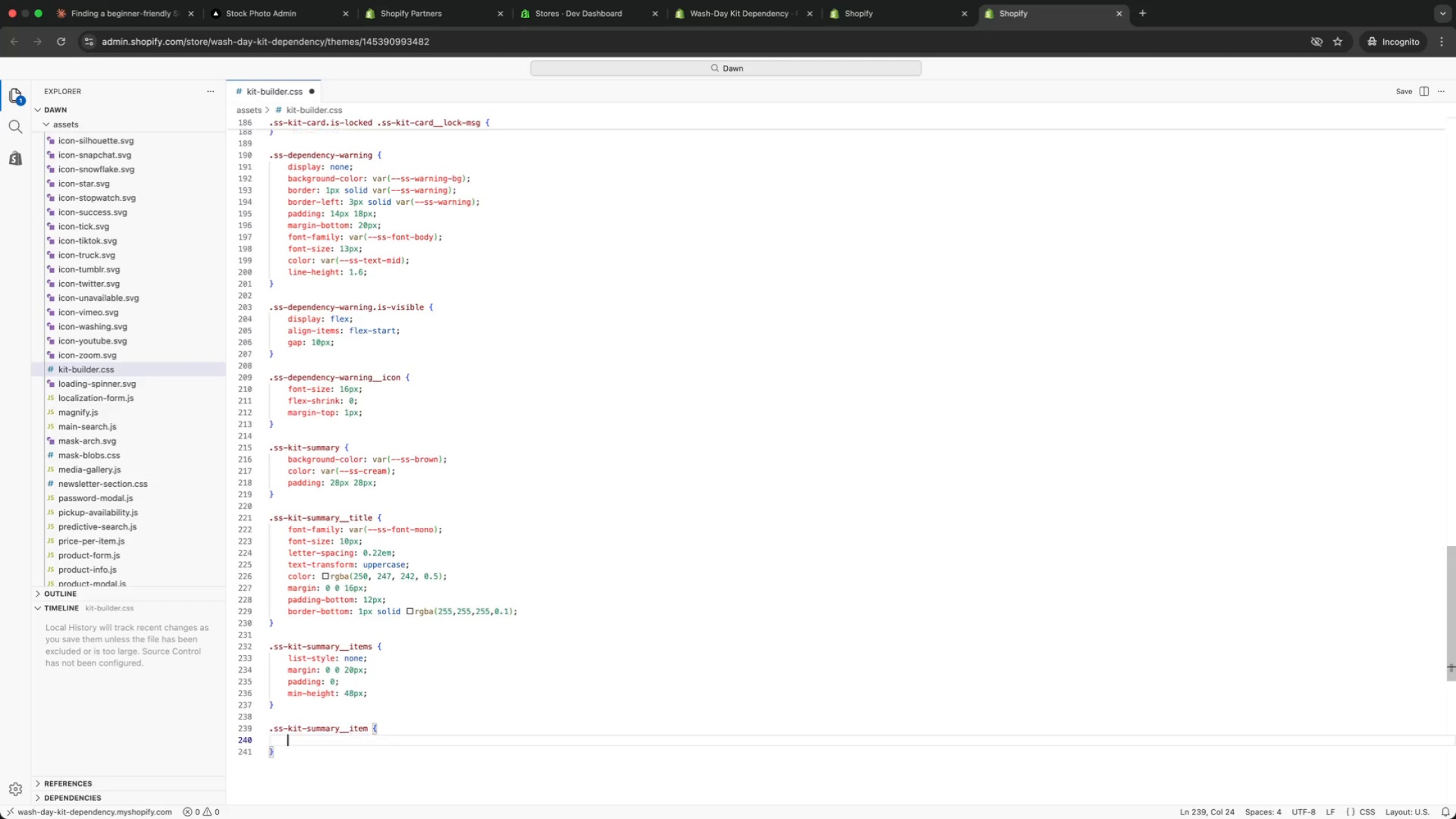 
key(Enter)
 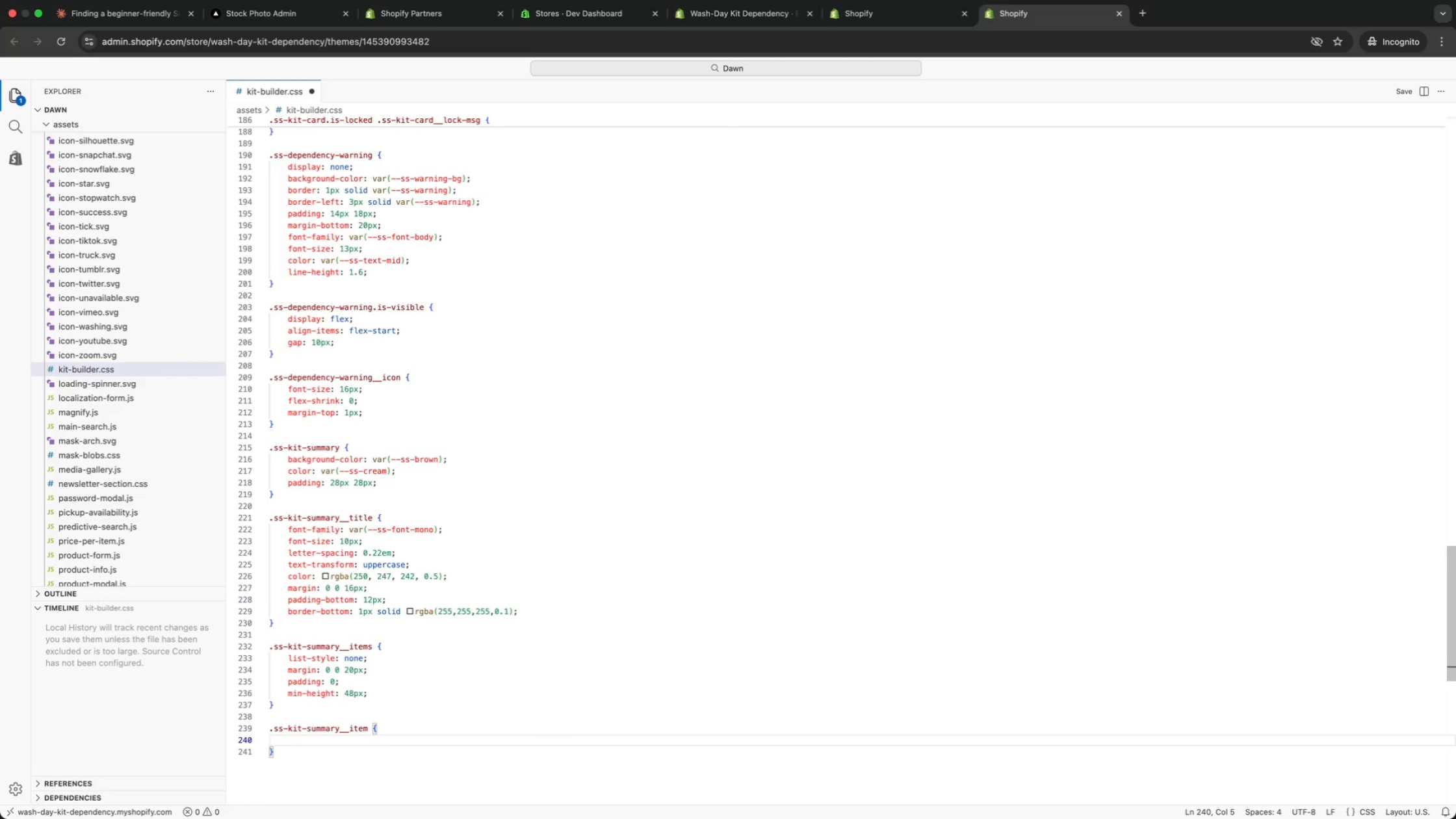 
type(dis)
 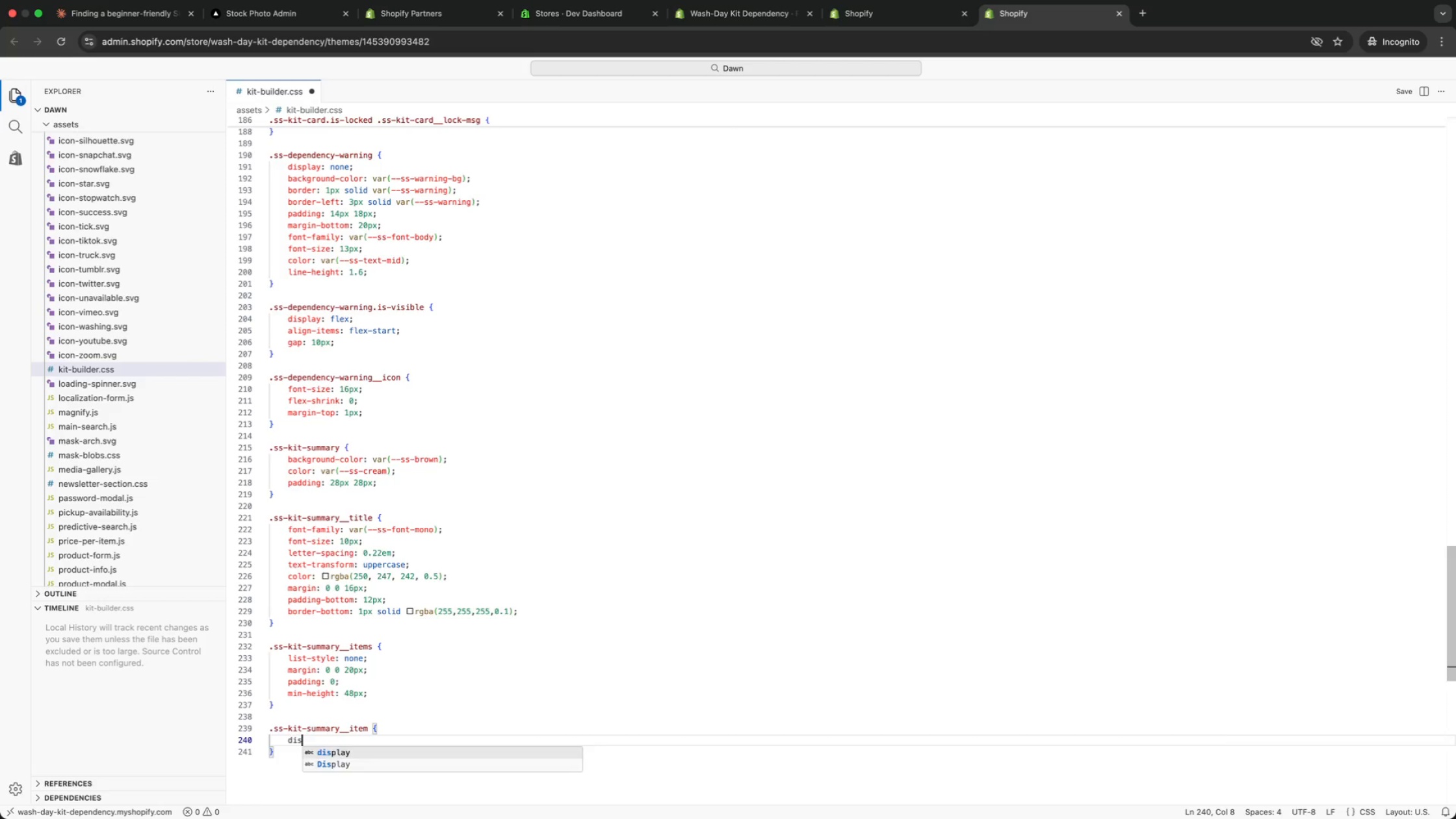 
key(Enter)
 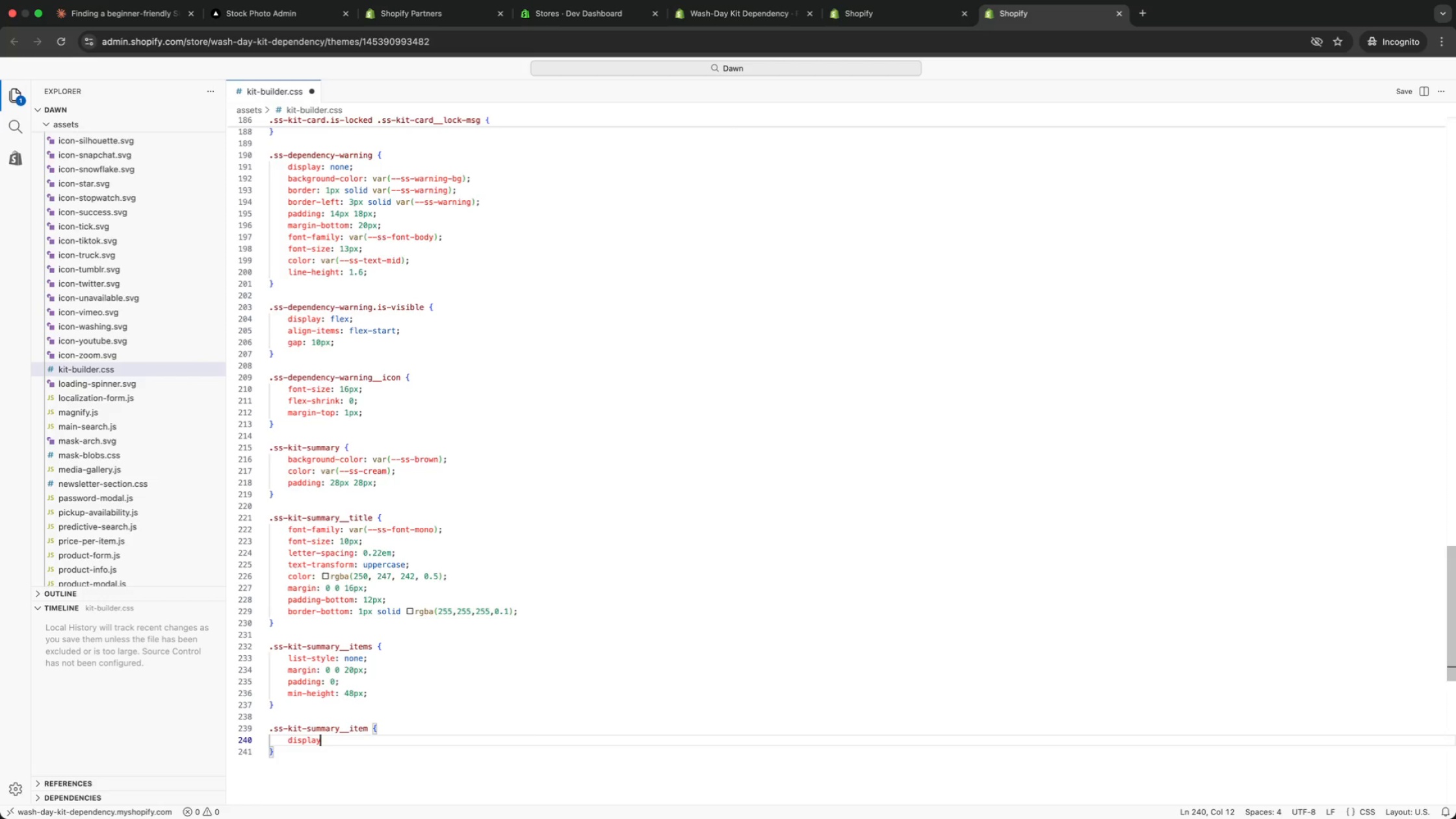 
type(: fle)
 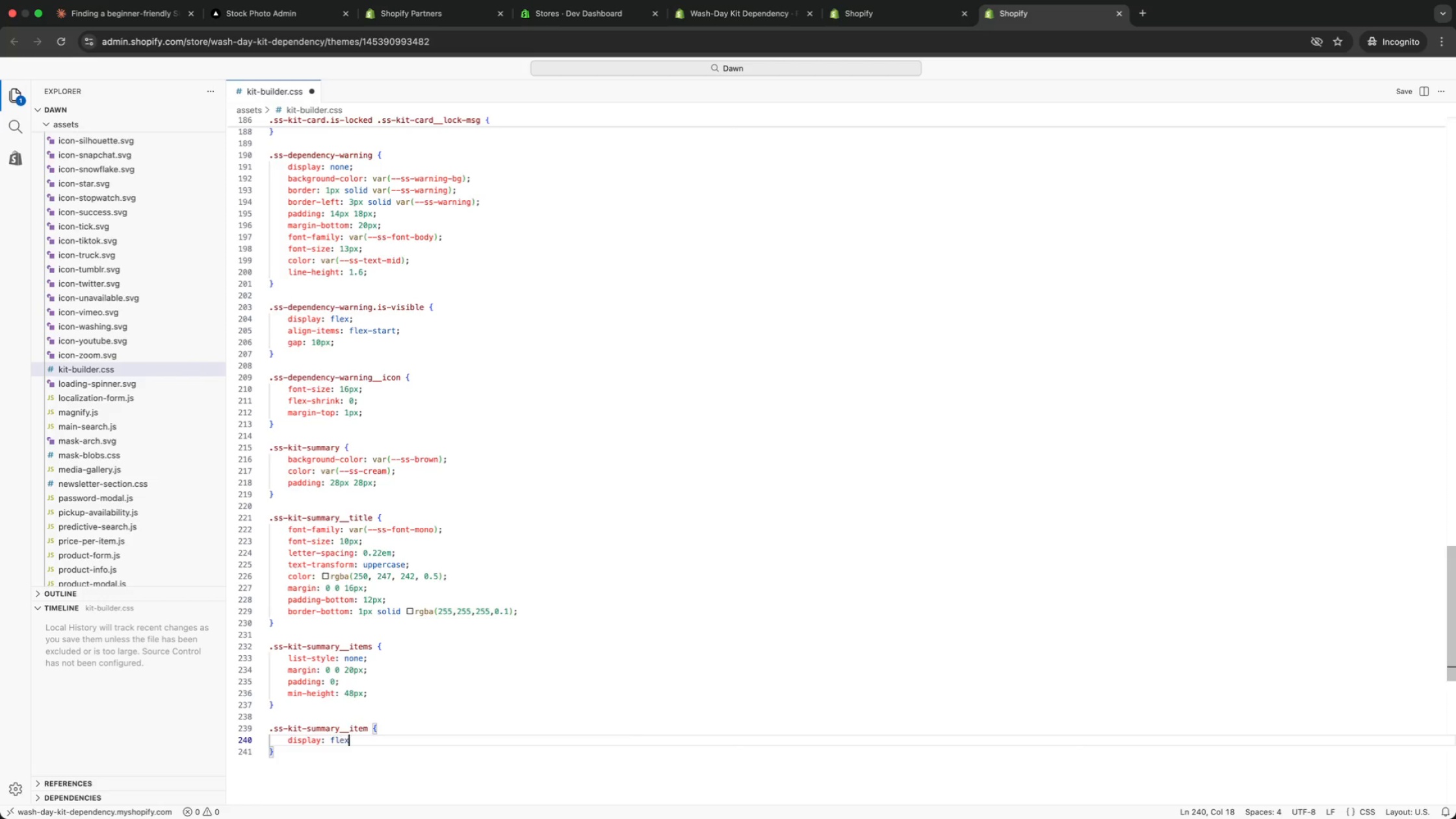 
key(Enter)
 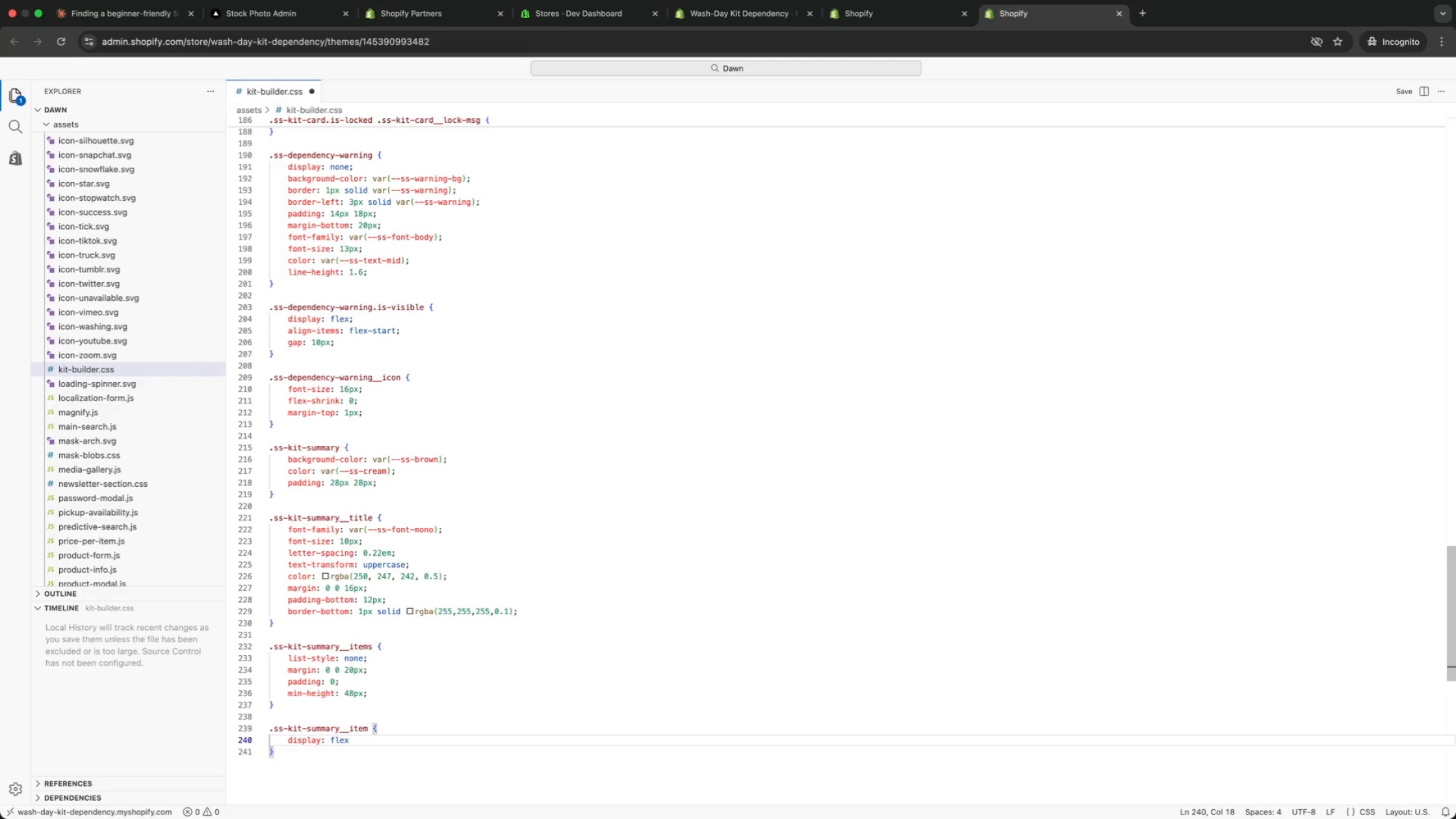 
key(Semicolon)
 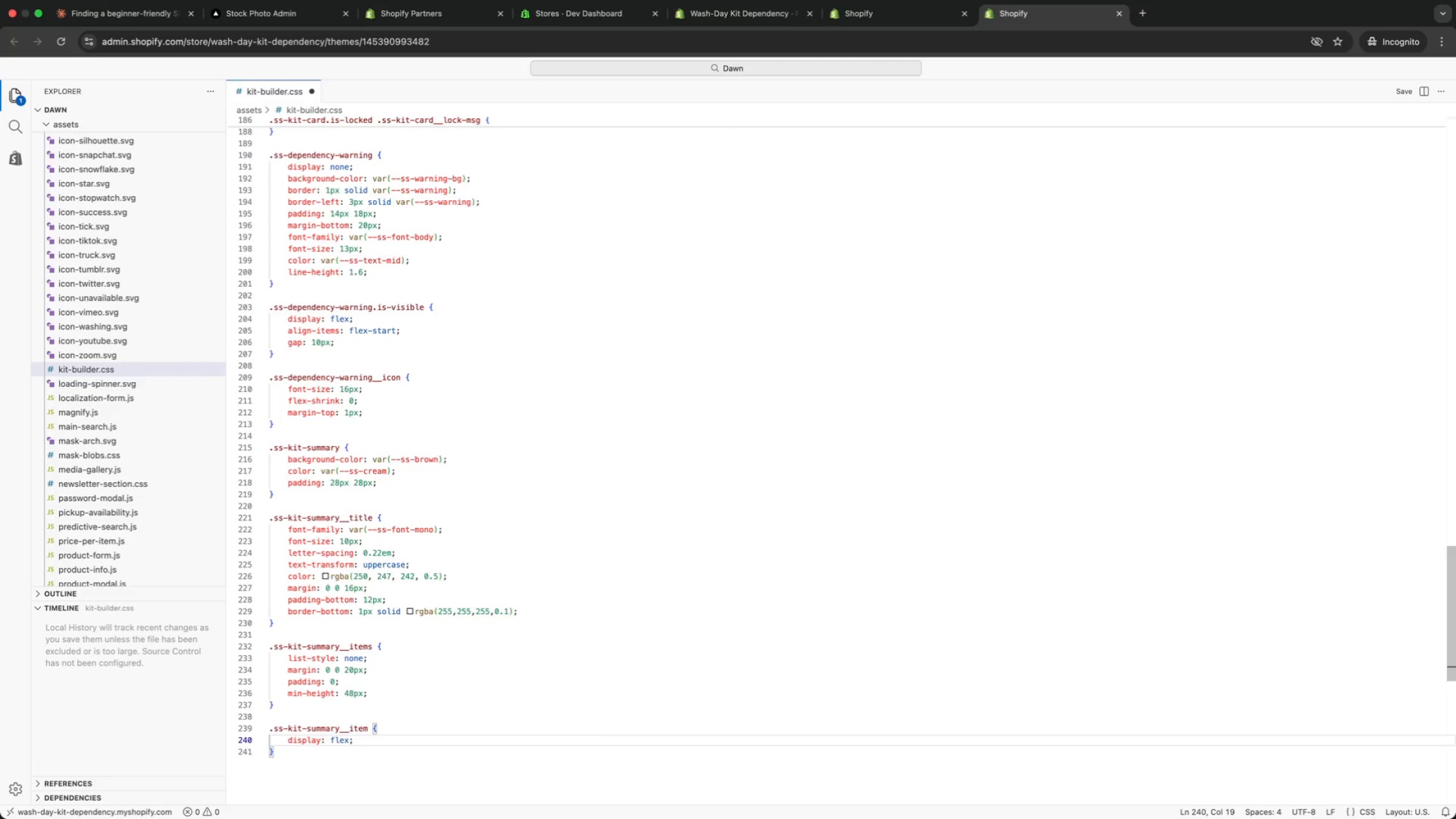 
key(Enter)
 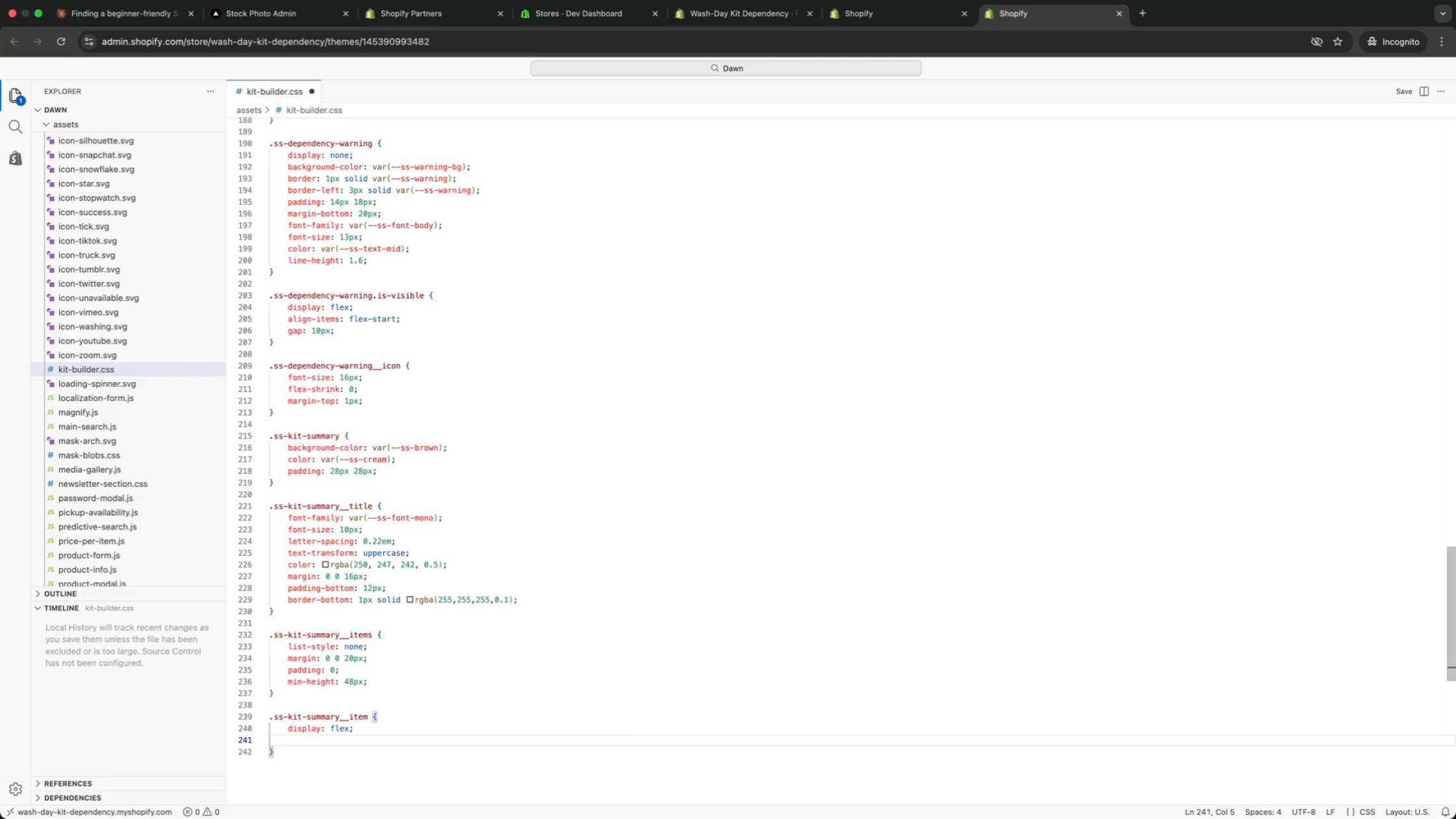 
type(just)
 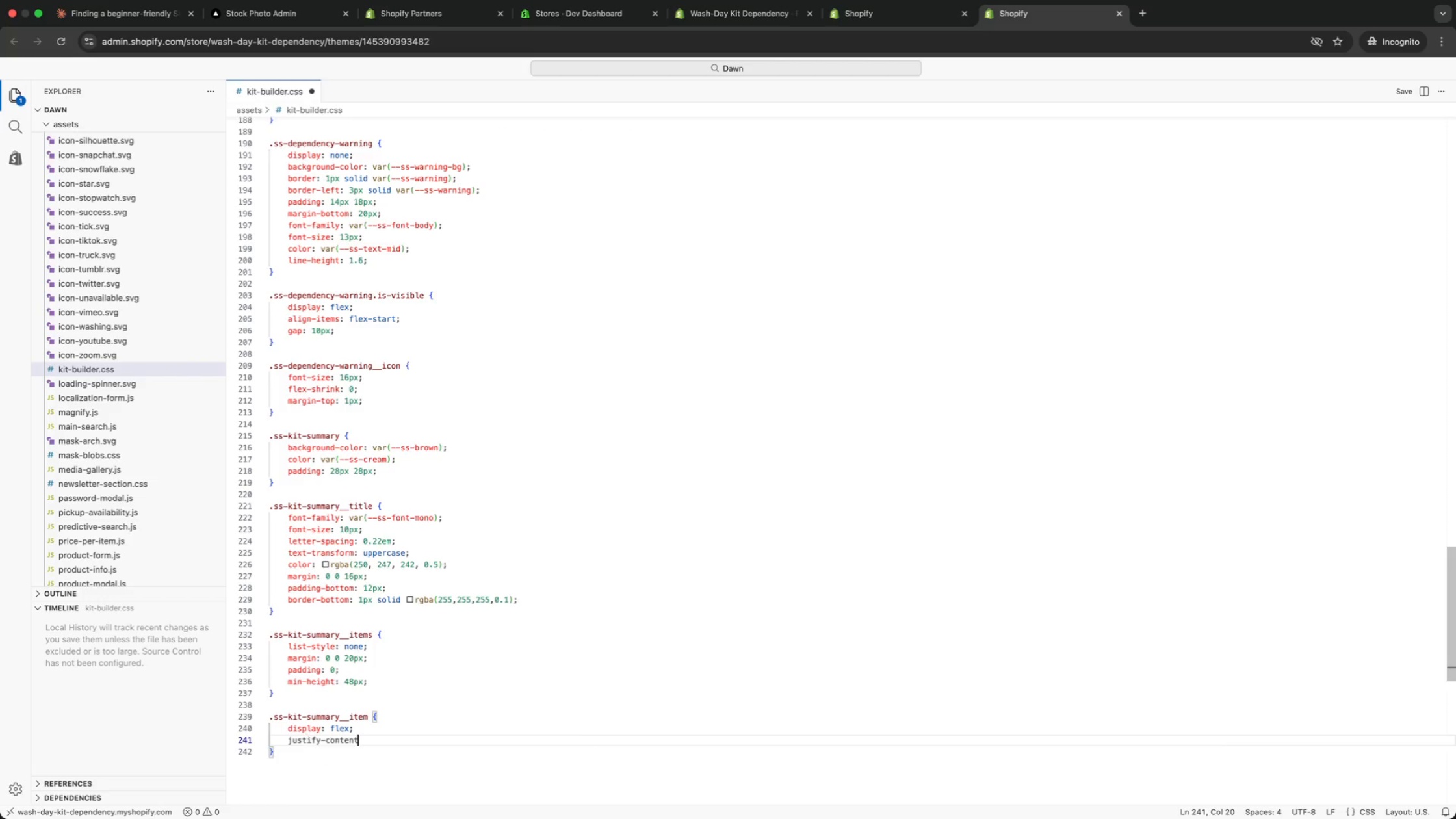 
key(Enter)
 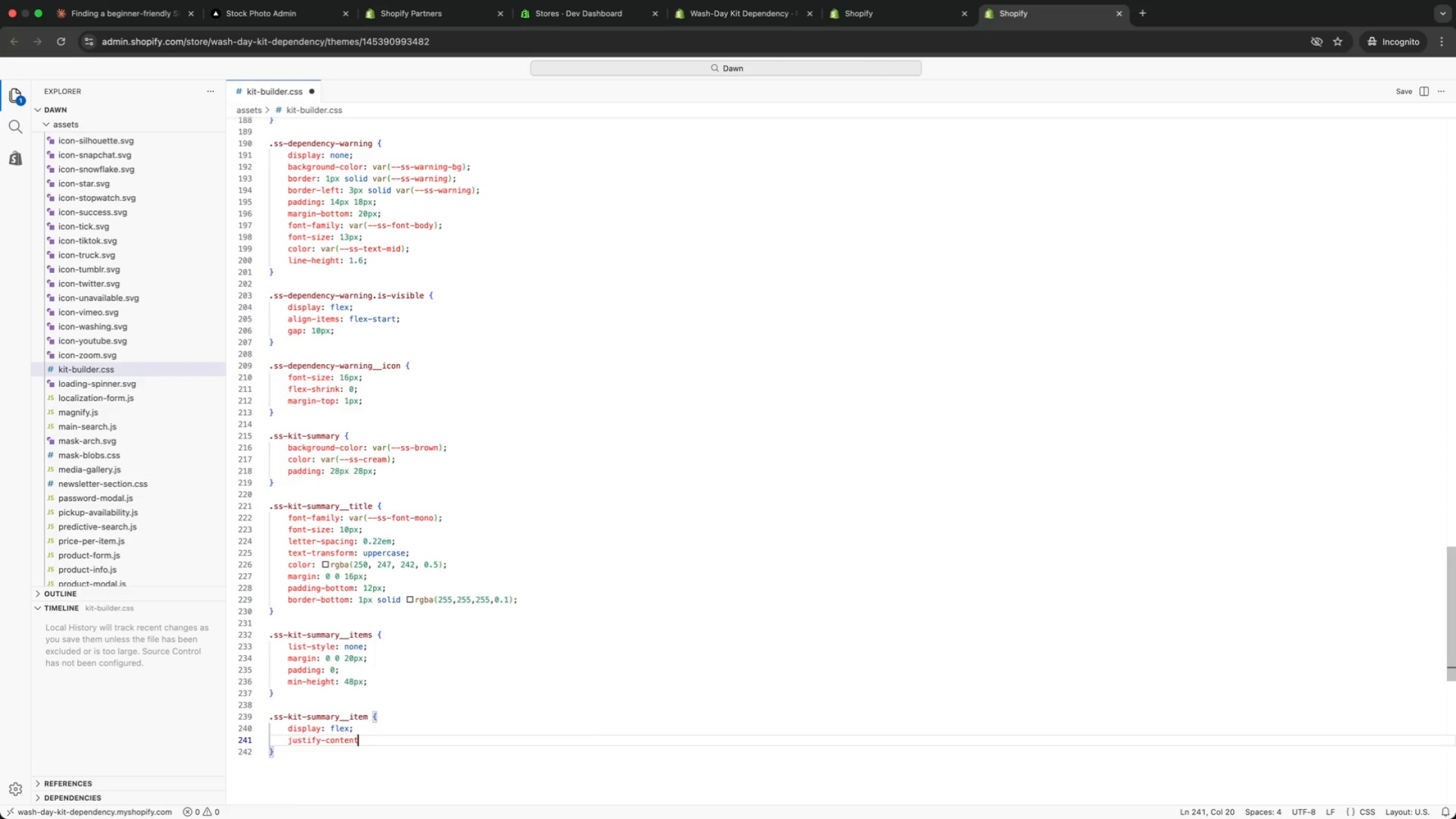 
type(: spa)
 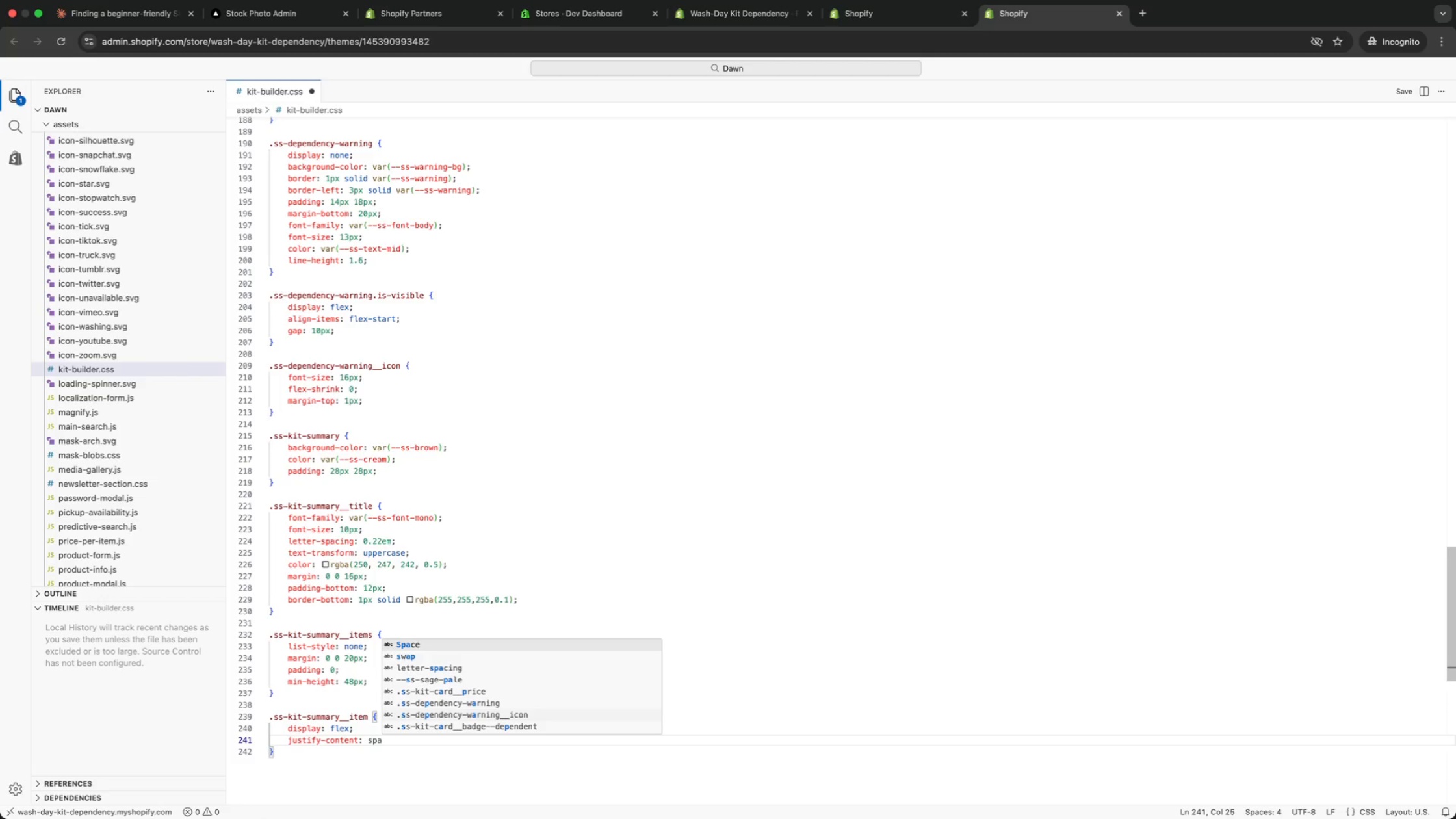 
type(ce-between;)
 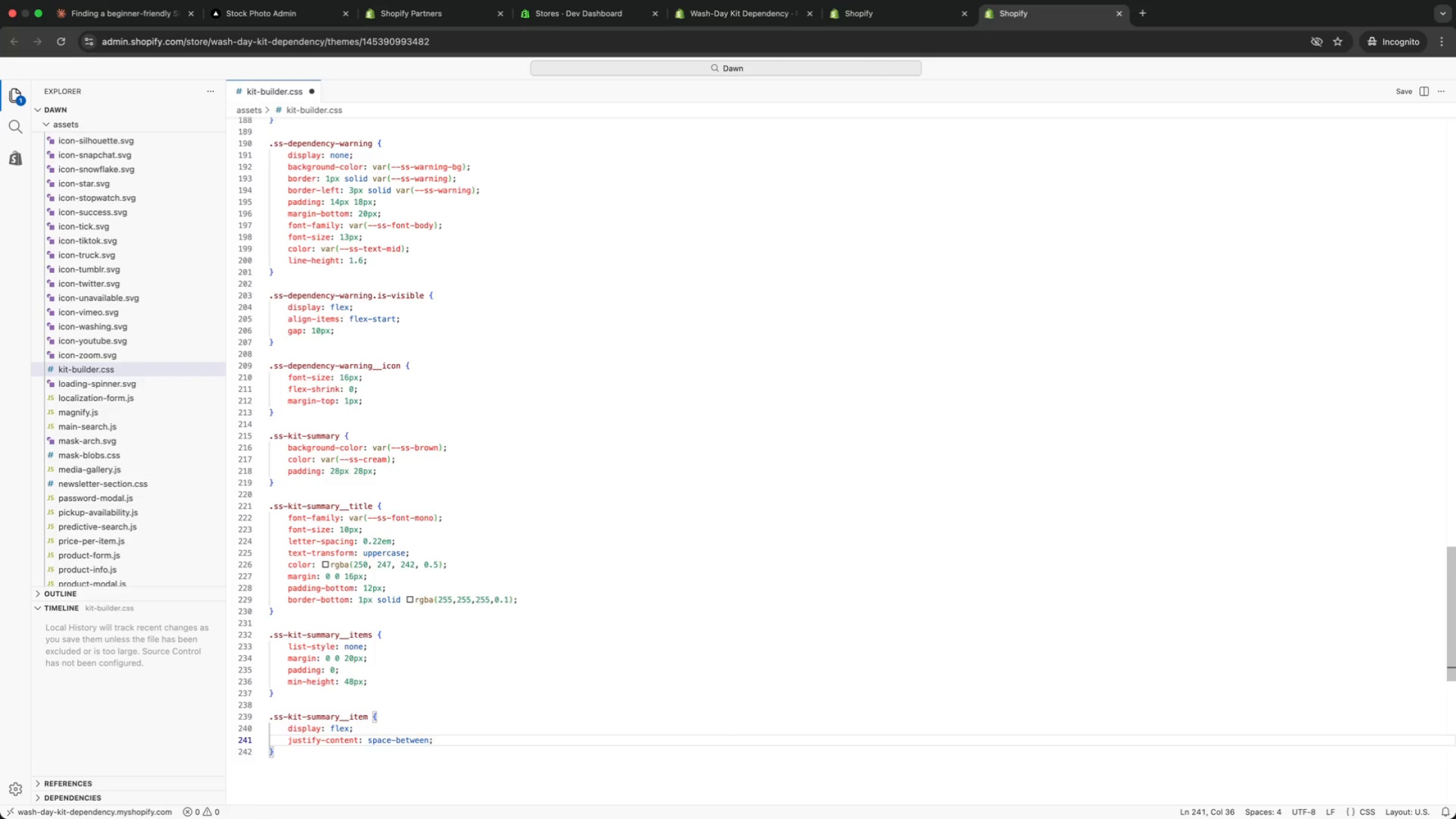 
key(Enter)
 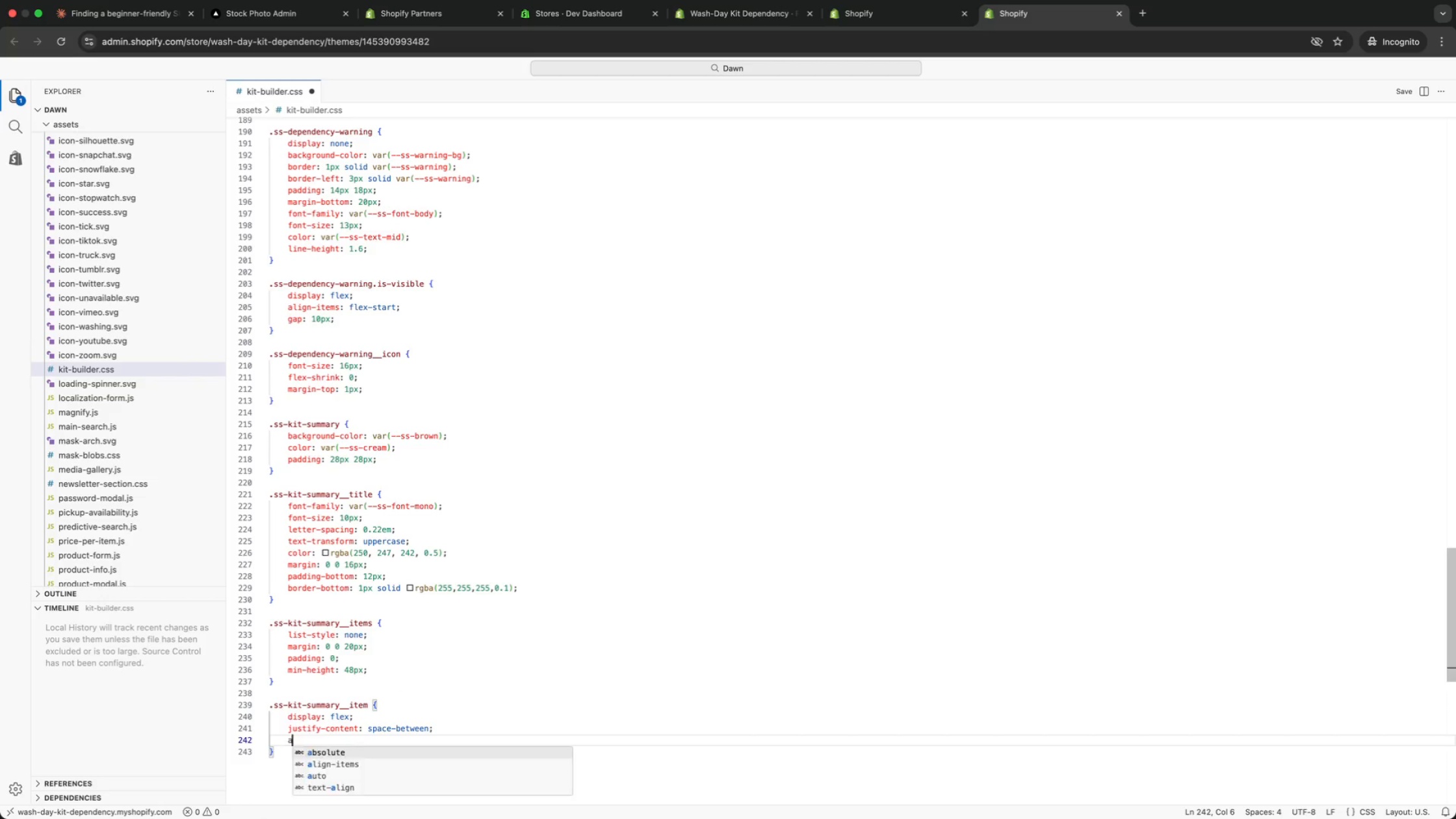 
type(ali)
 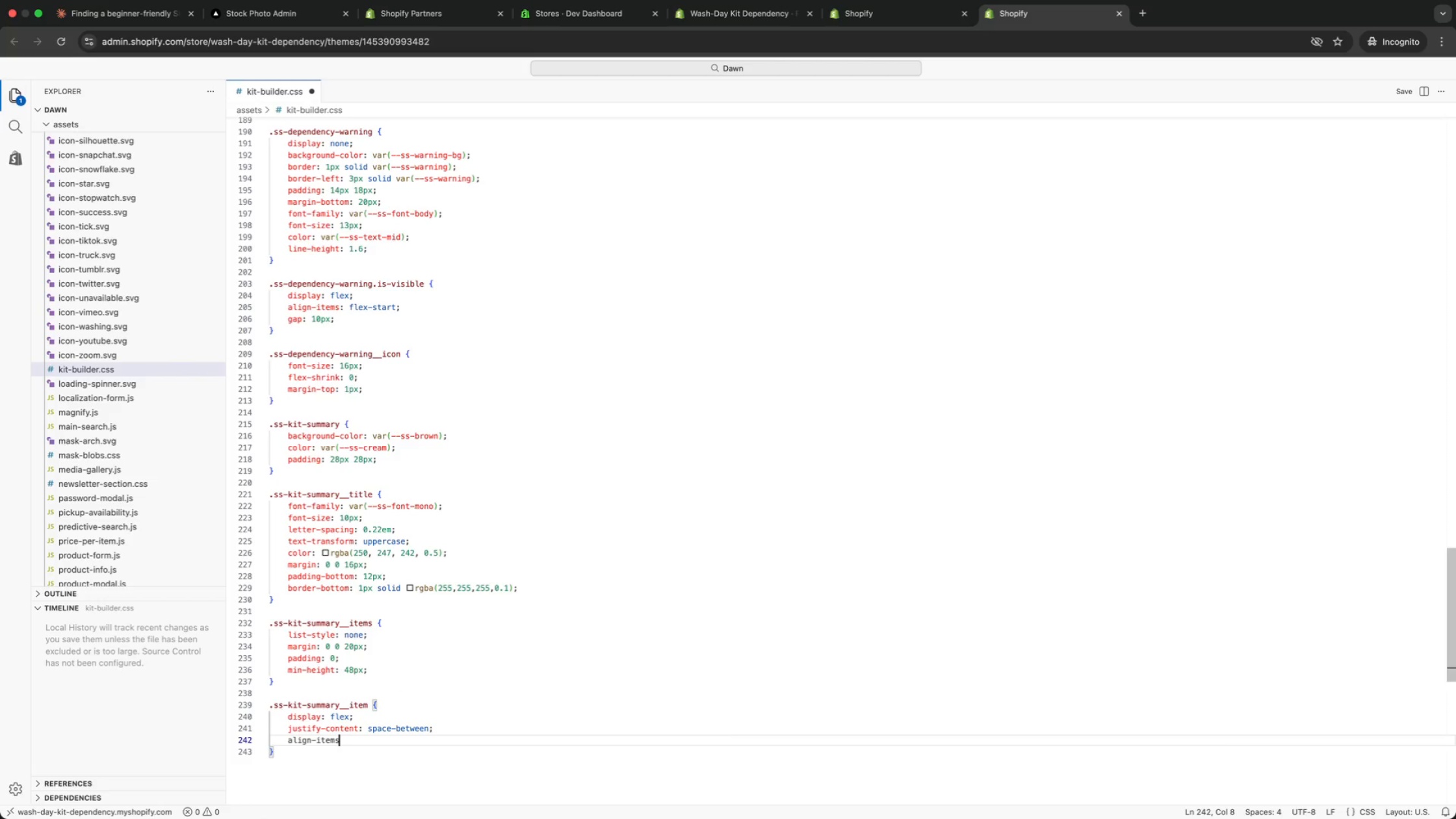 
key(Enter)
 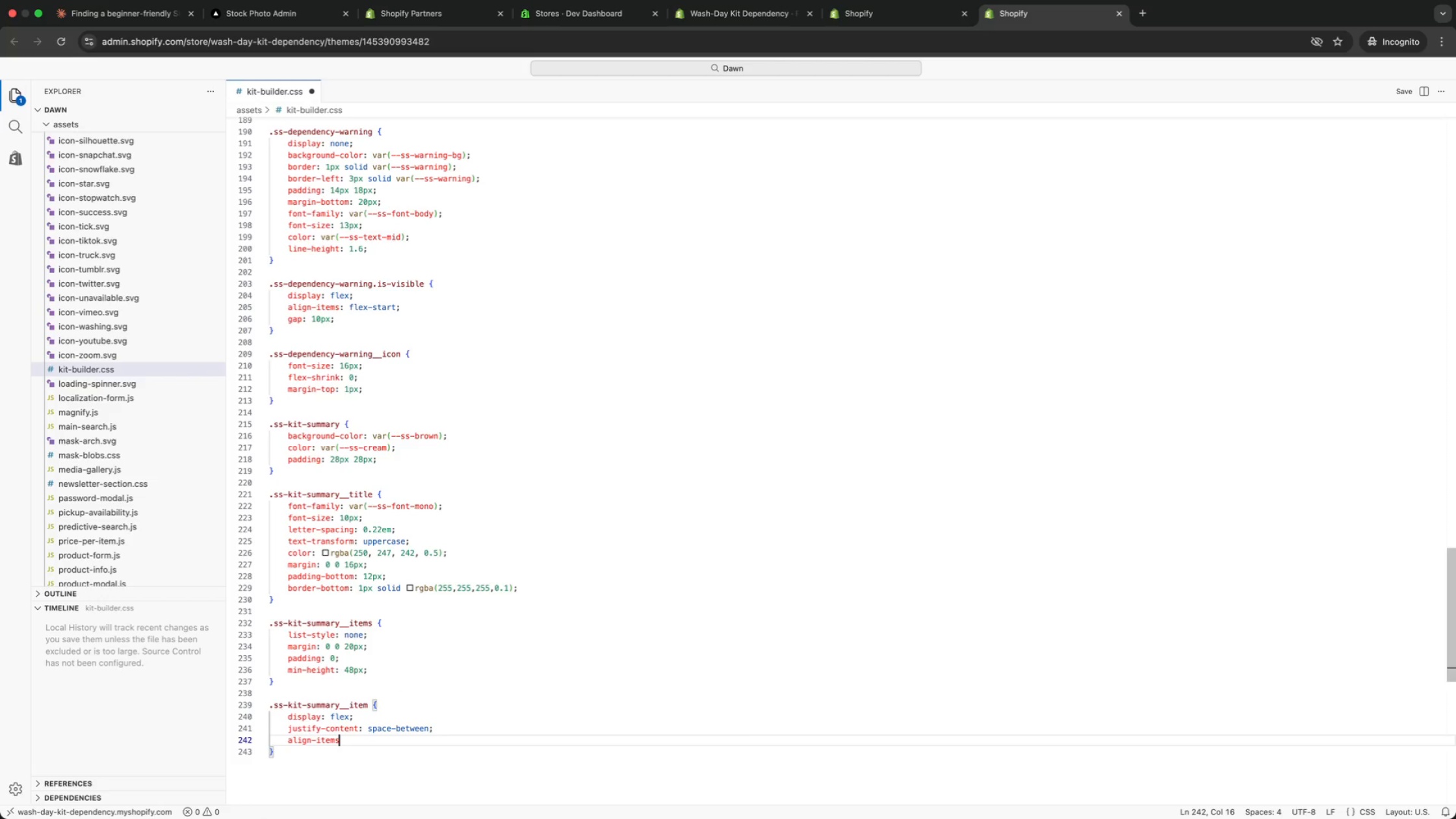 
type(: ce)
 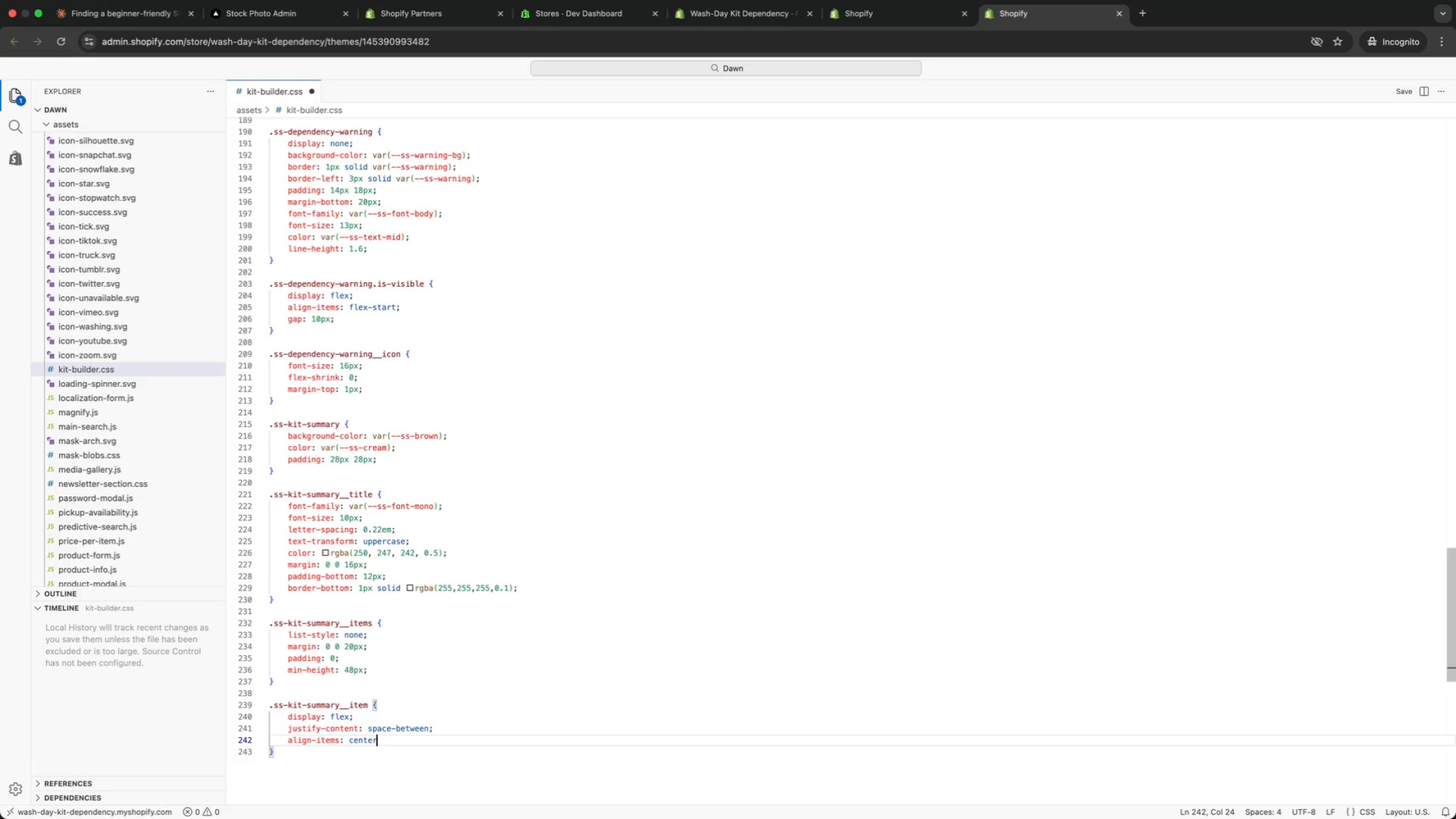 
key(Enter)
 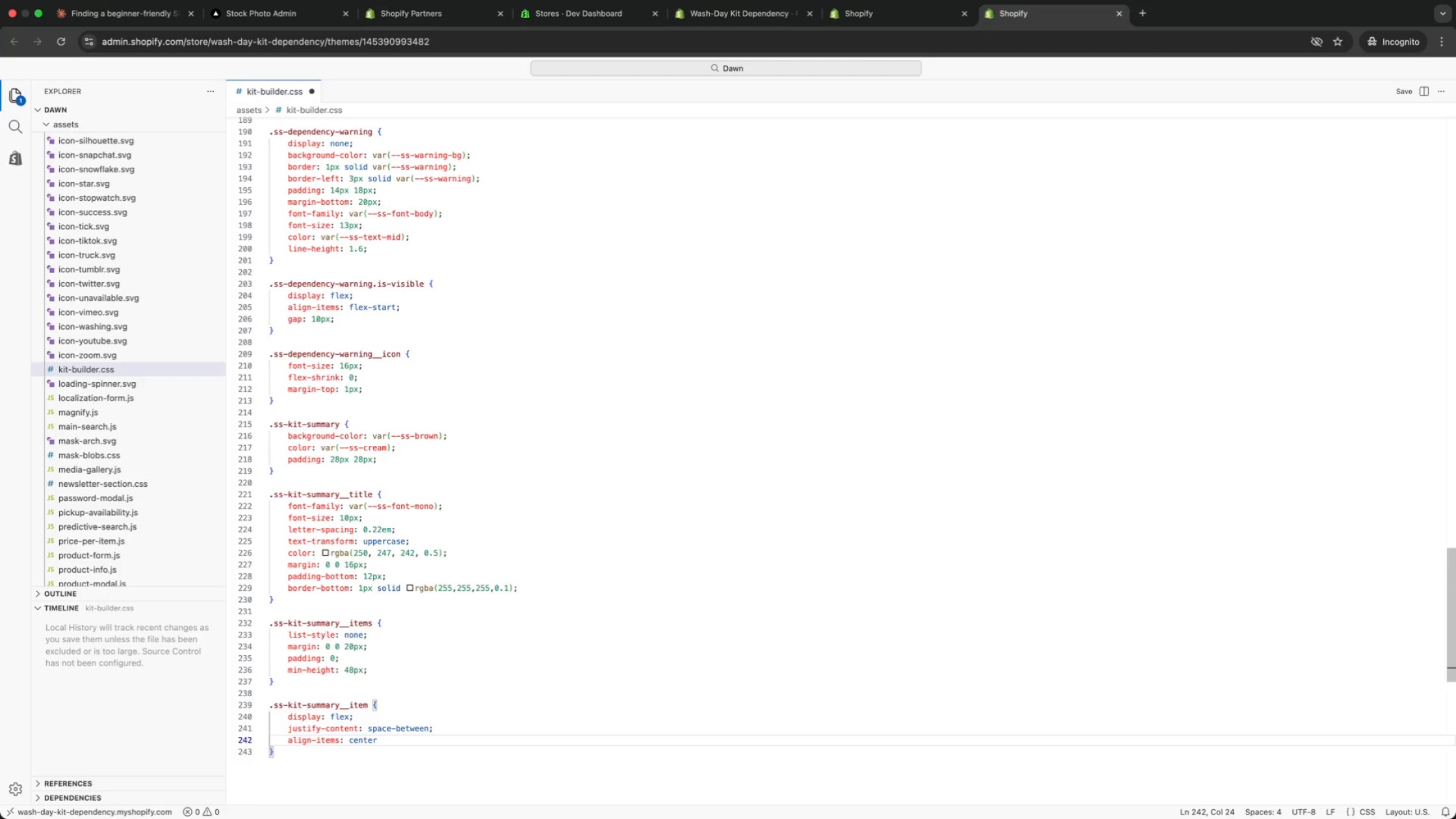 
key(Semicolon)
 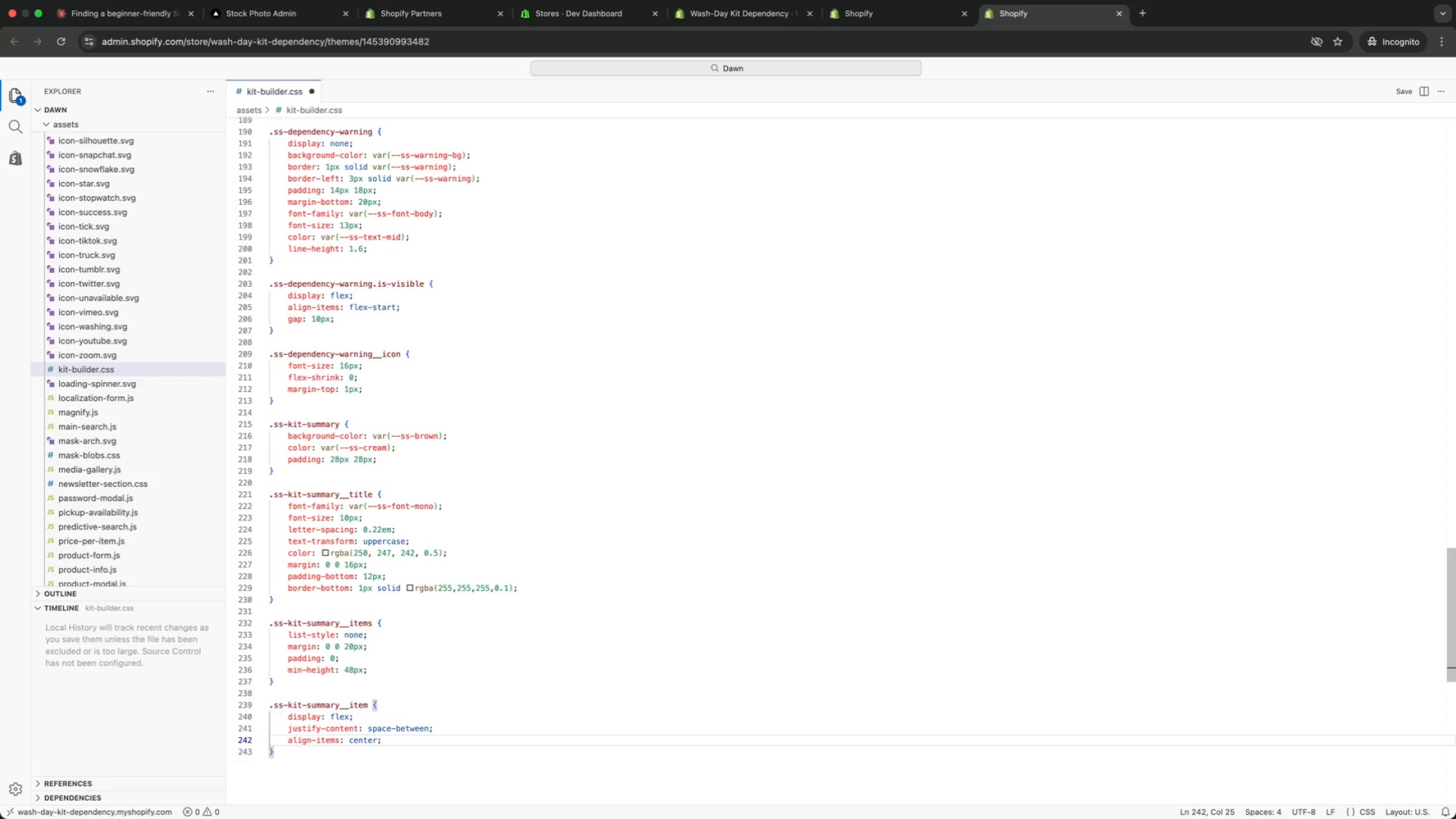 
key(Enter)
 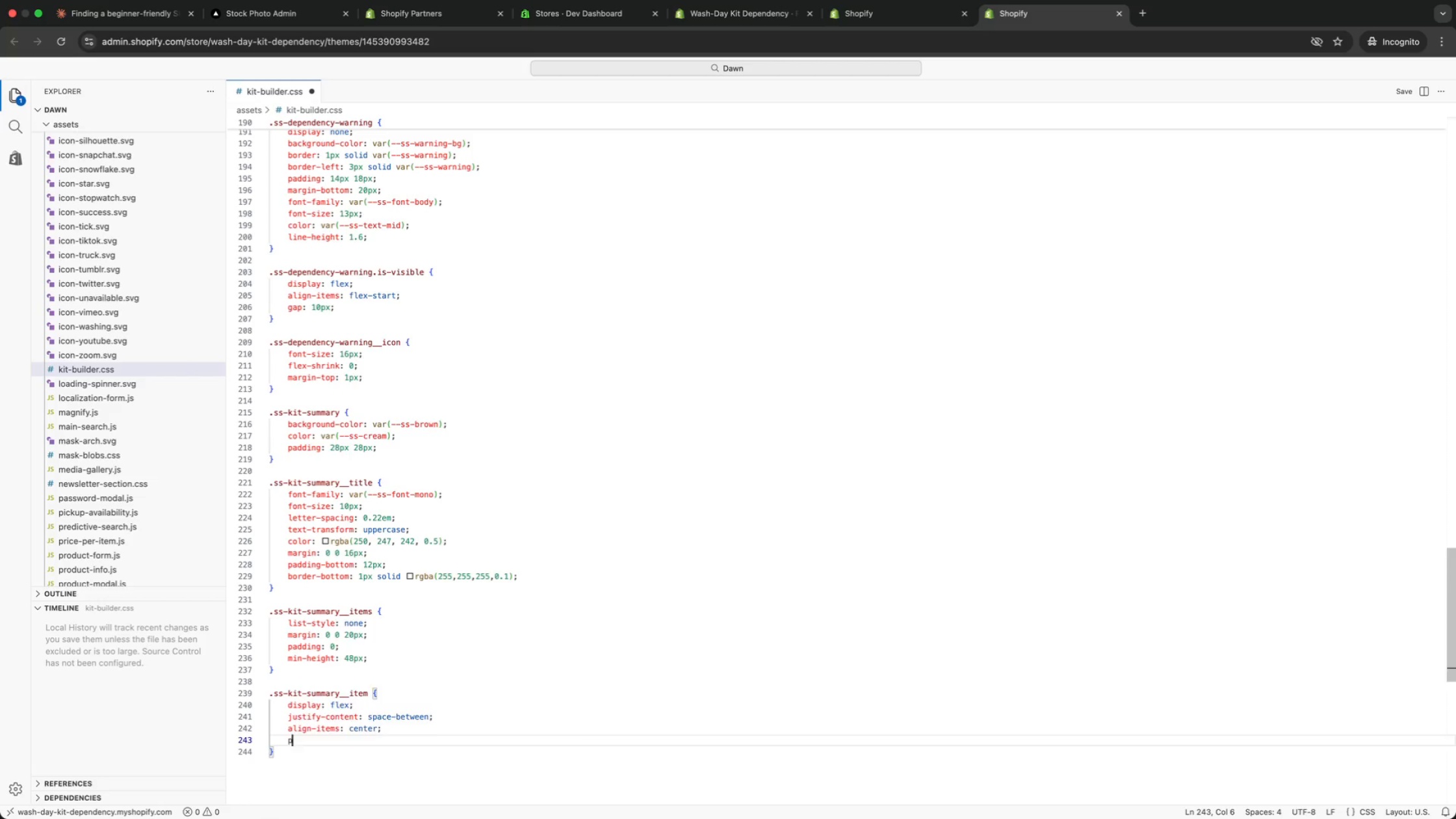 
type(padd)
 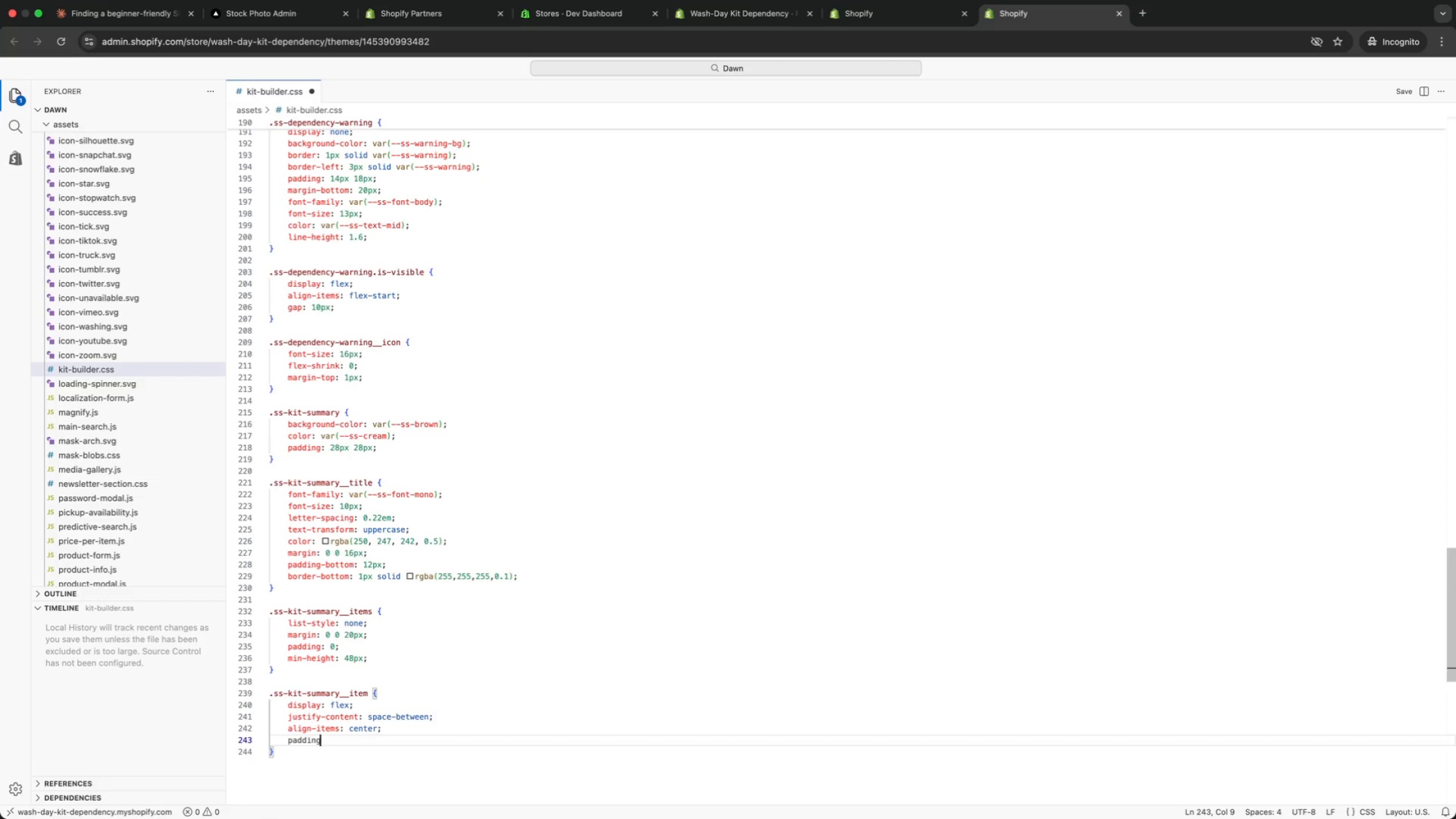 
key(Enter)
 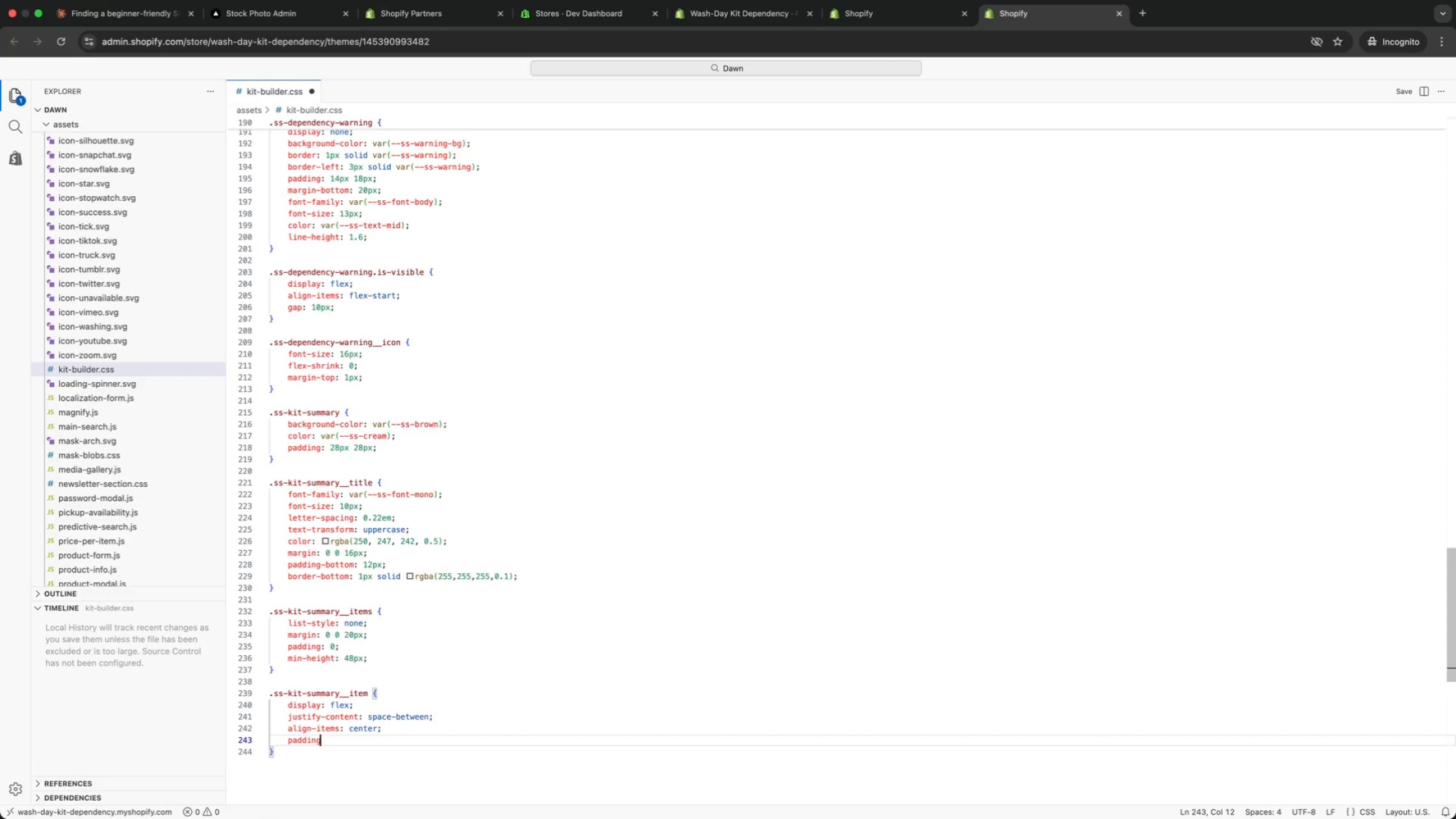 
key(Shift+Semicolon)
 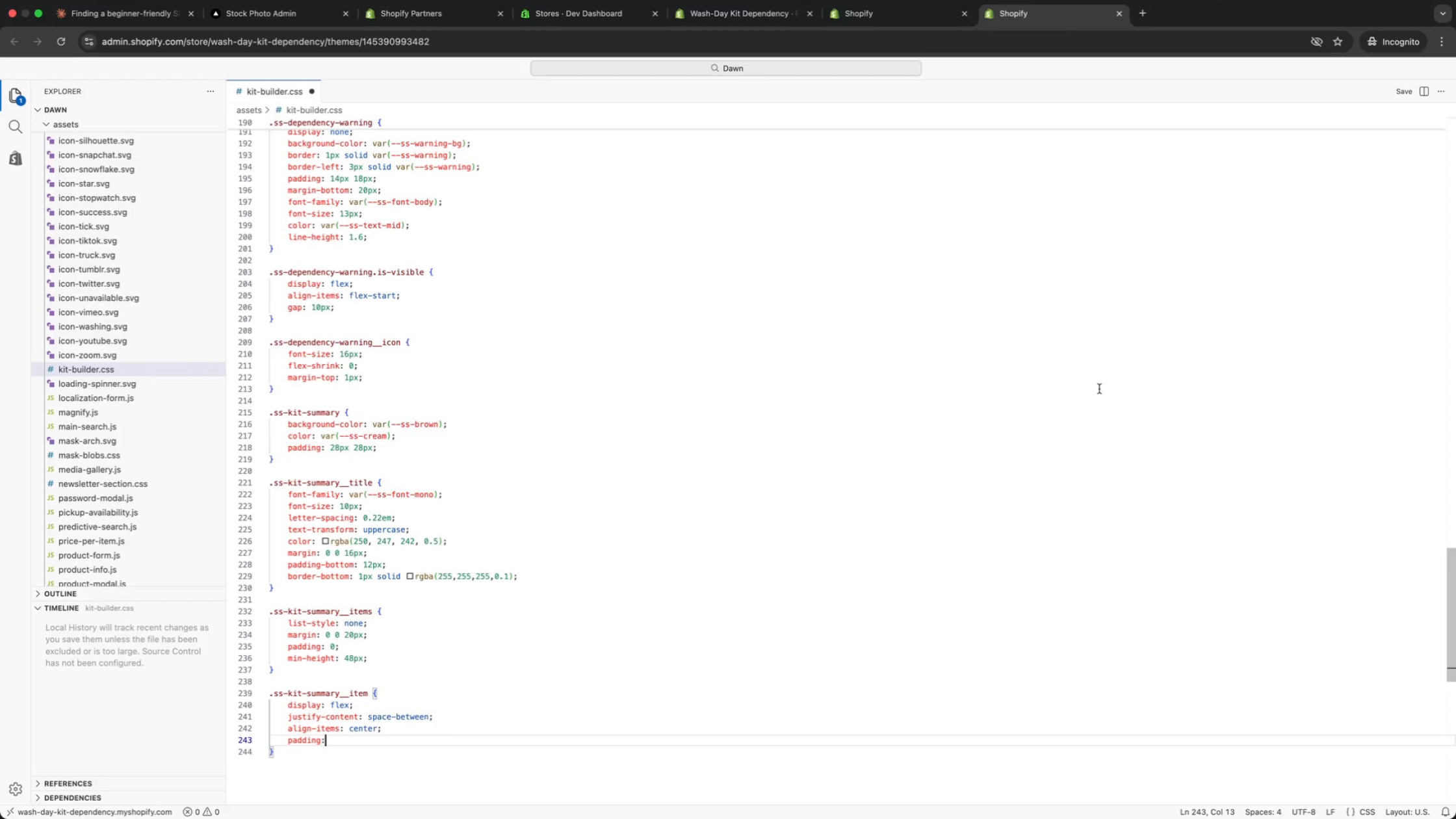 
type( 8px 0;)
 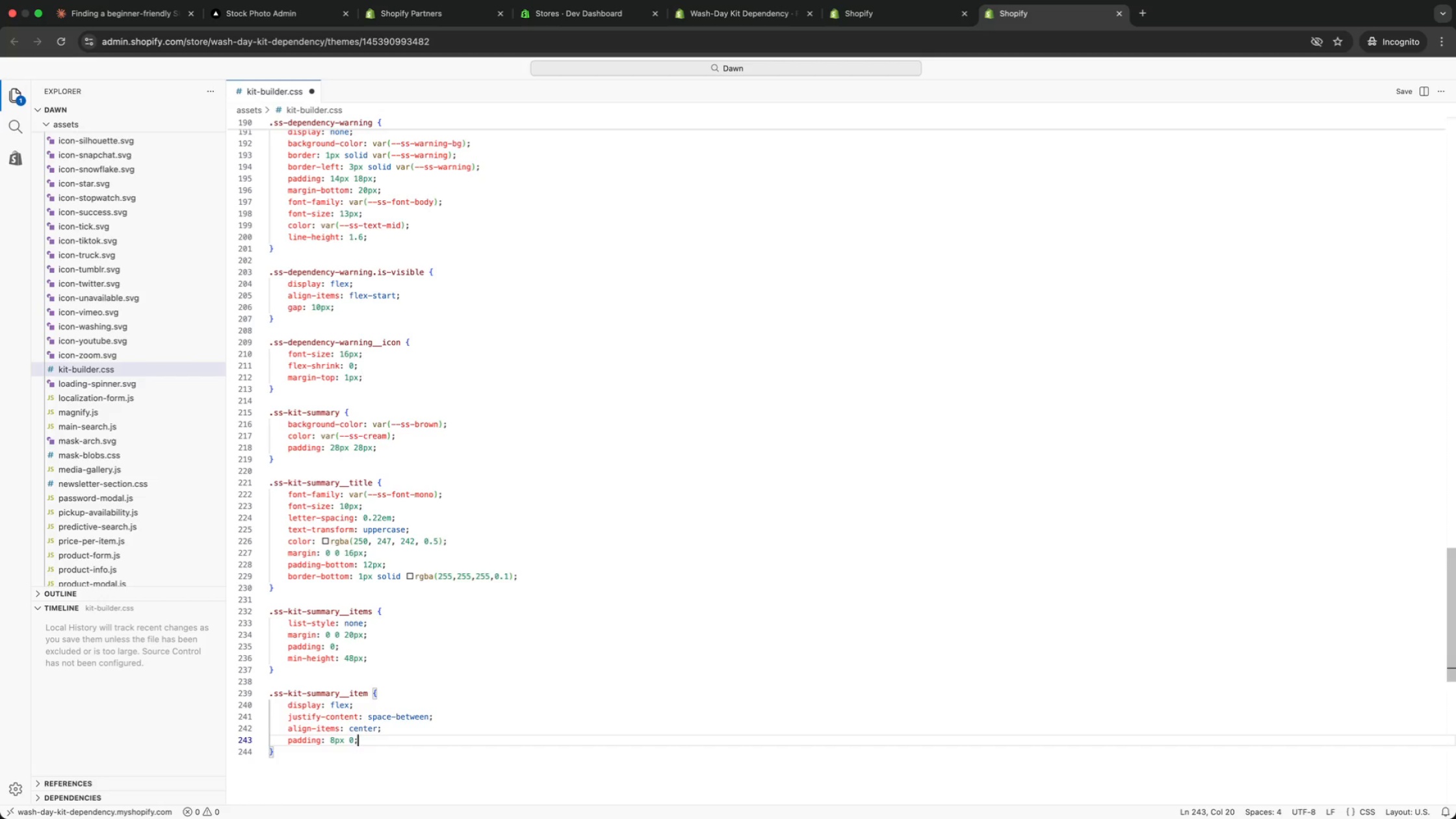 
key(Enter)
 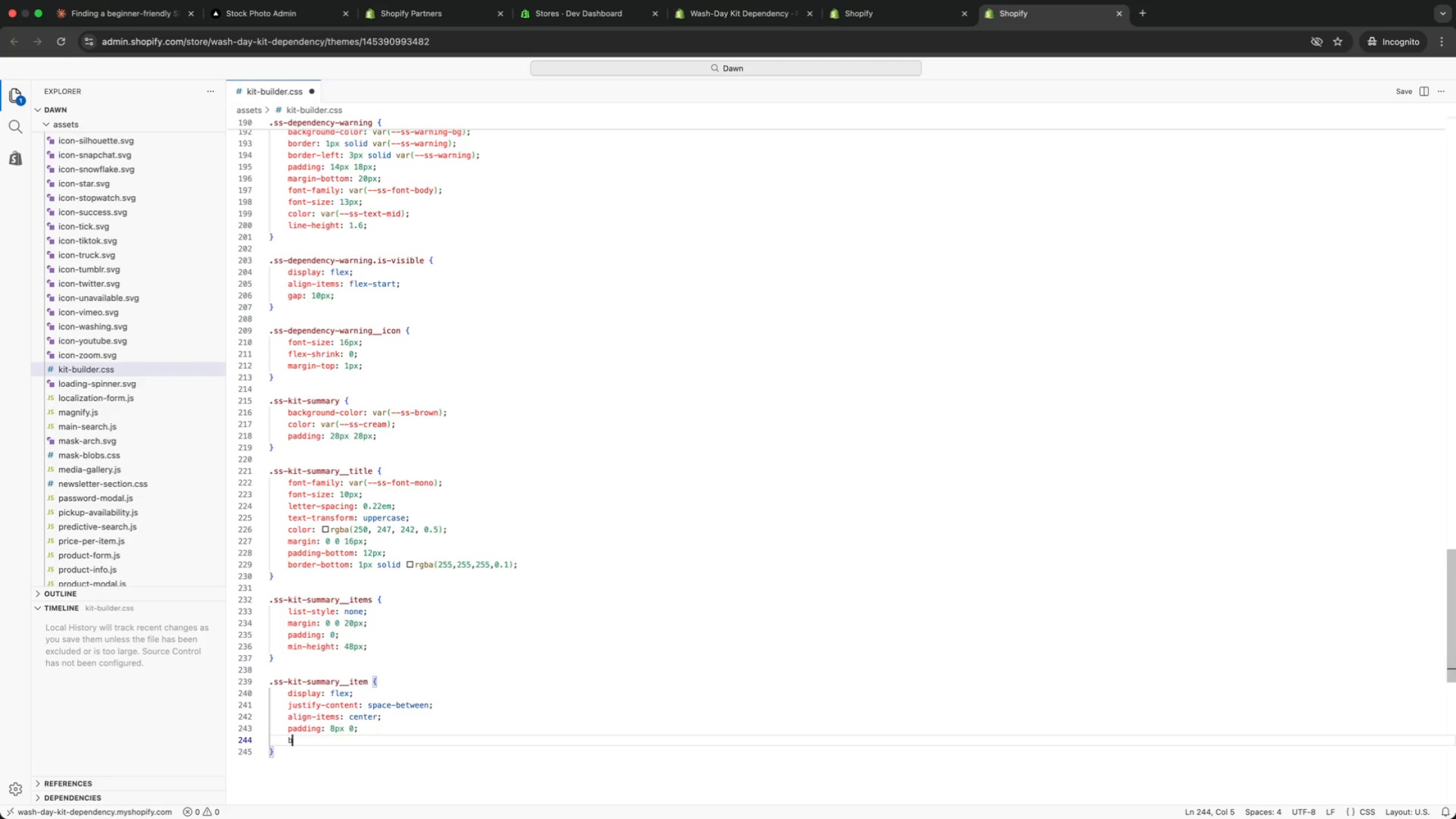 
type(bor)
 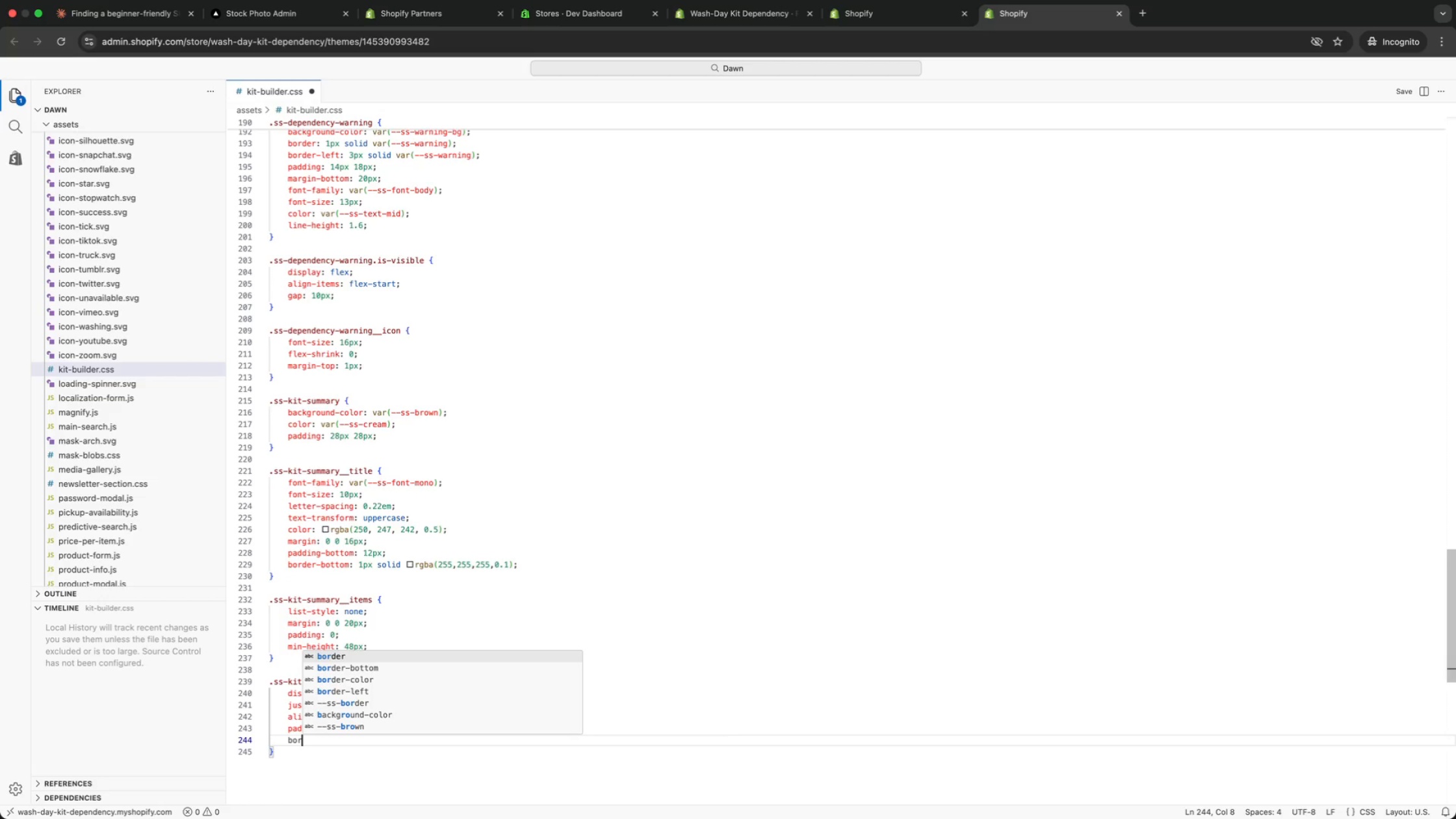 
key(ArrowDown)
 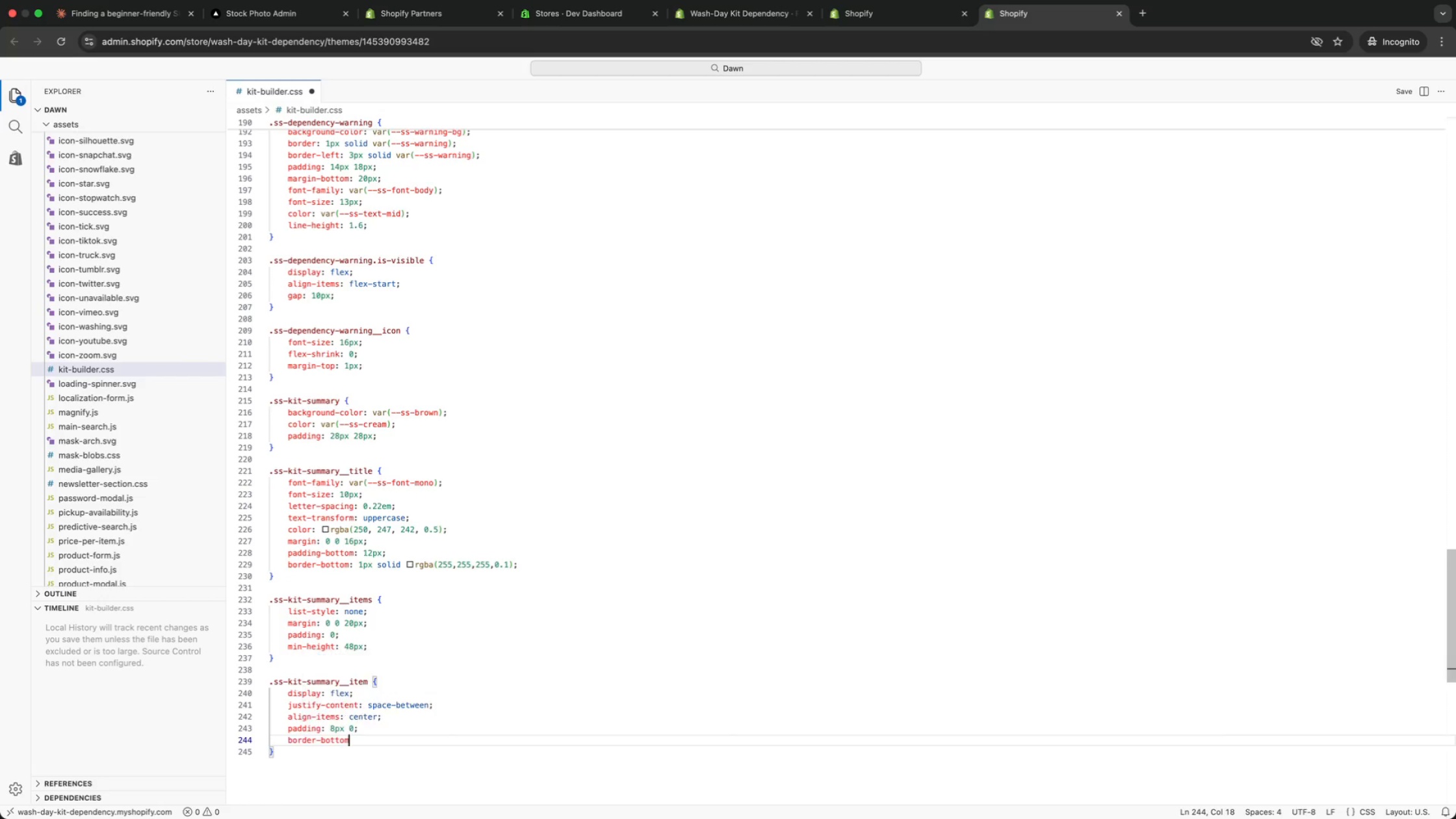 
key(Enter)
 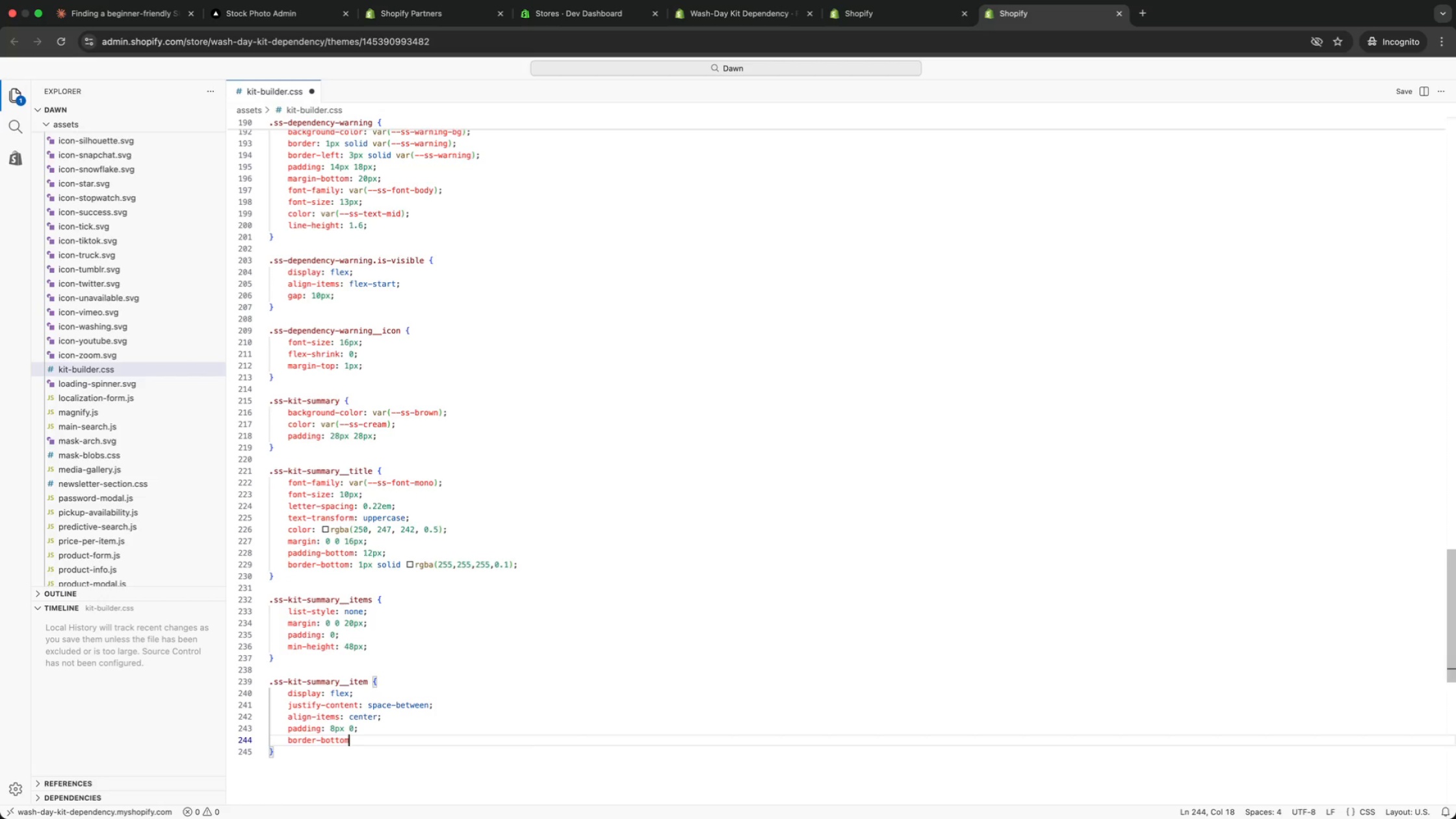 
type(: 1px dashed rgba(255,255,255,0.1)
 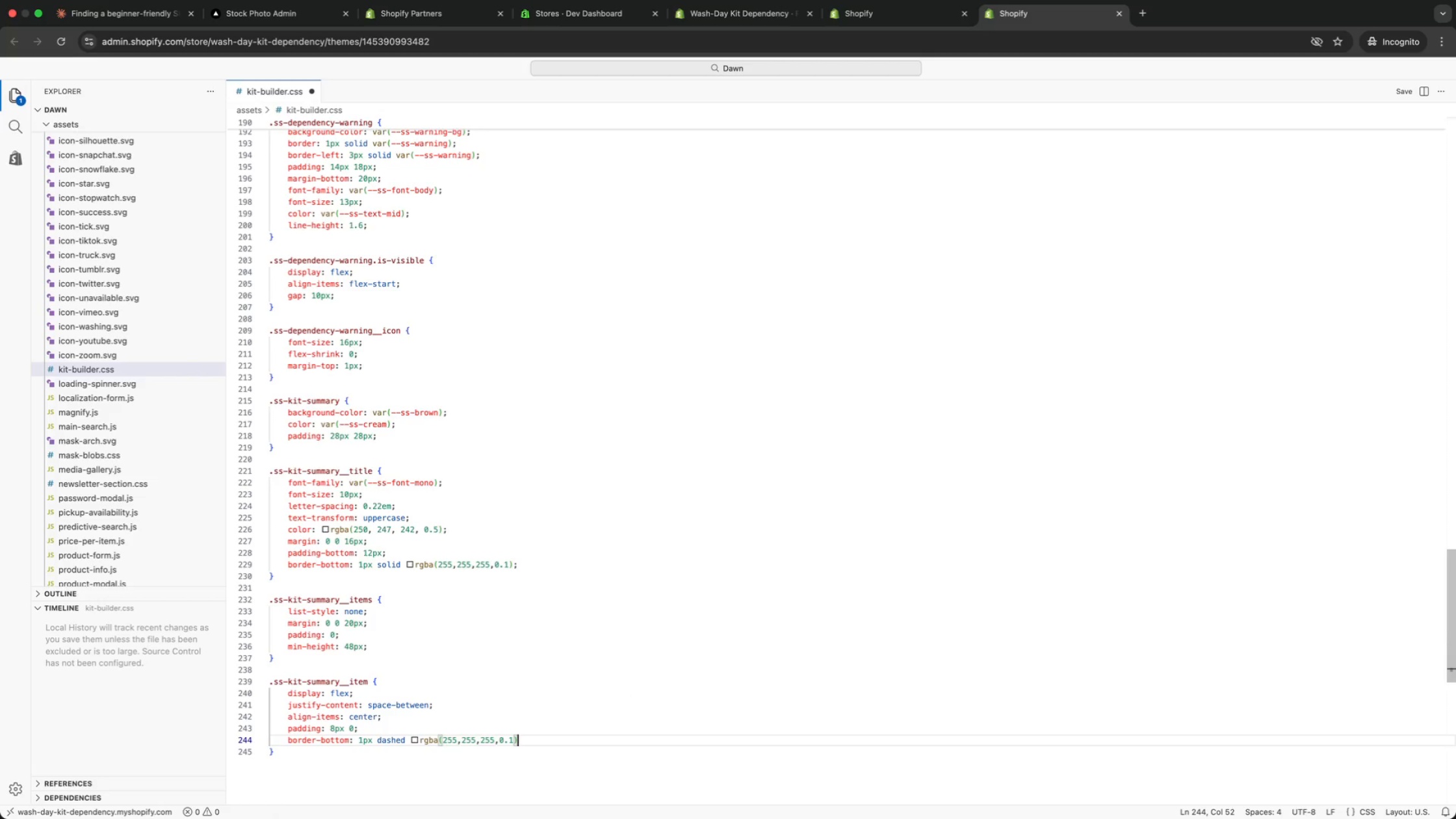 
 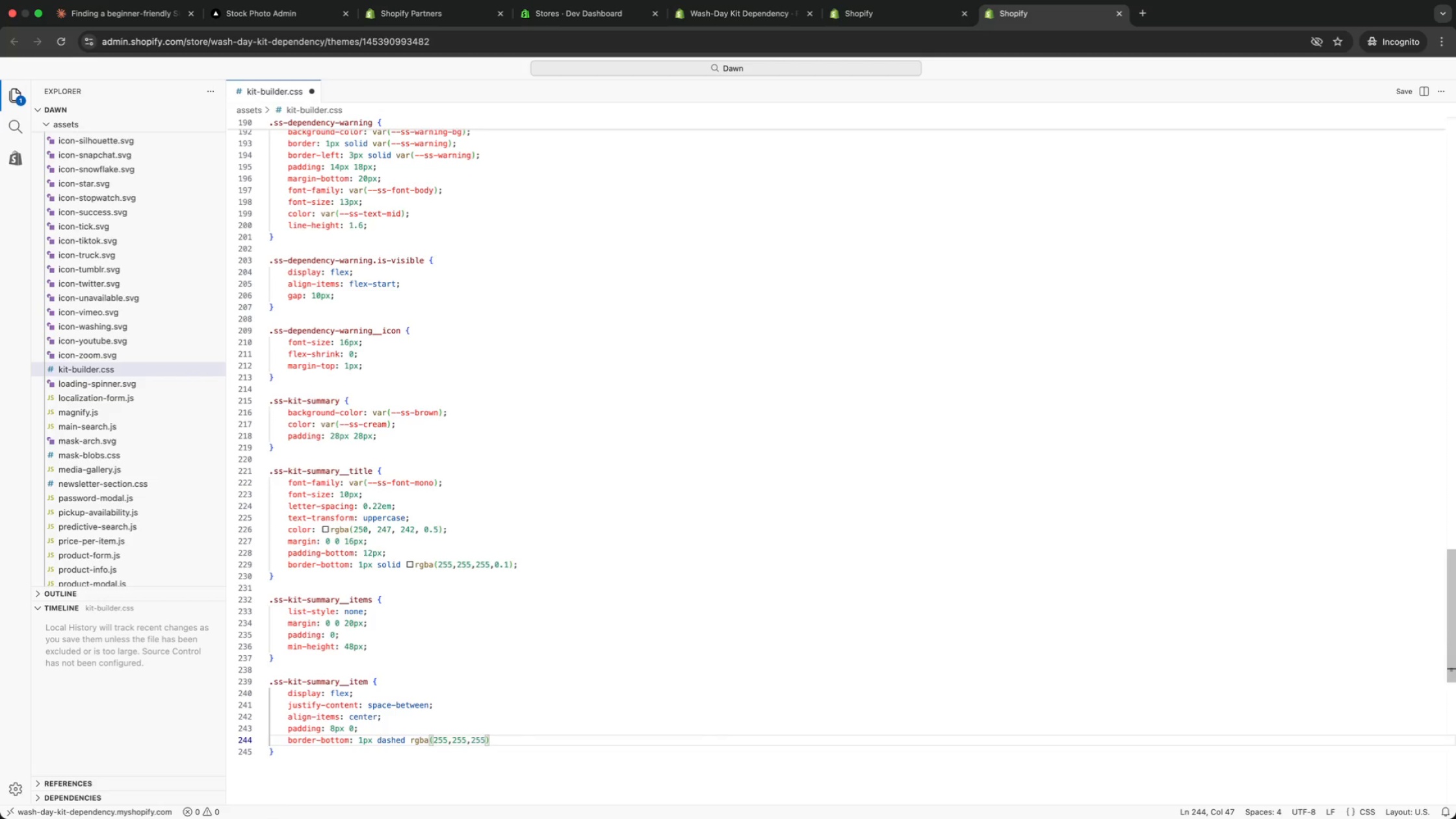 
key(ArrowRight)
 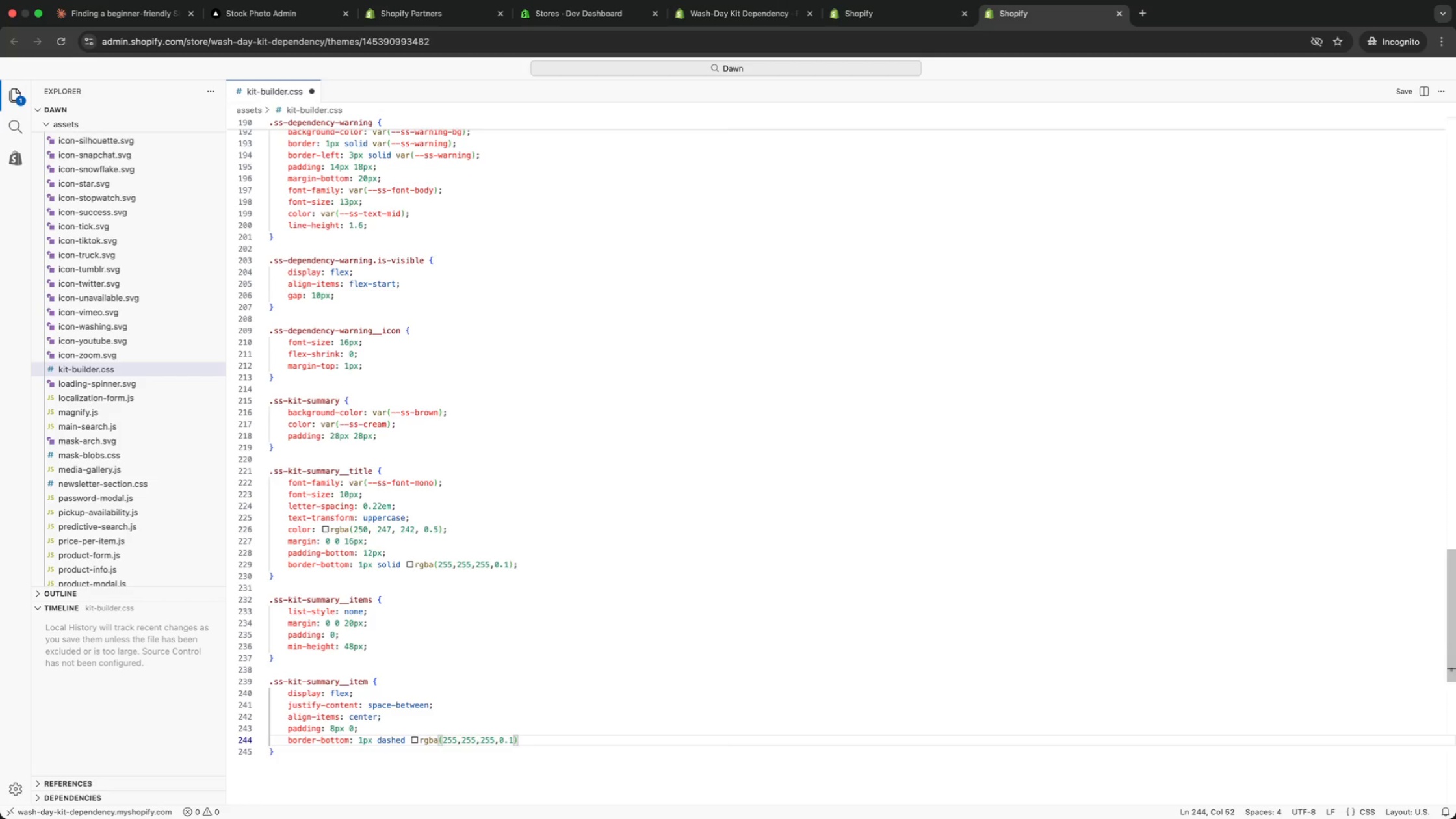 
key(Semicolon)
 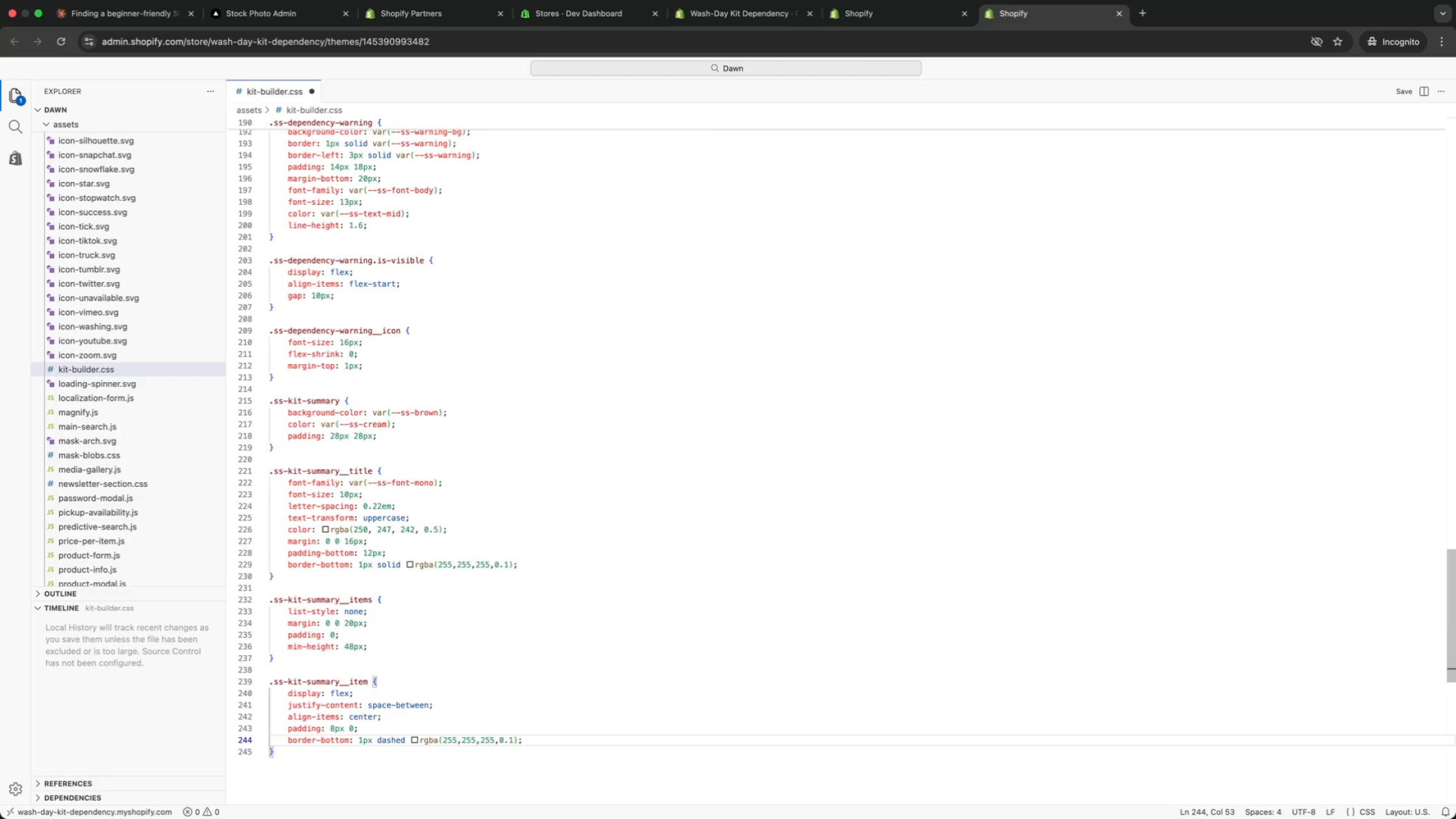 
key(Enter)
 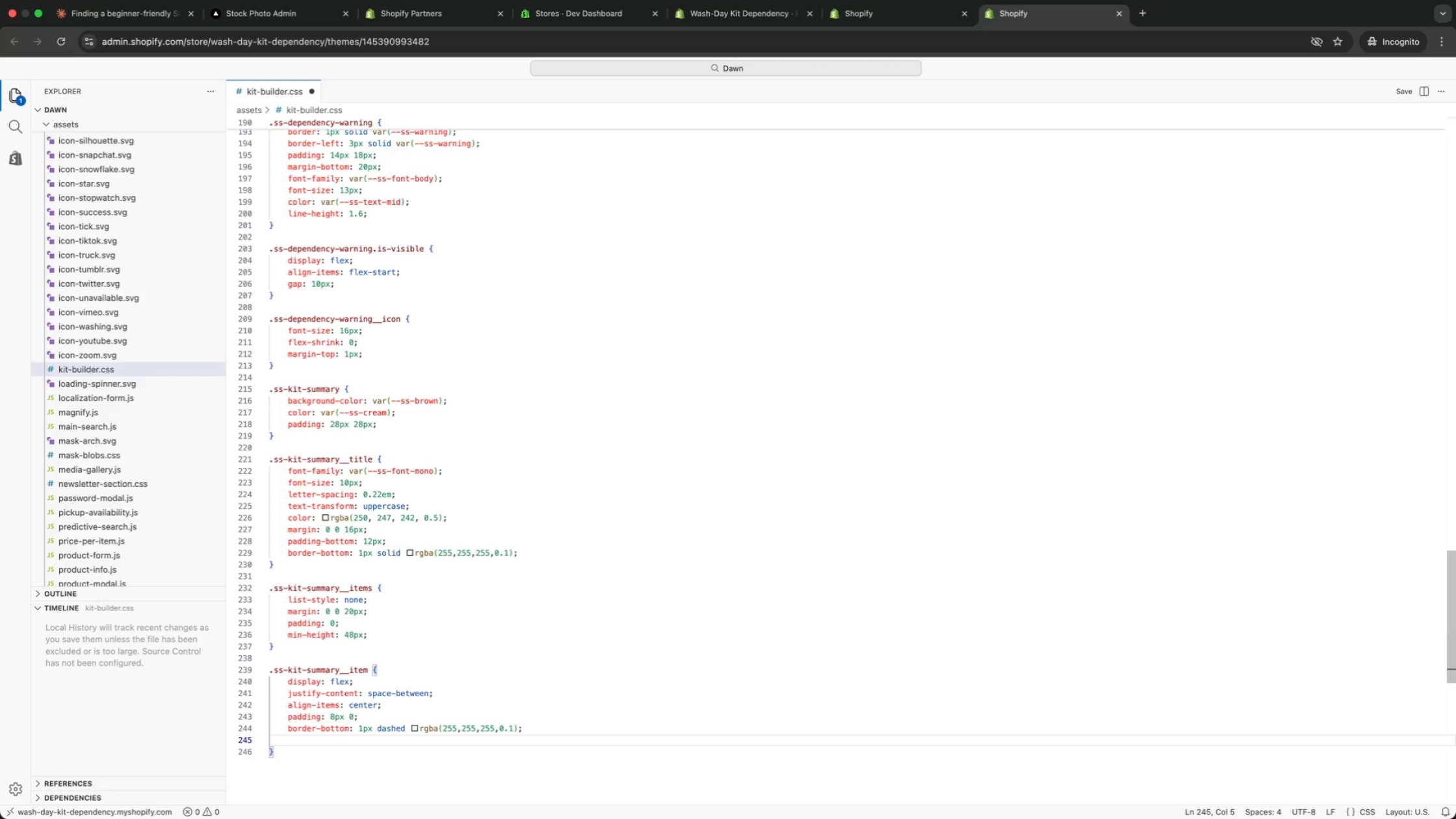 
type(font)
 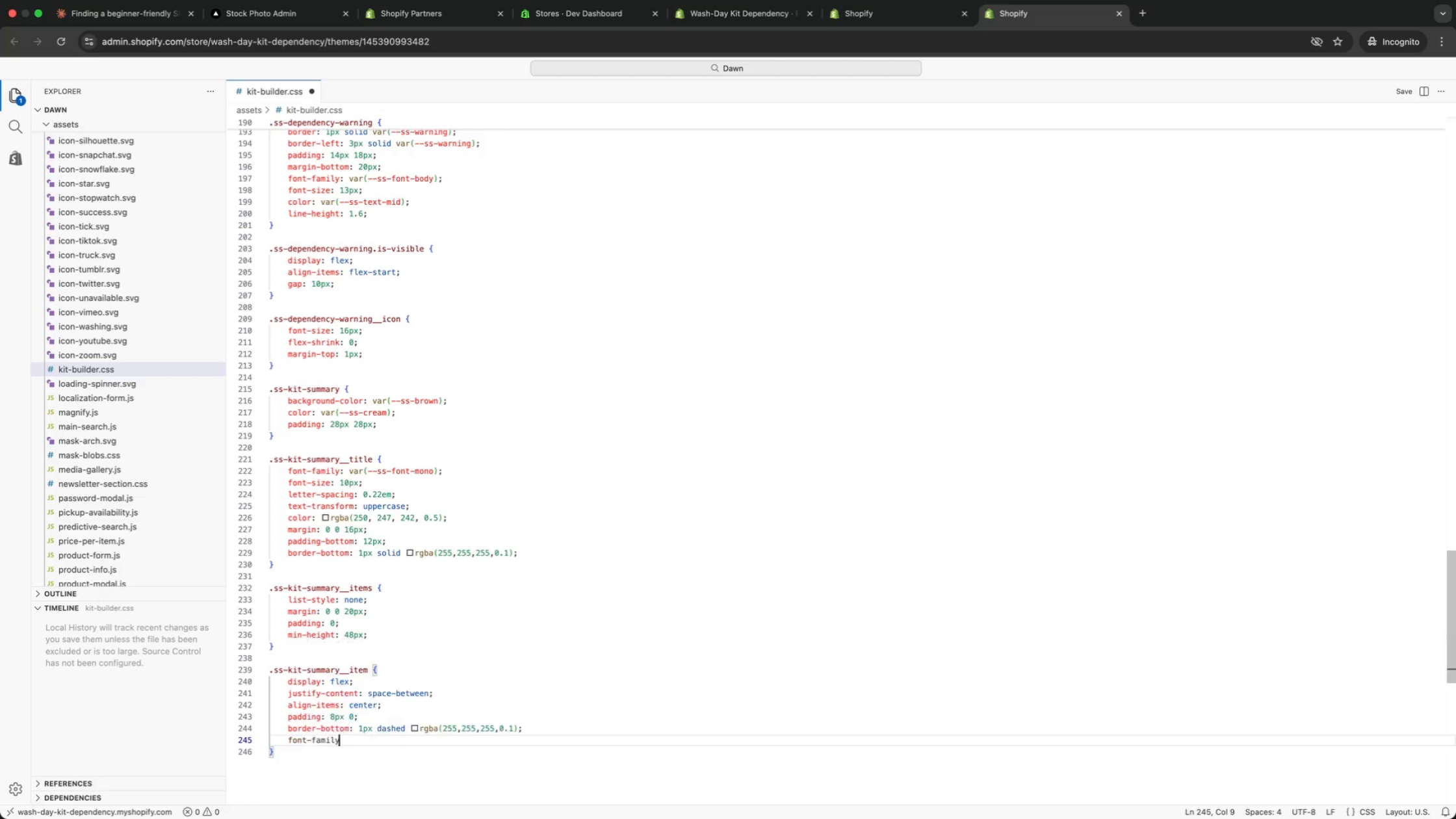 
key(Enter)
 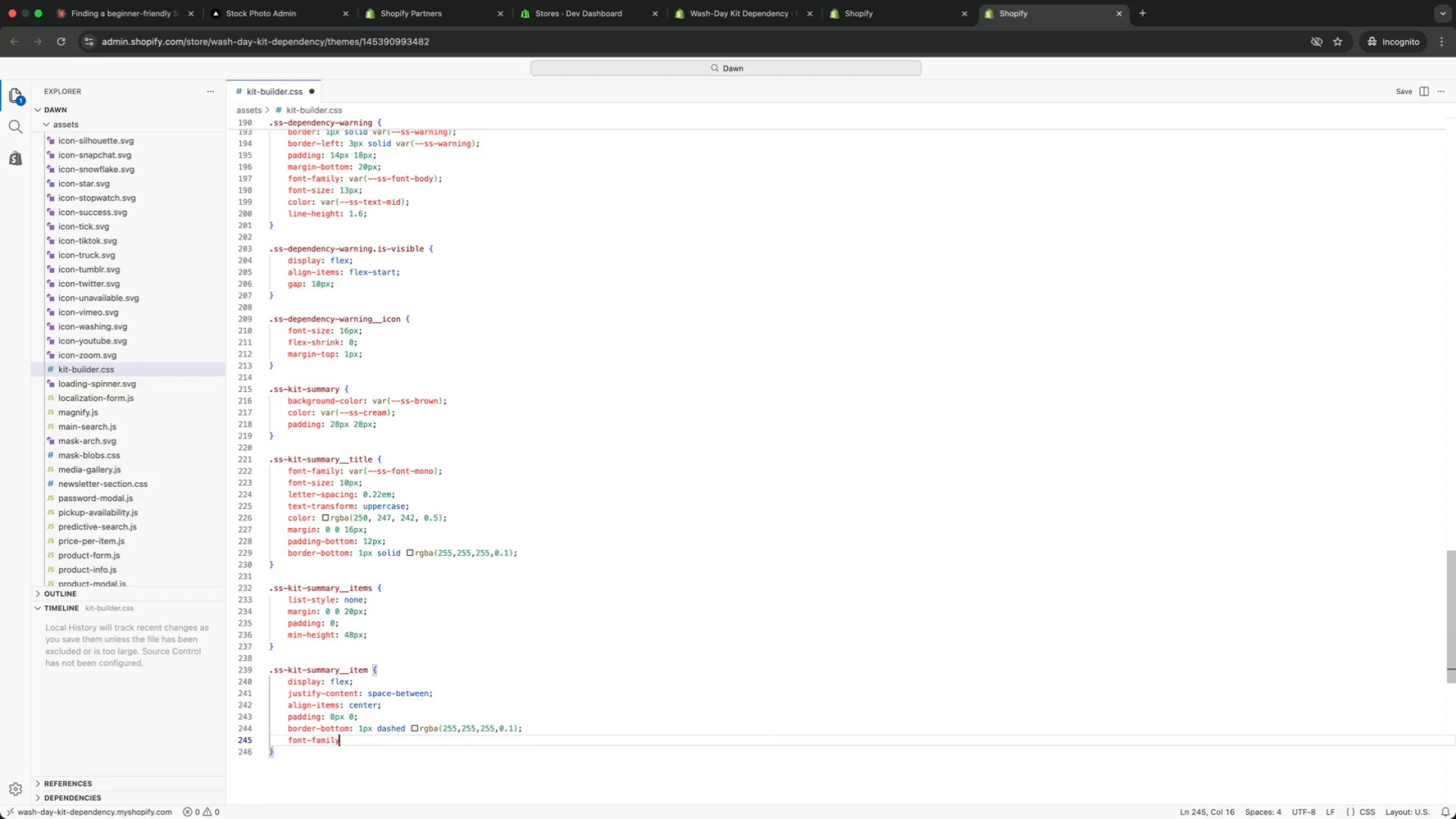 
type(: var(body)
 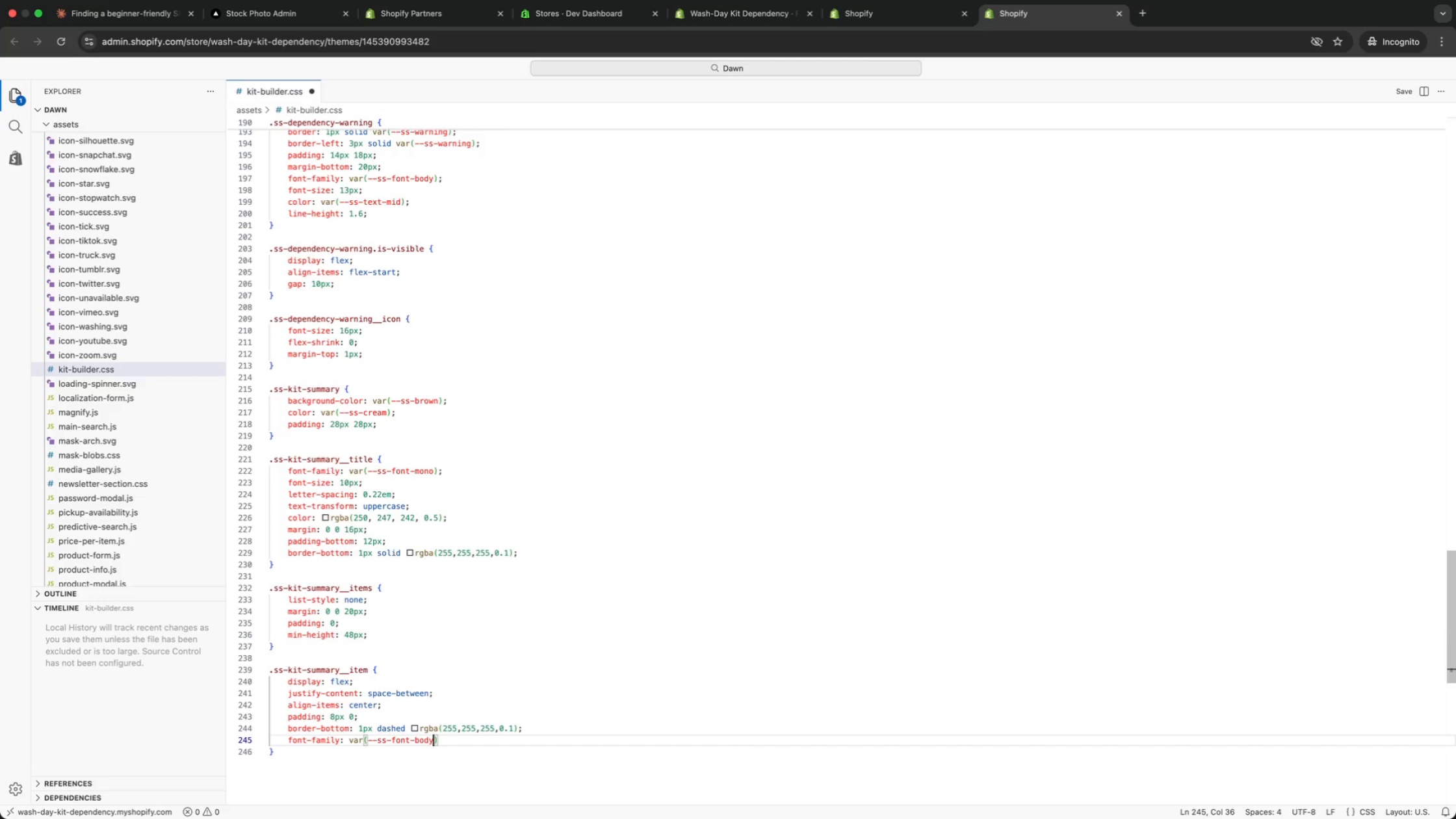 
 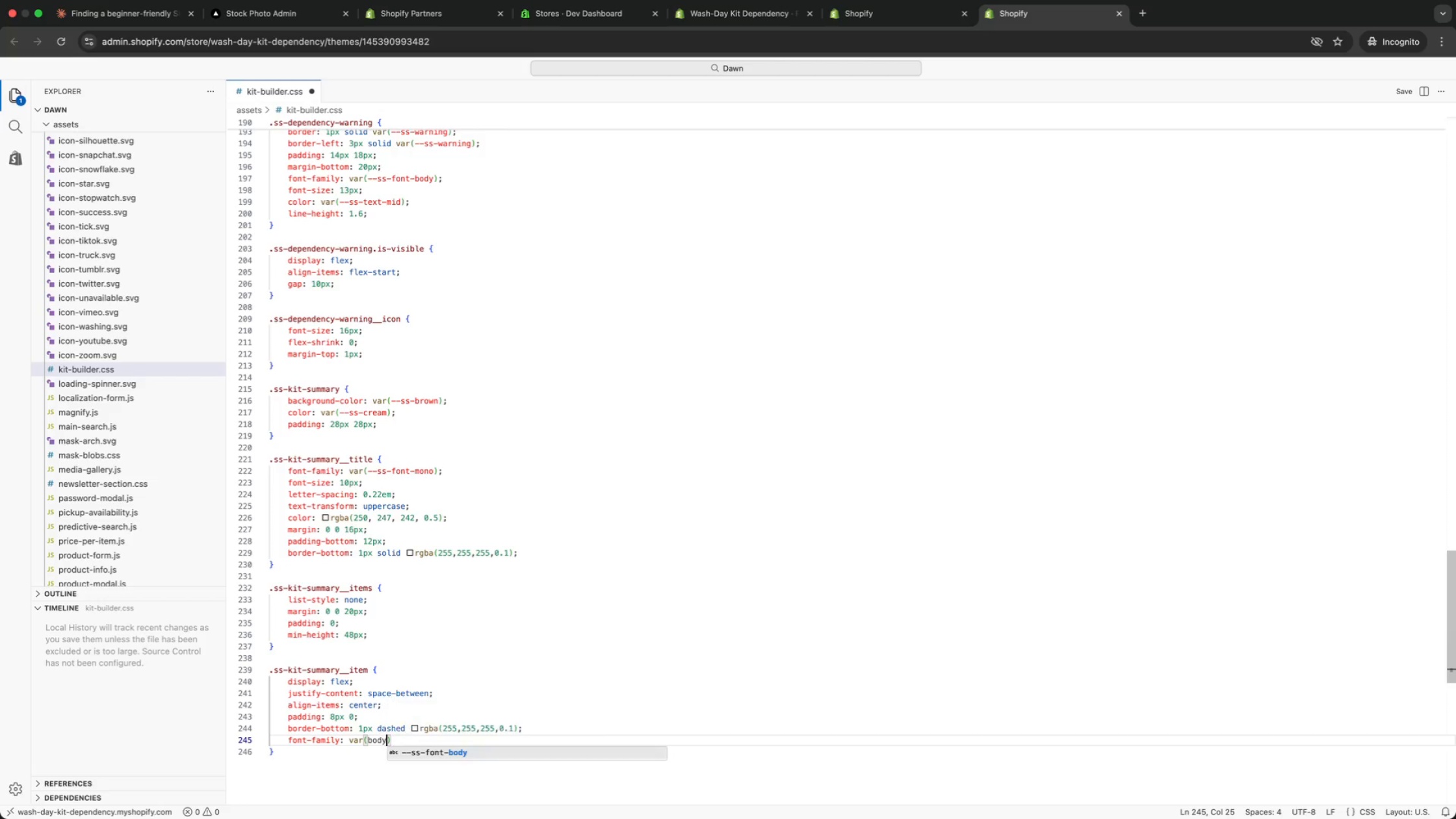 
key(Enter)
 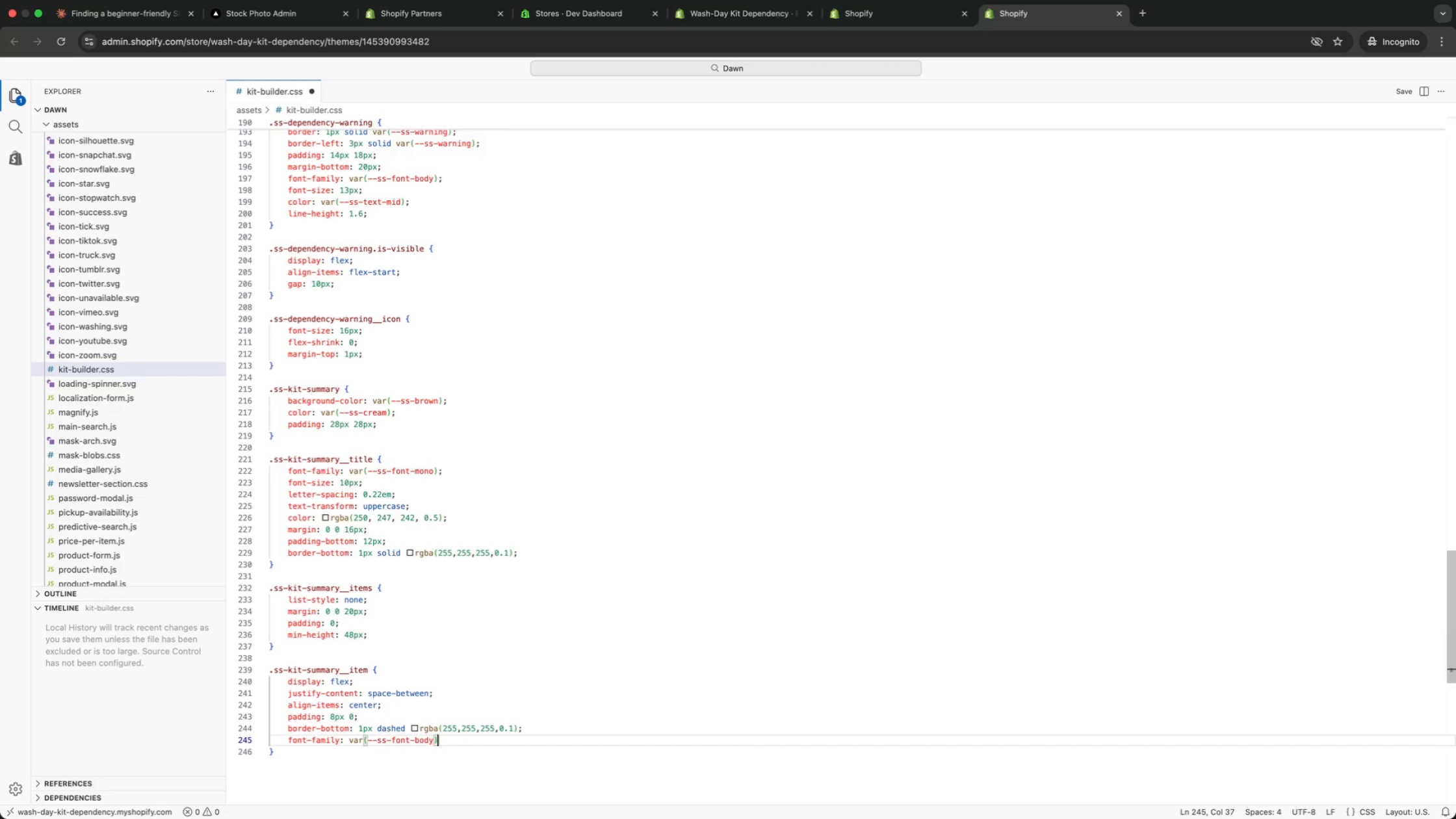 
key(ArrowRight)
 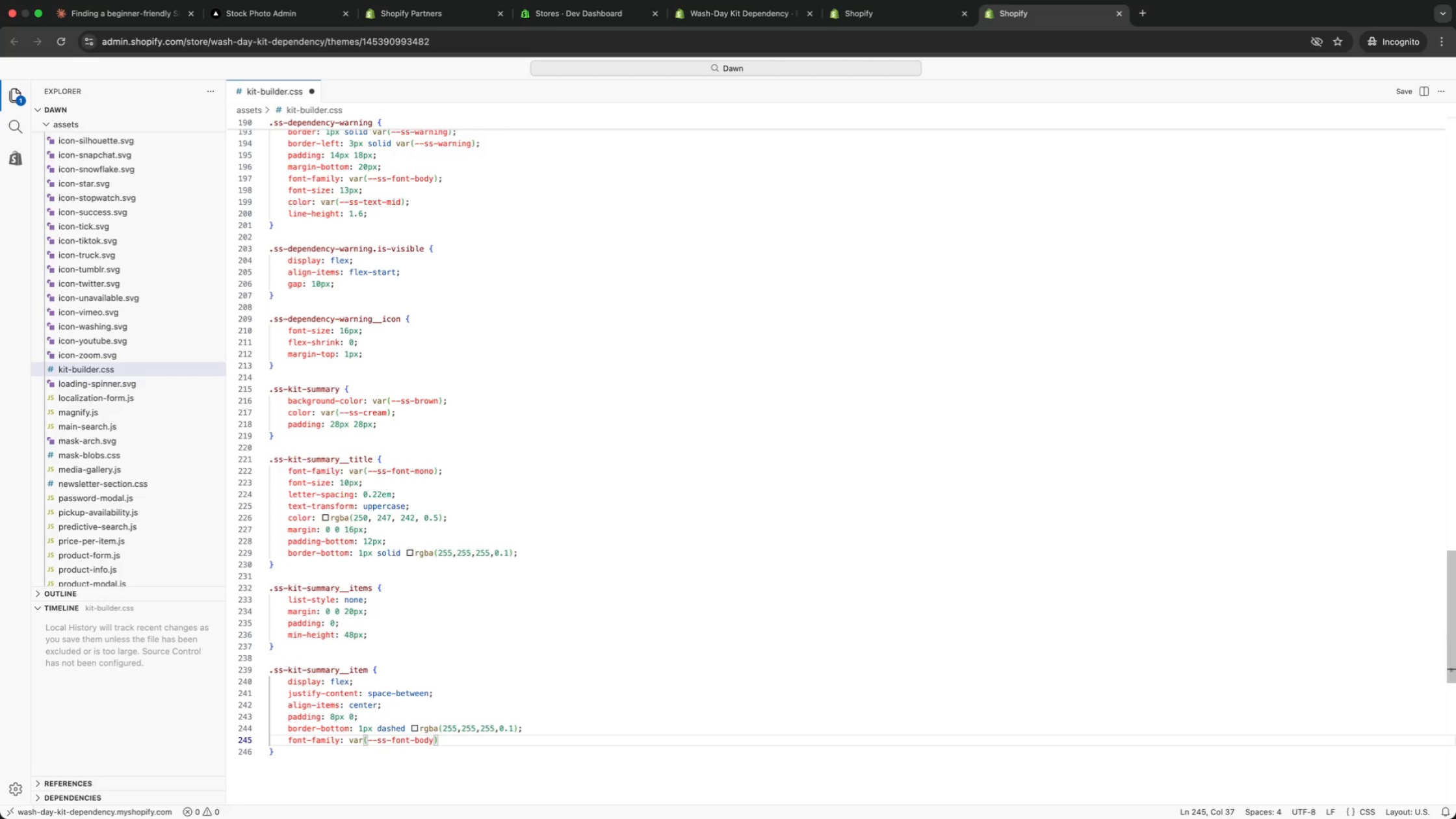 
key(Semicolon)
 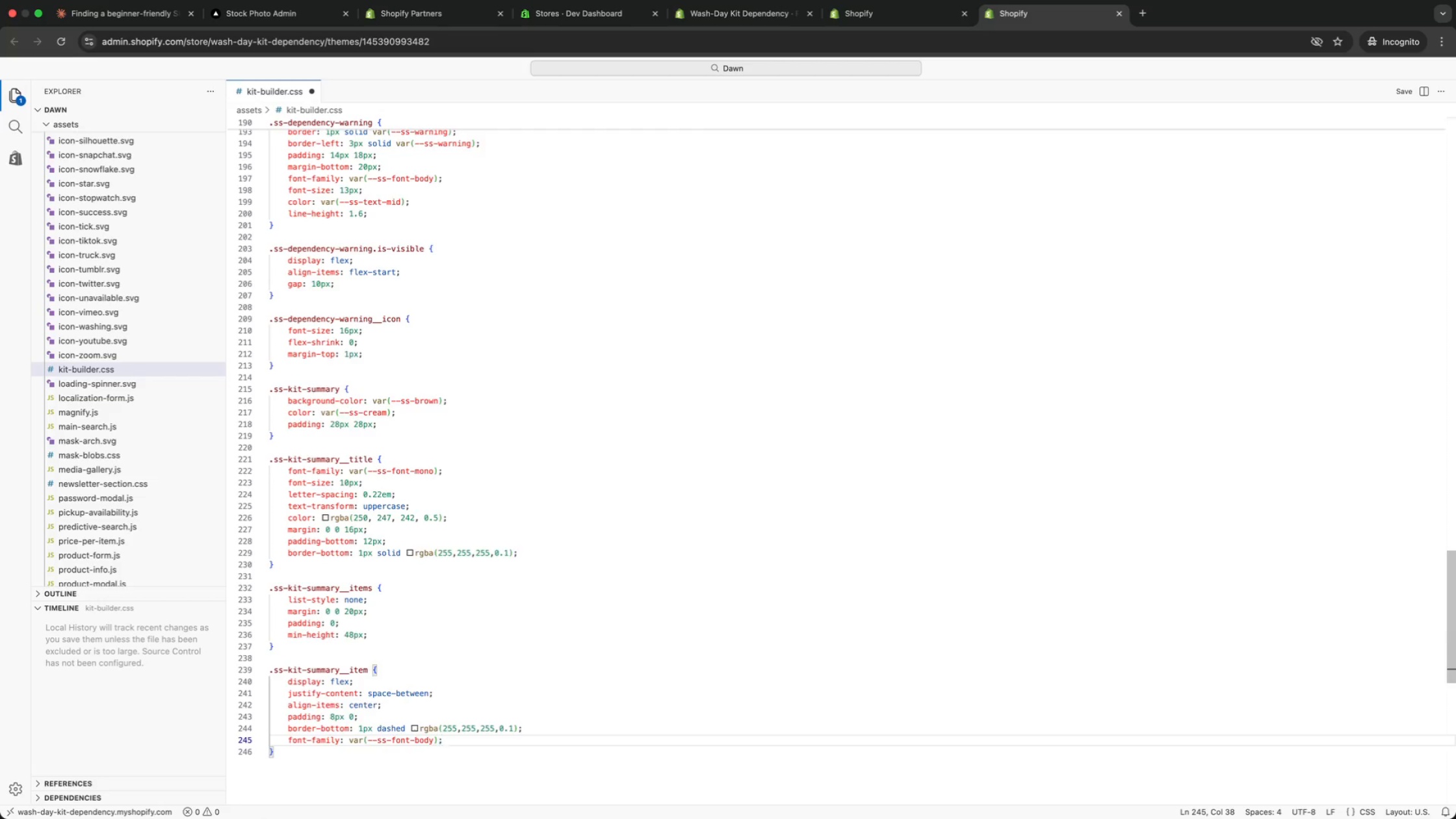 
key(Enter)
 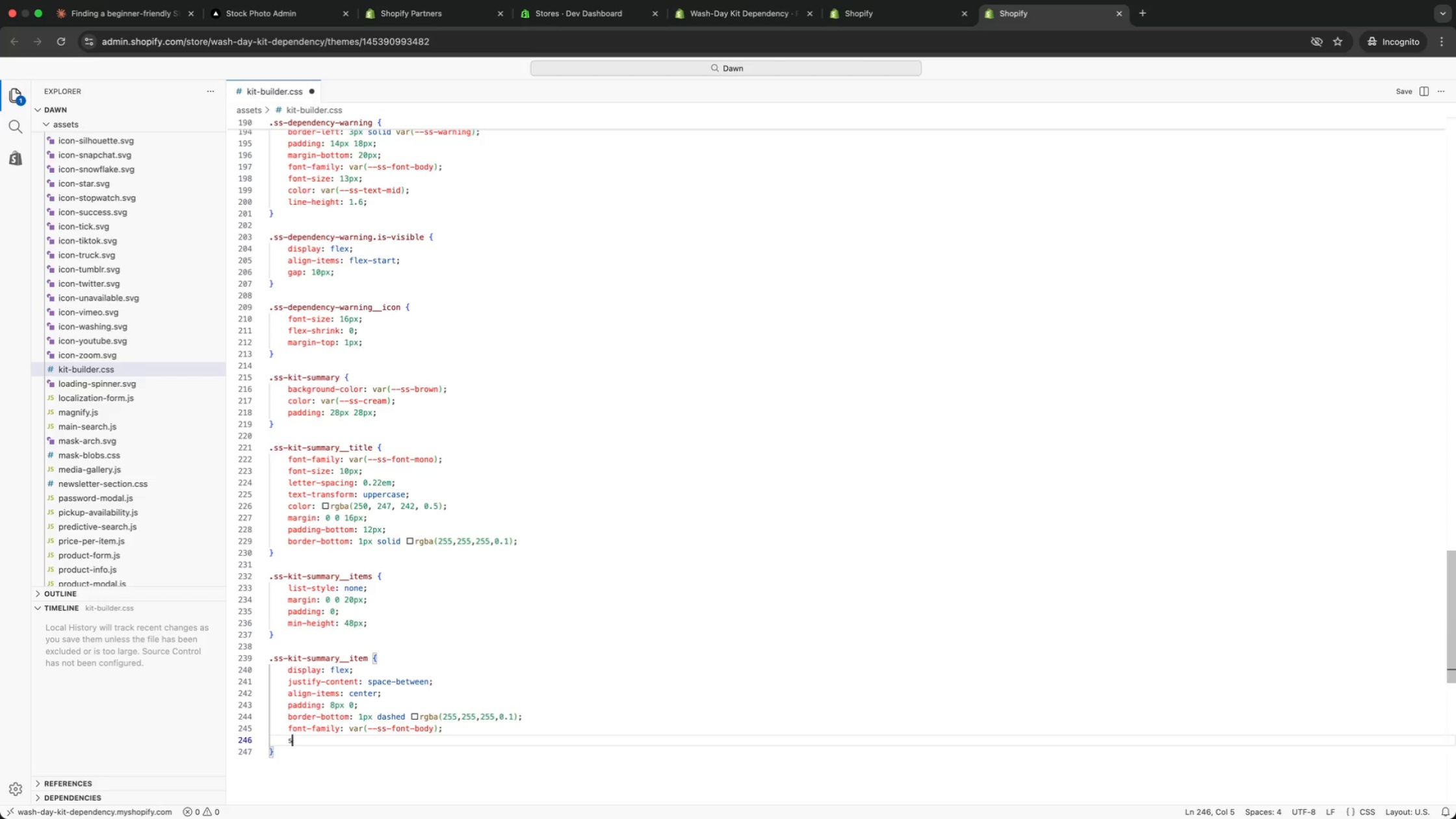 
type(size)
 